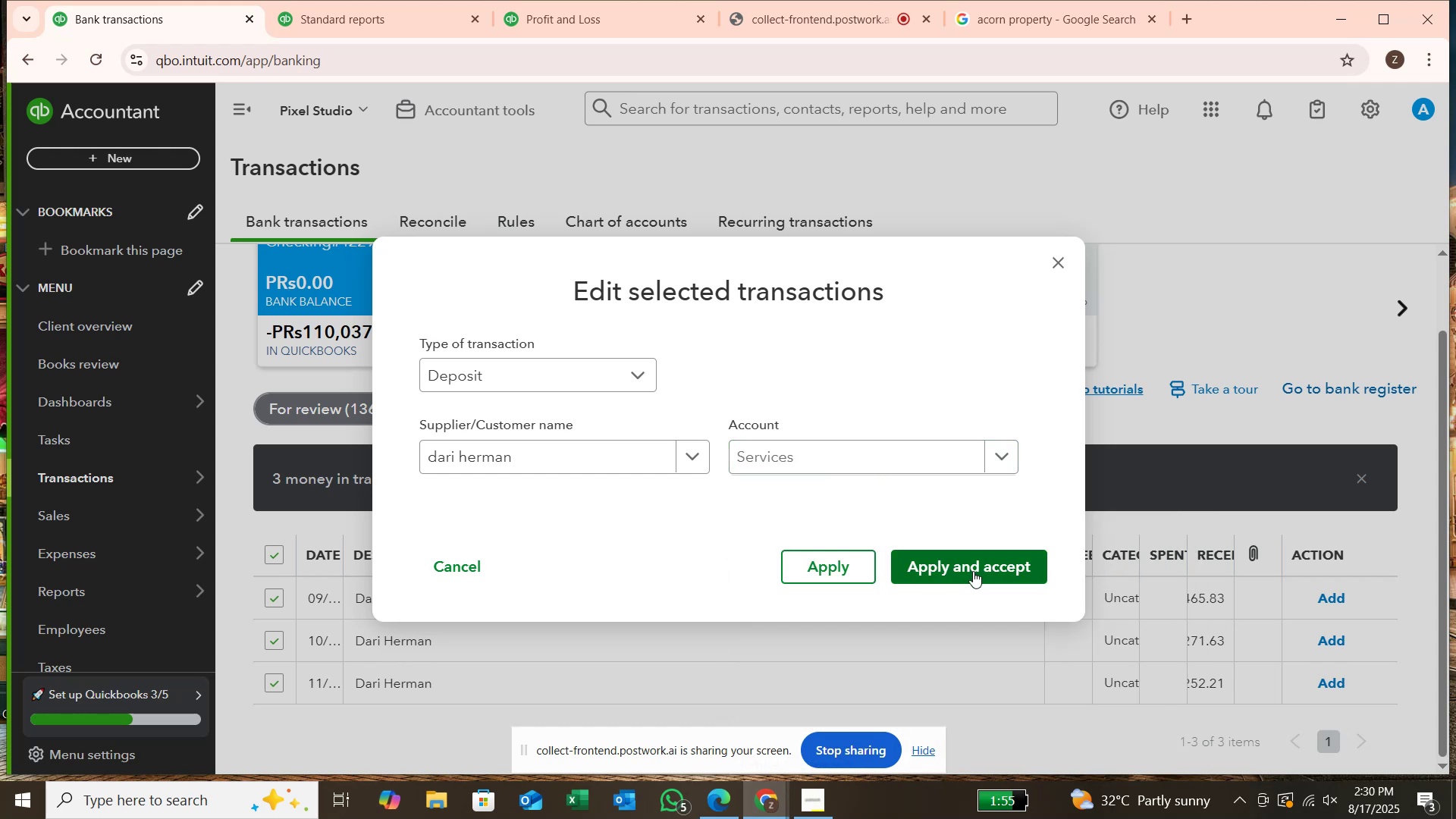 
left_click([973, 571])
 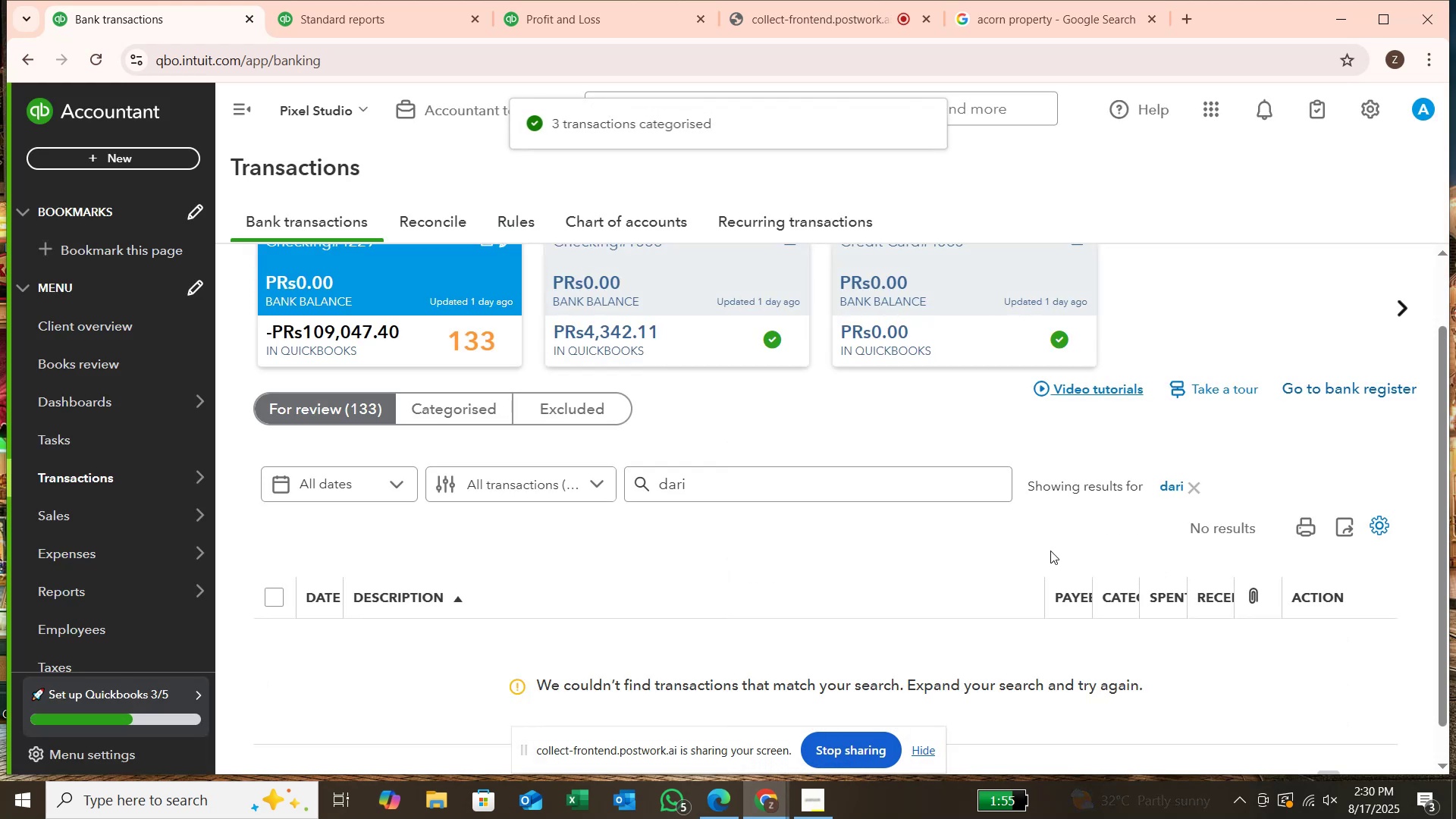 
left_click([1197, 488])
 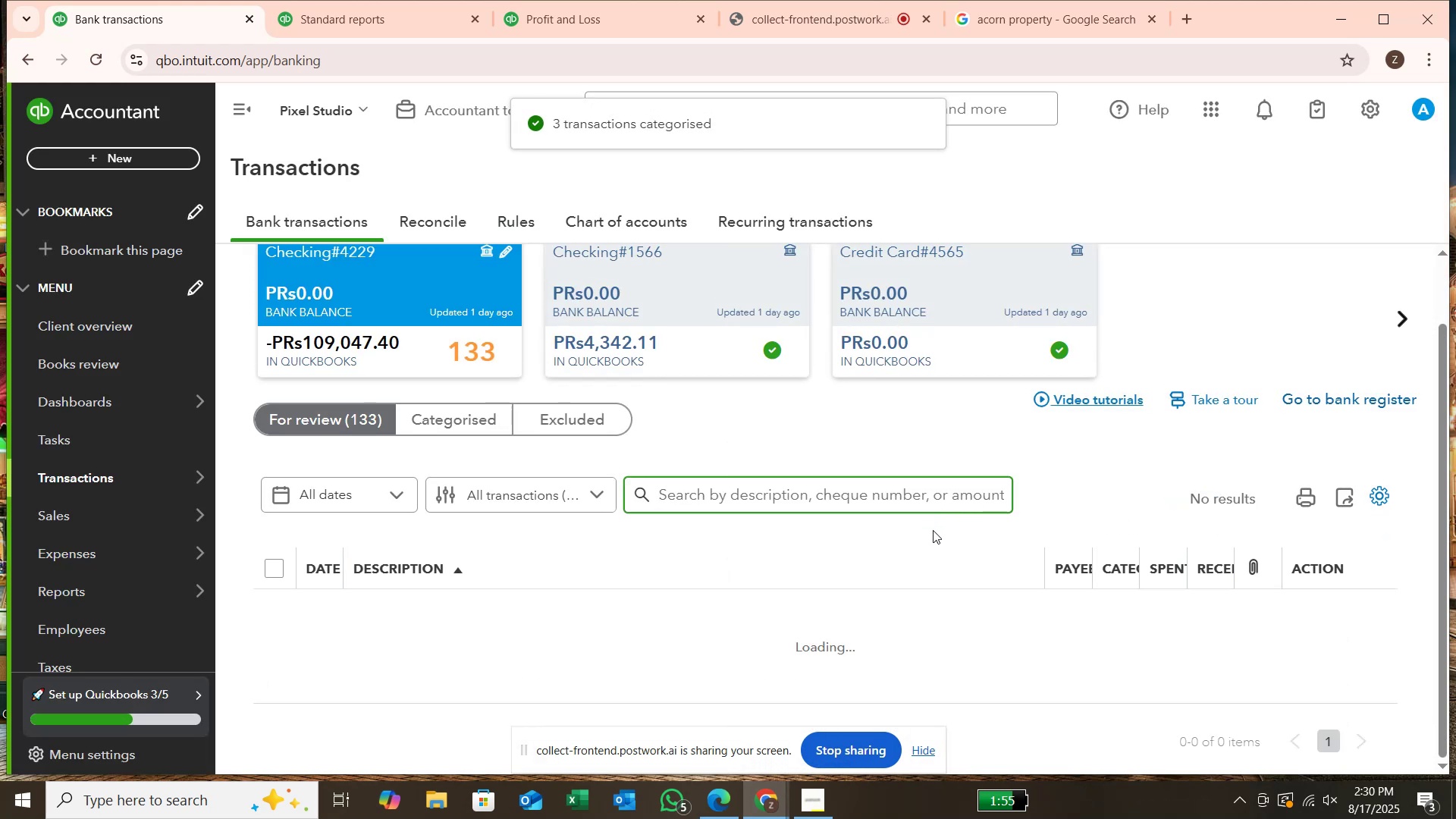 
scroll: coordinate [475, 557], scroll_direction: down, amount: 18.0
 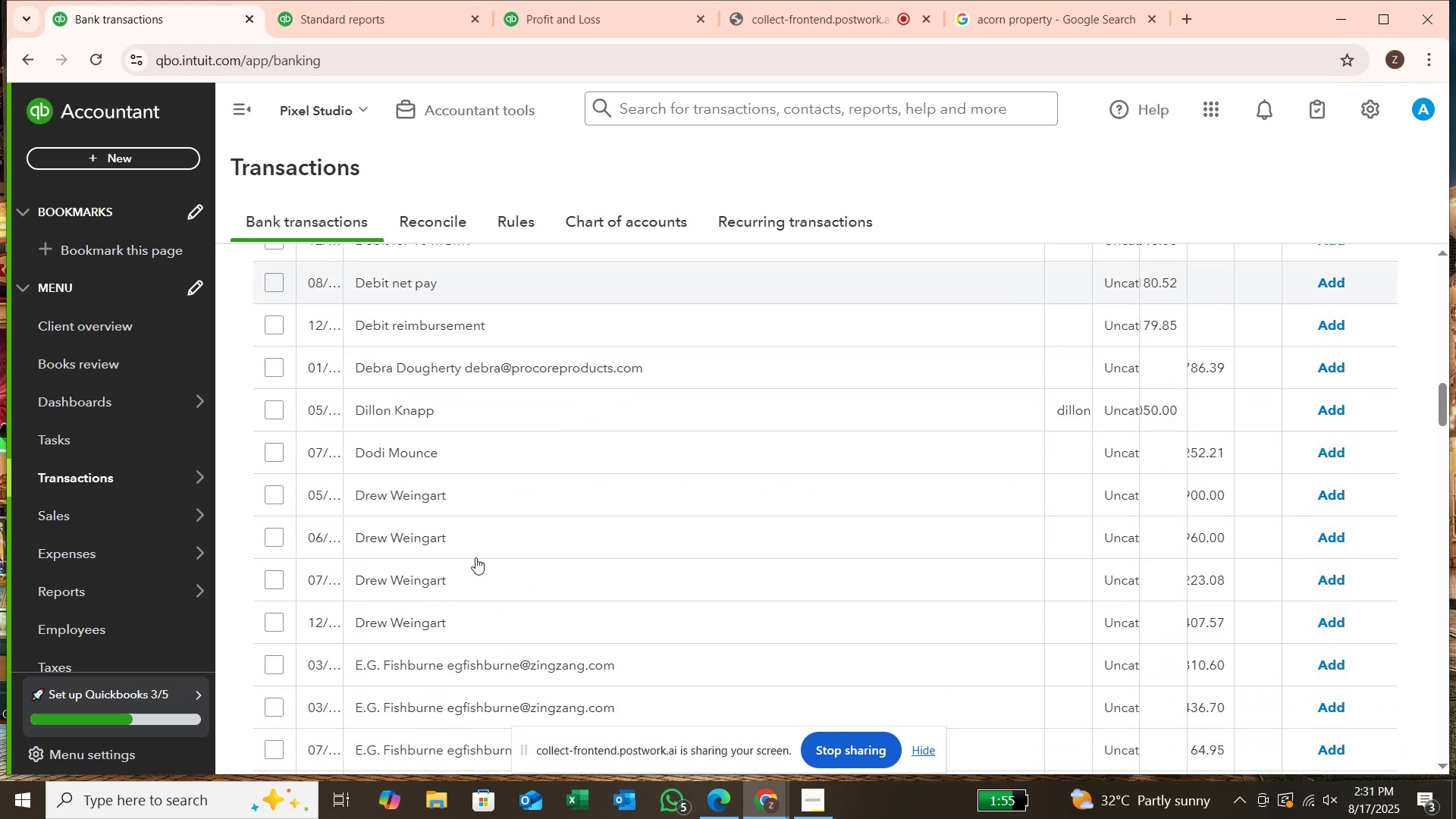 
scroll: coordinate [475, 557], scroll_direction: up, amount: 2.0
 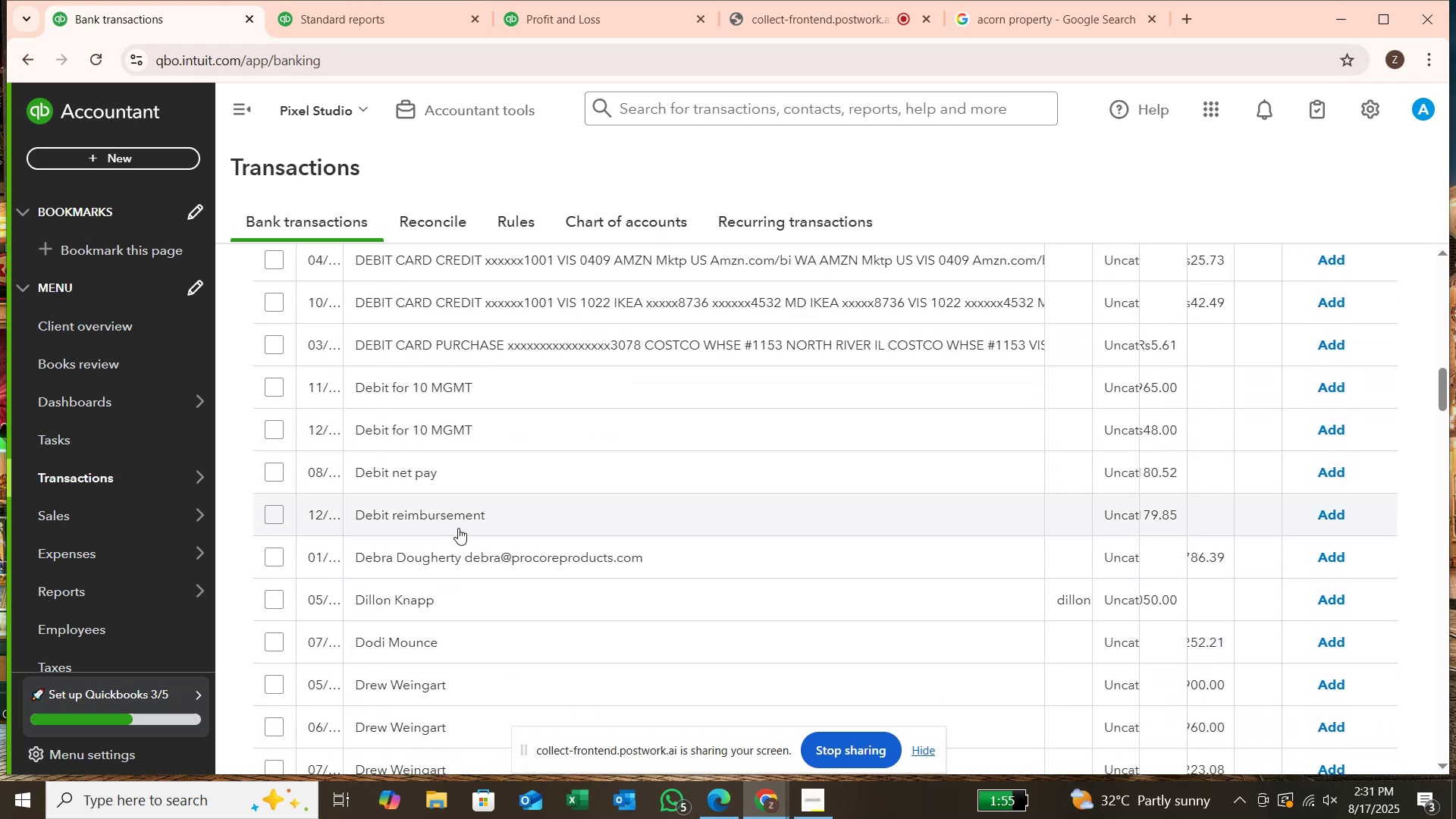 
scroll: coordinate [453, 514], scroll_direction: down, amount: 2.0
 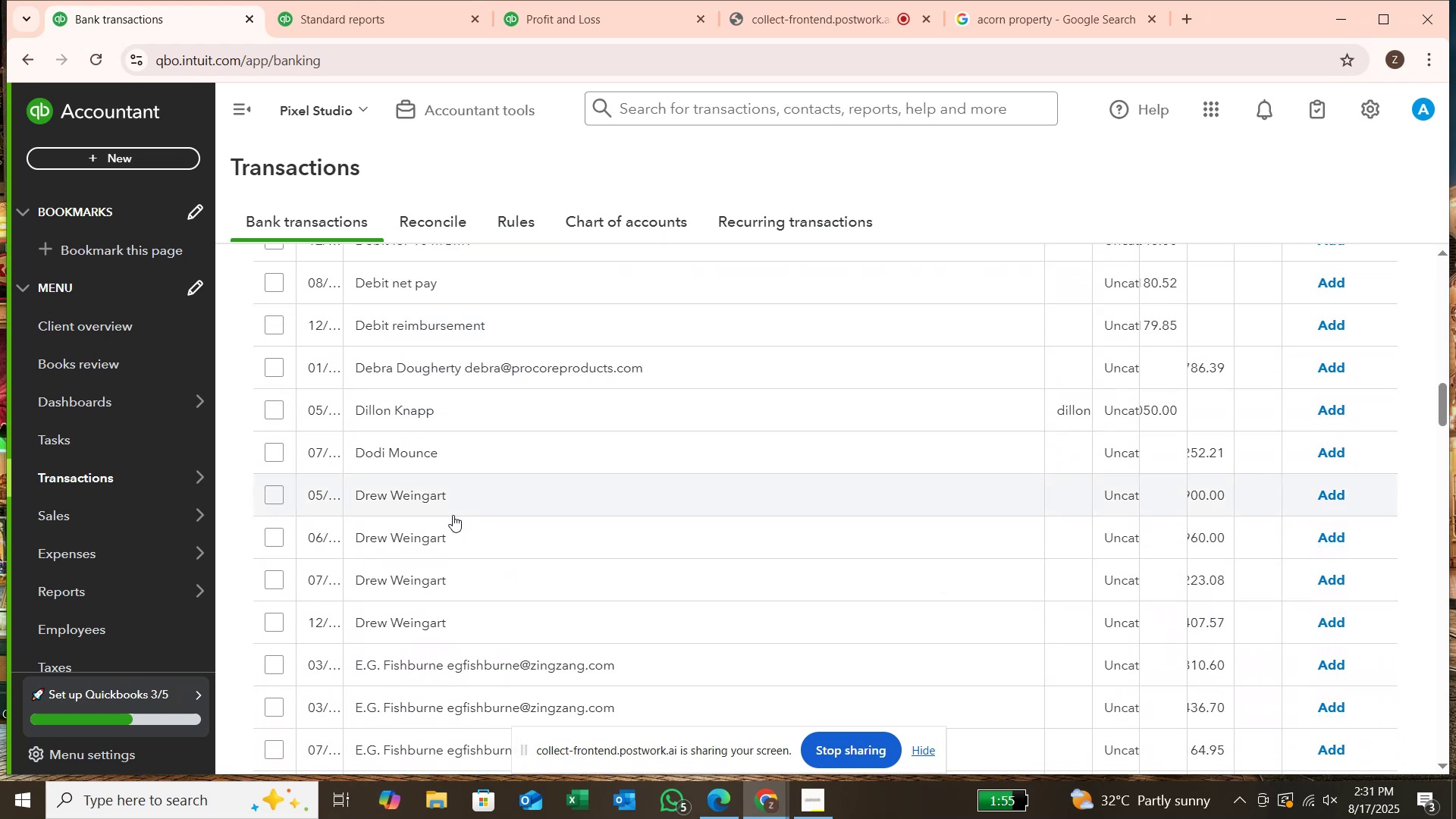 
scroll: coordinate [454, 515], scroll_direction: up, amount: 14.0
 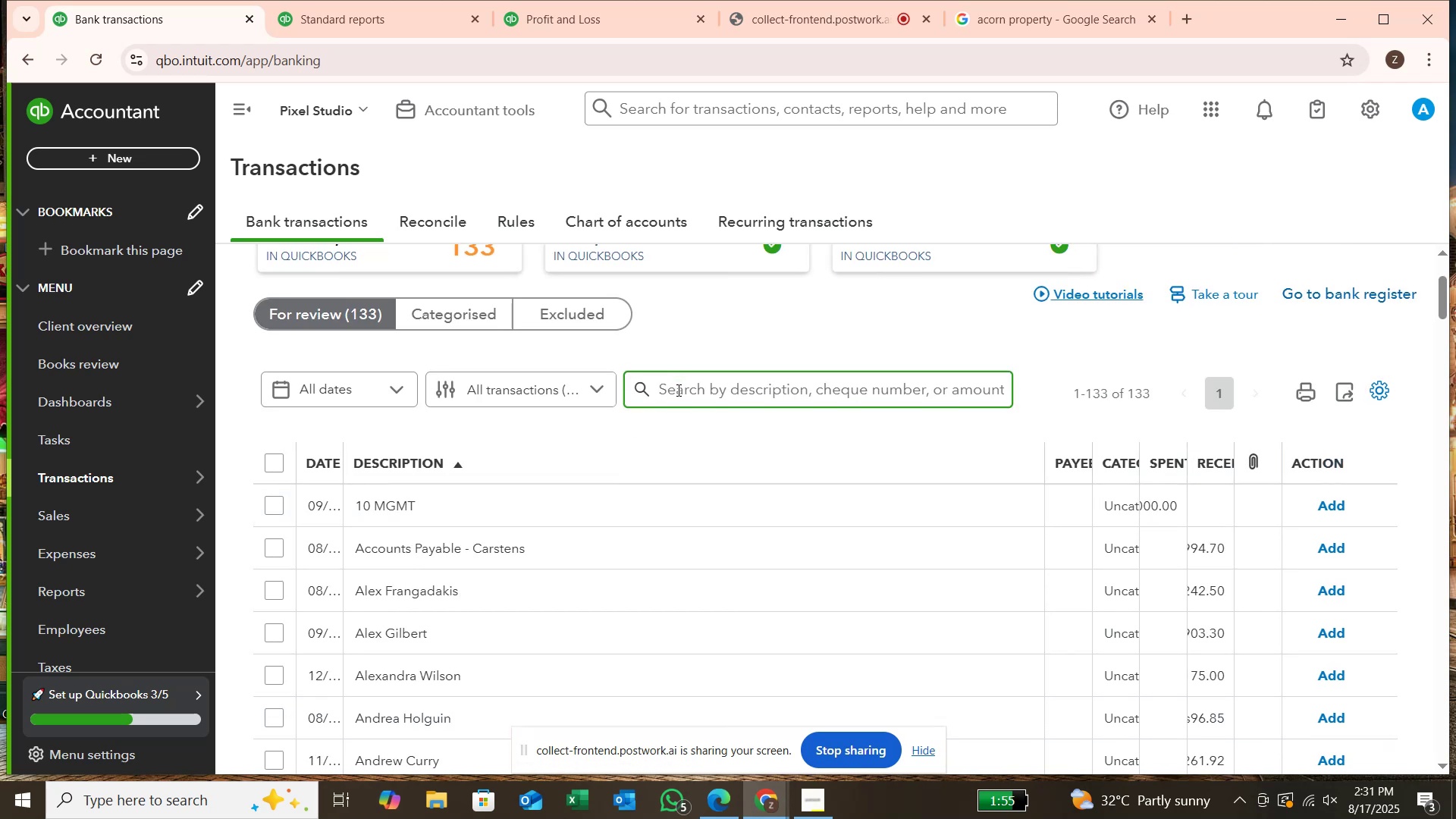 
left_click([677, 391])
 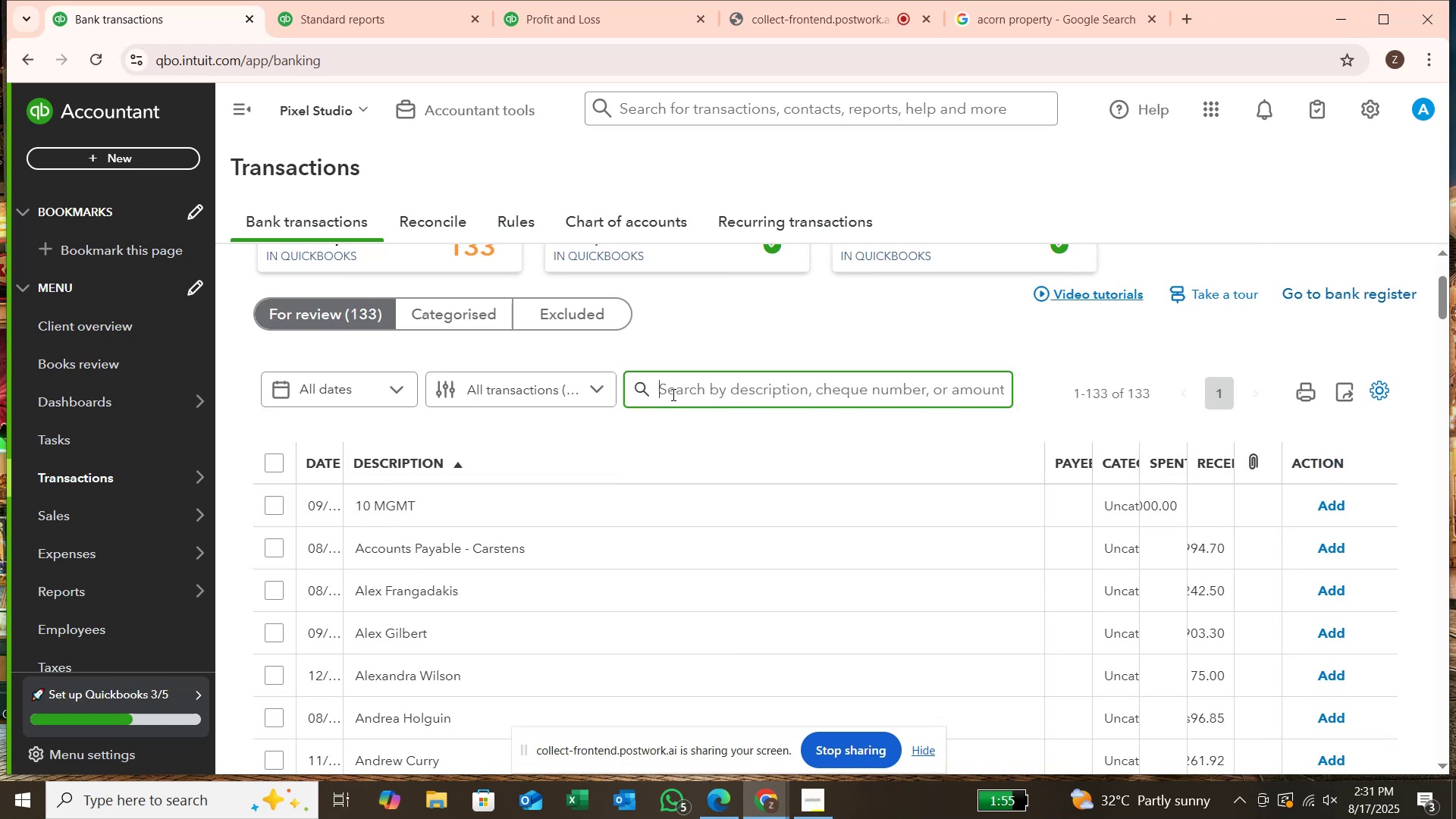 
key(D)
 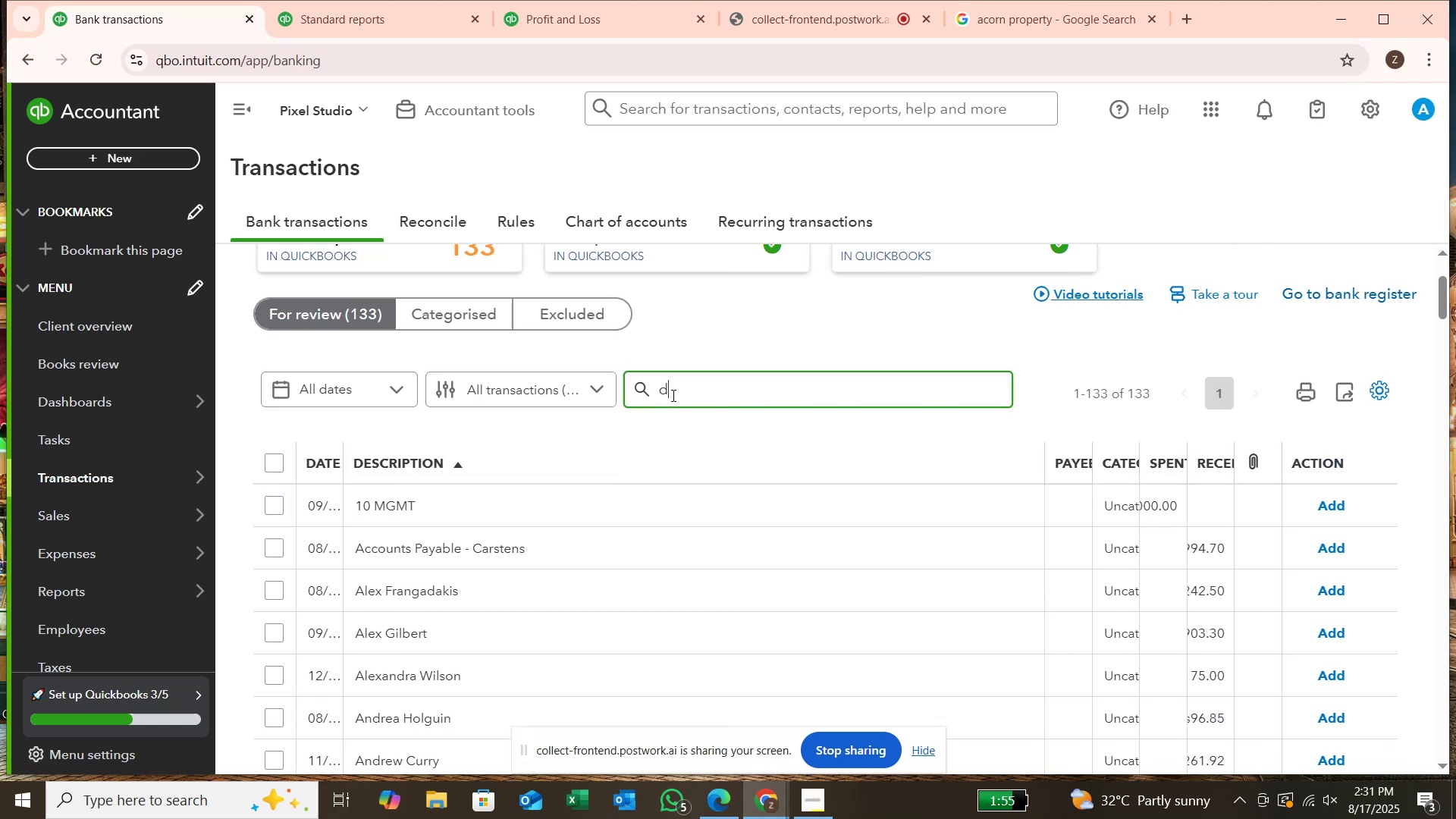 
key(Enter)
 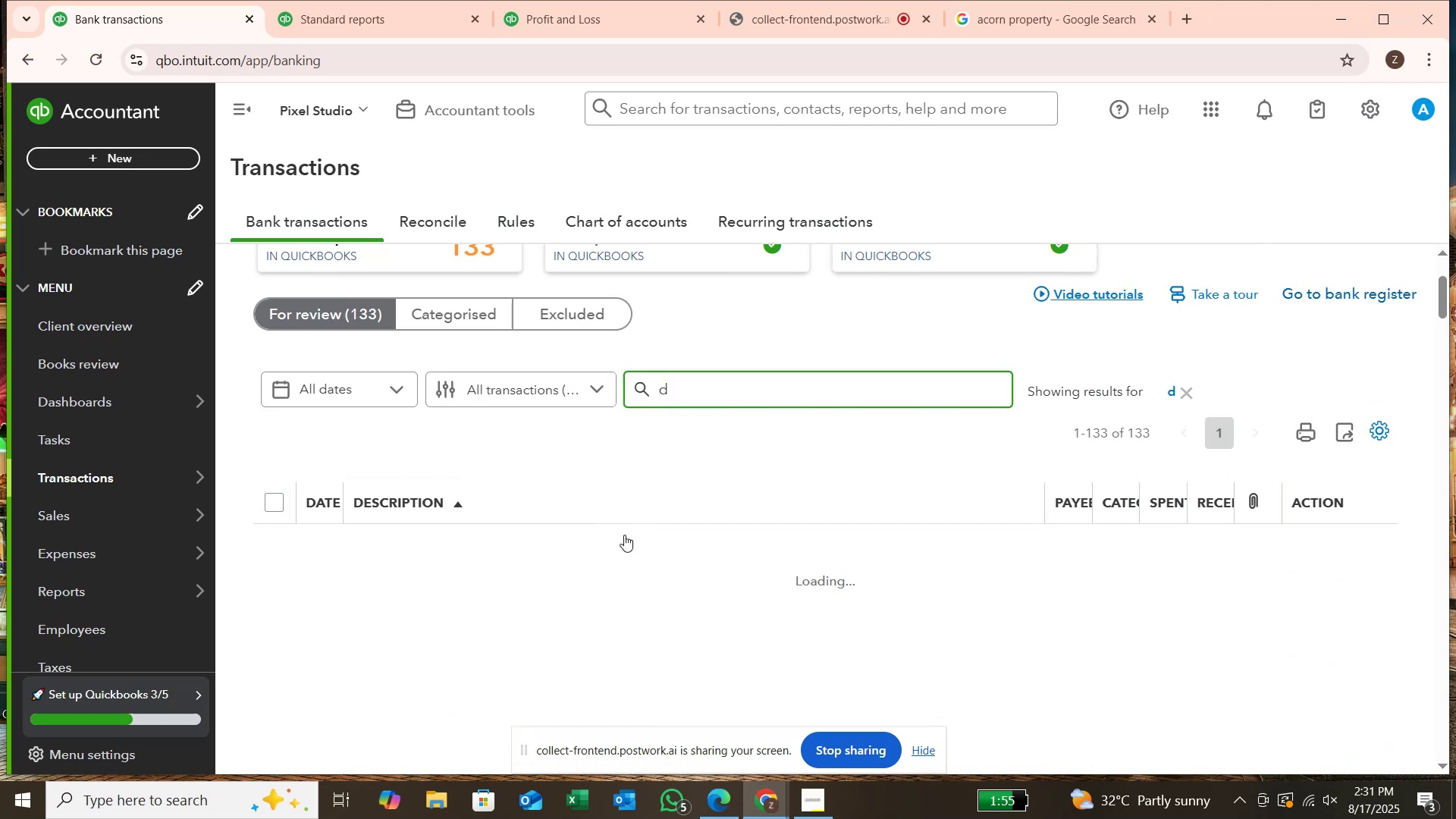 
scroll: coordinate [623, 545], scroll_direction: down, amount: 4.0
 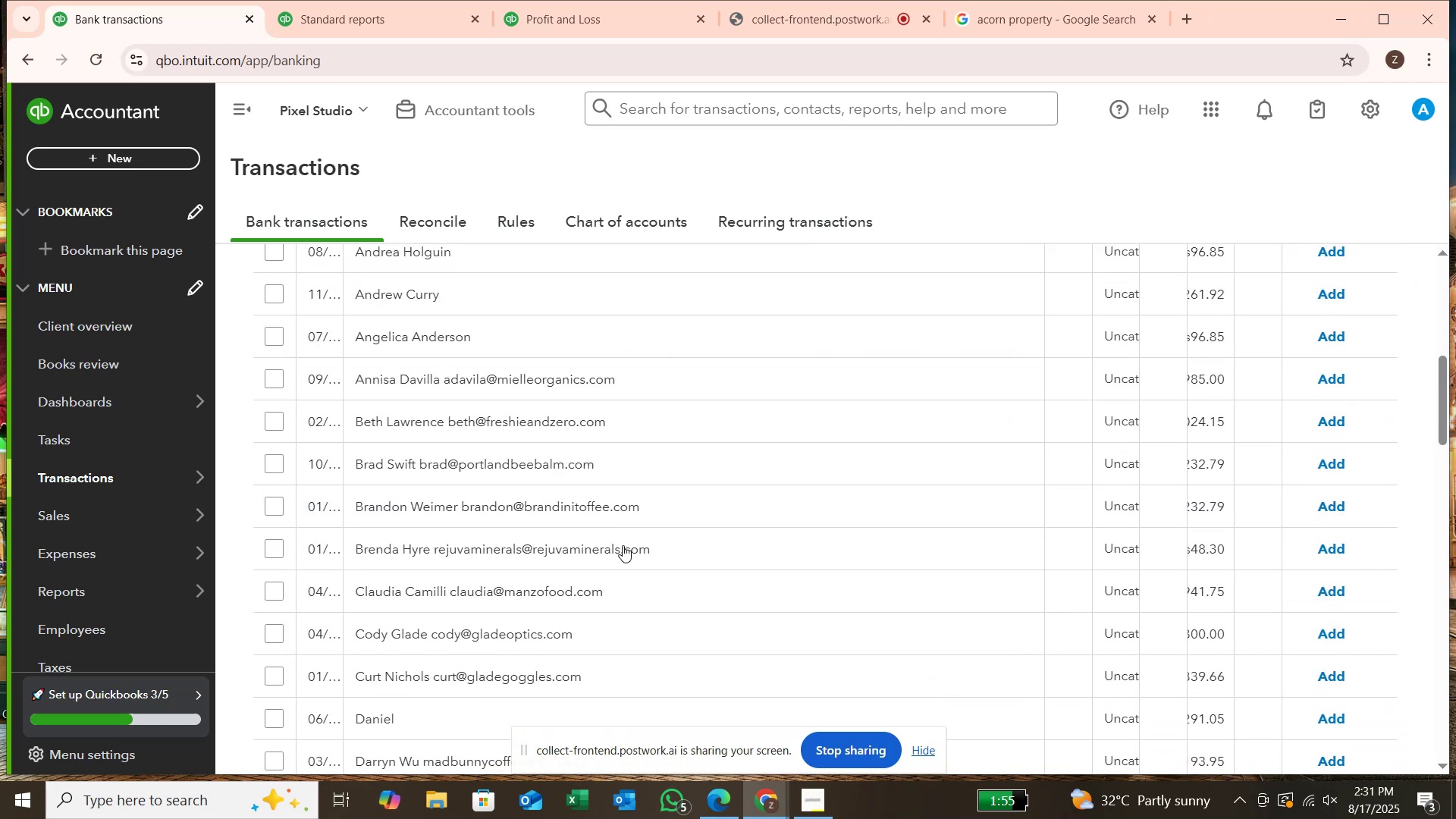 
scroll: coordinate [623, 545], scroll_direction: up, amount: 5.0
 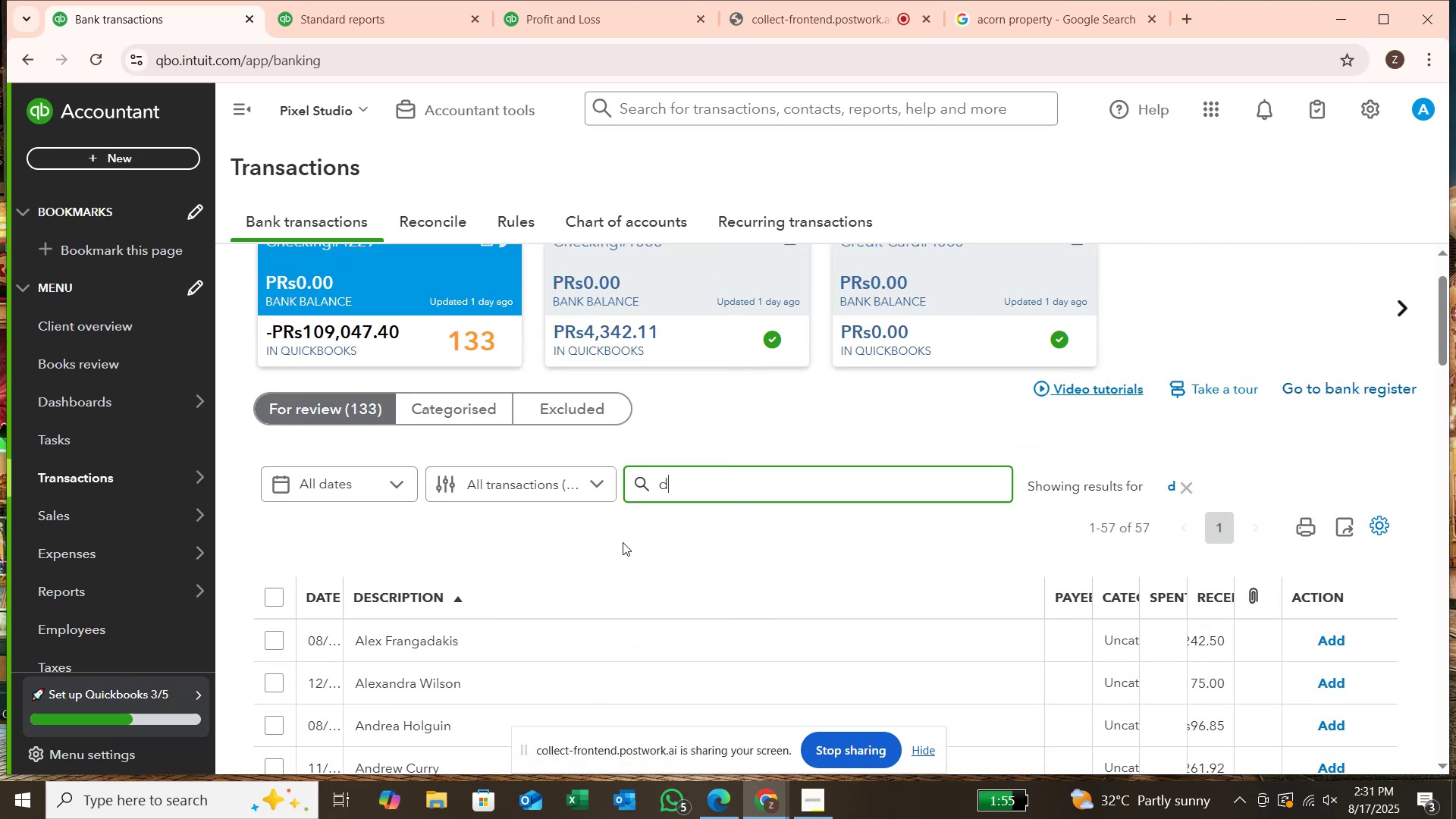 
key(E)
 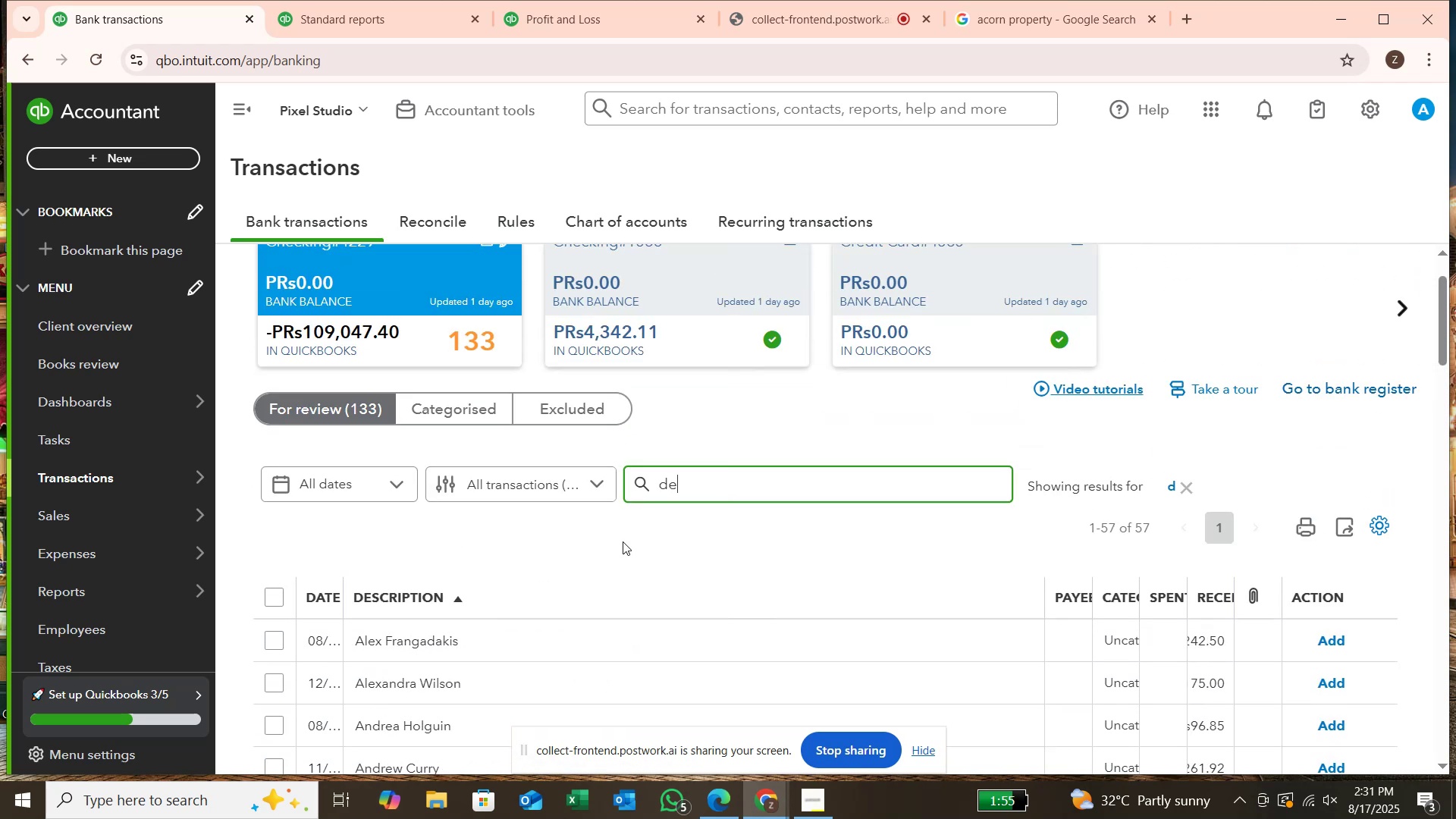 
key(Enter)
 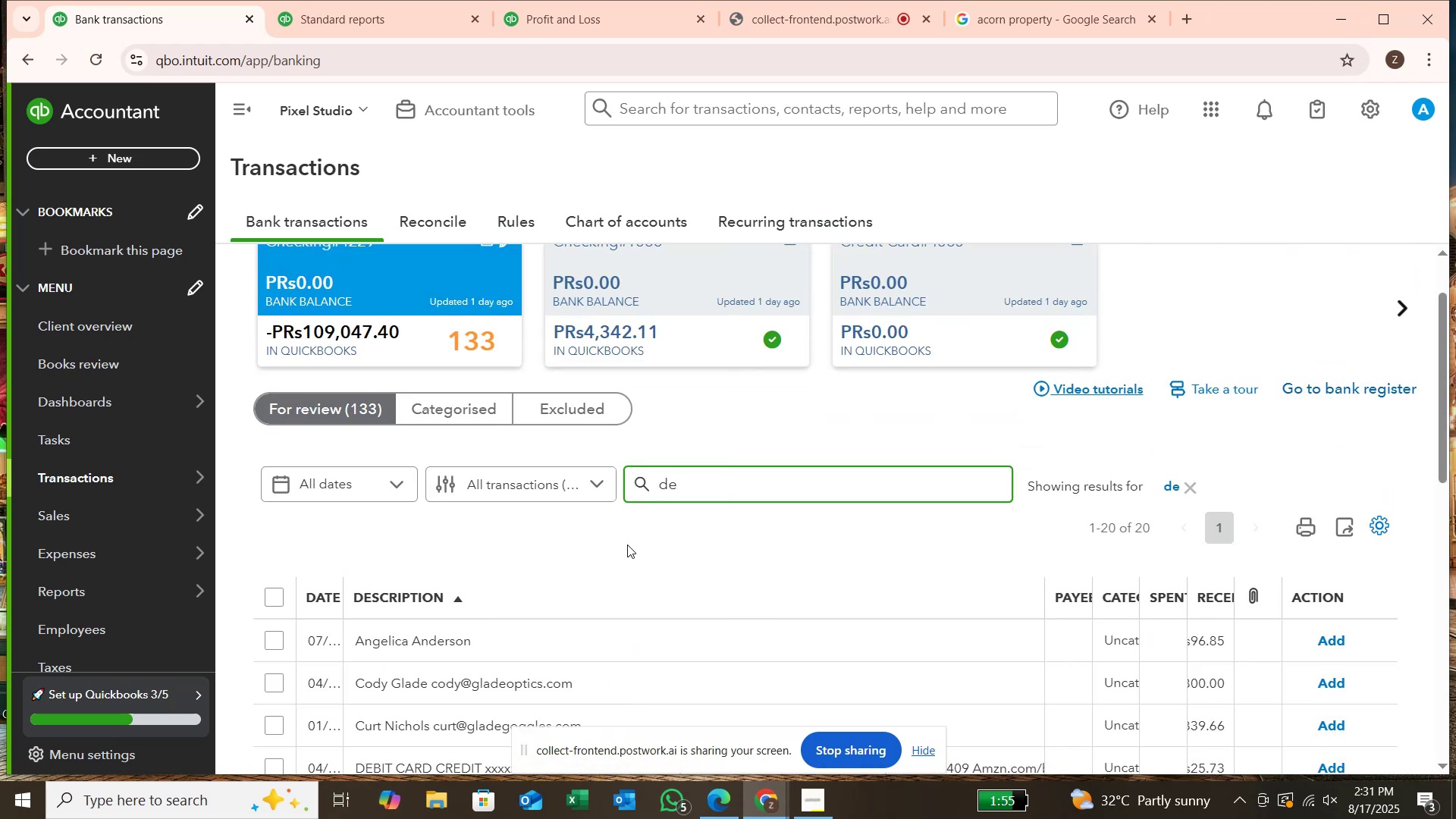 
scroll: coordinate [631, 570], scroll_direction: down, amount: 4.0
 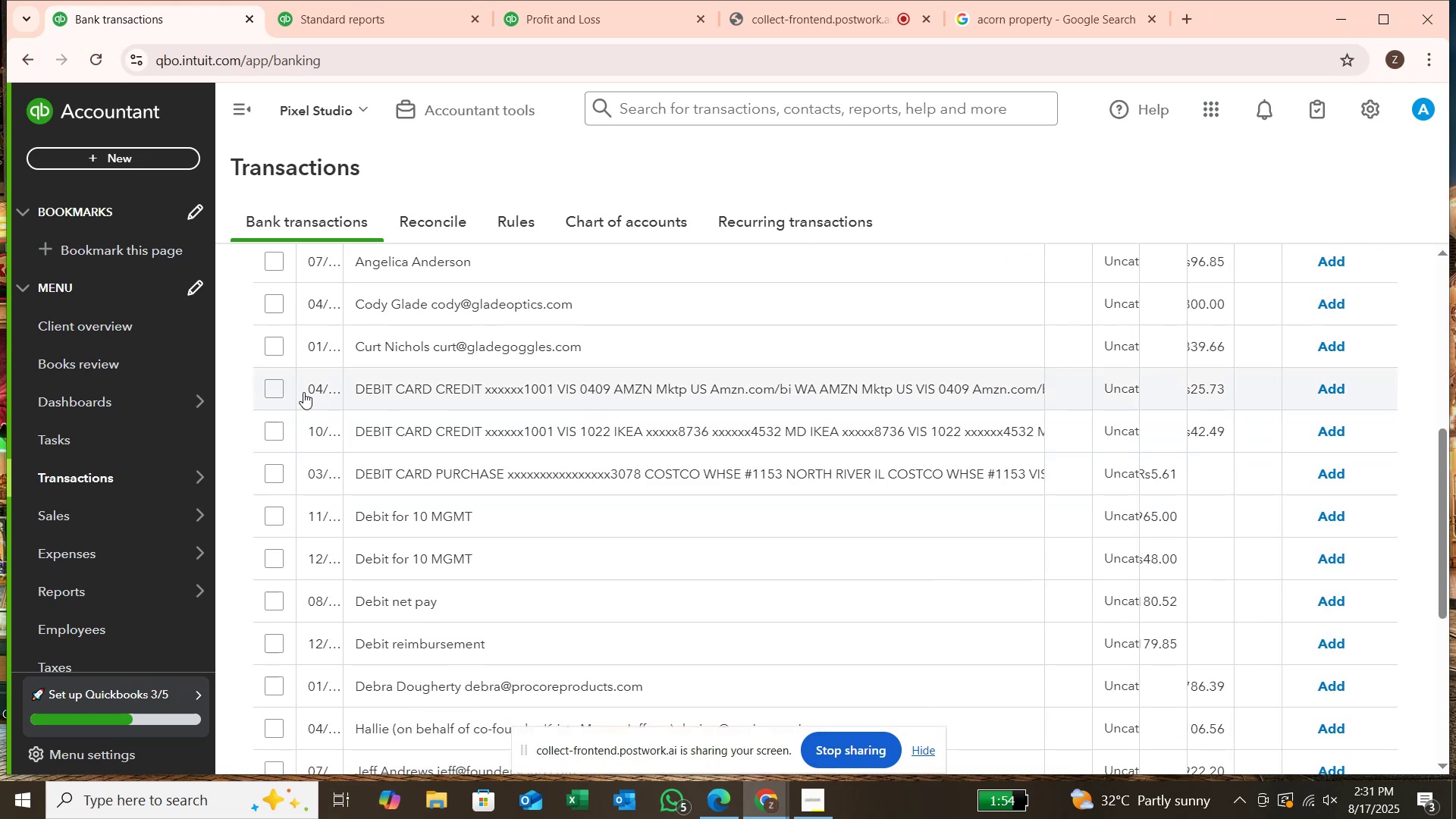 
left_click([278, 392])
 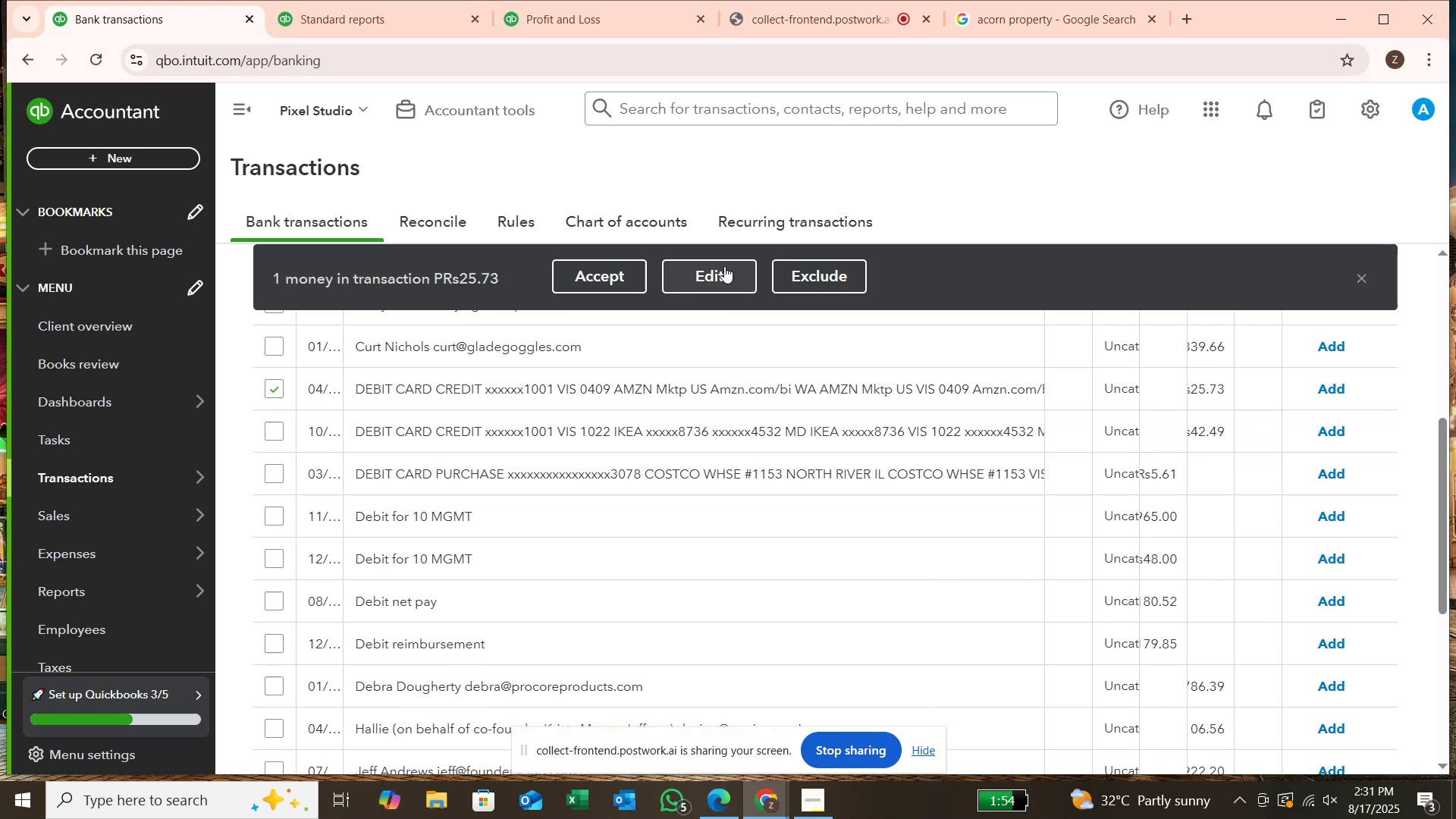 
left_click([726, 265])
 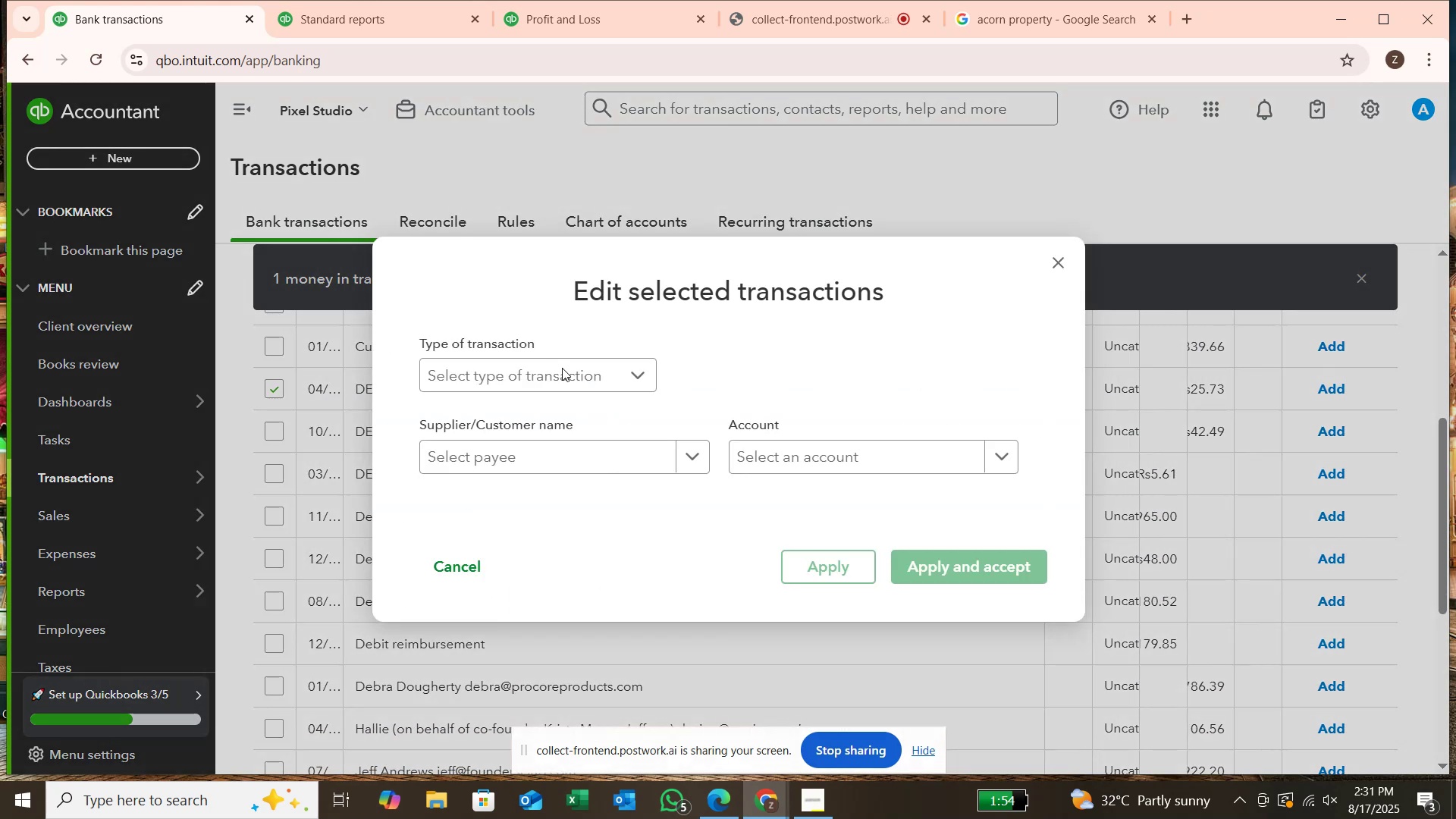 
left_click([563, 369])
 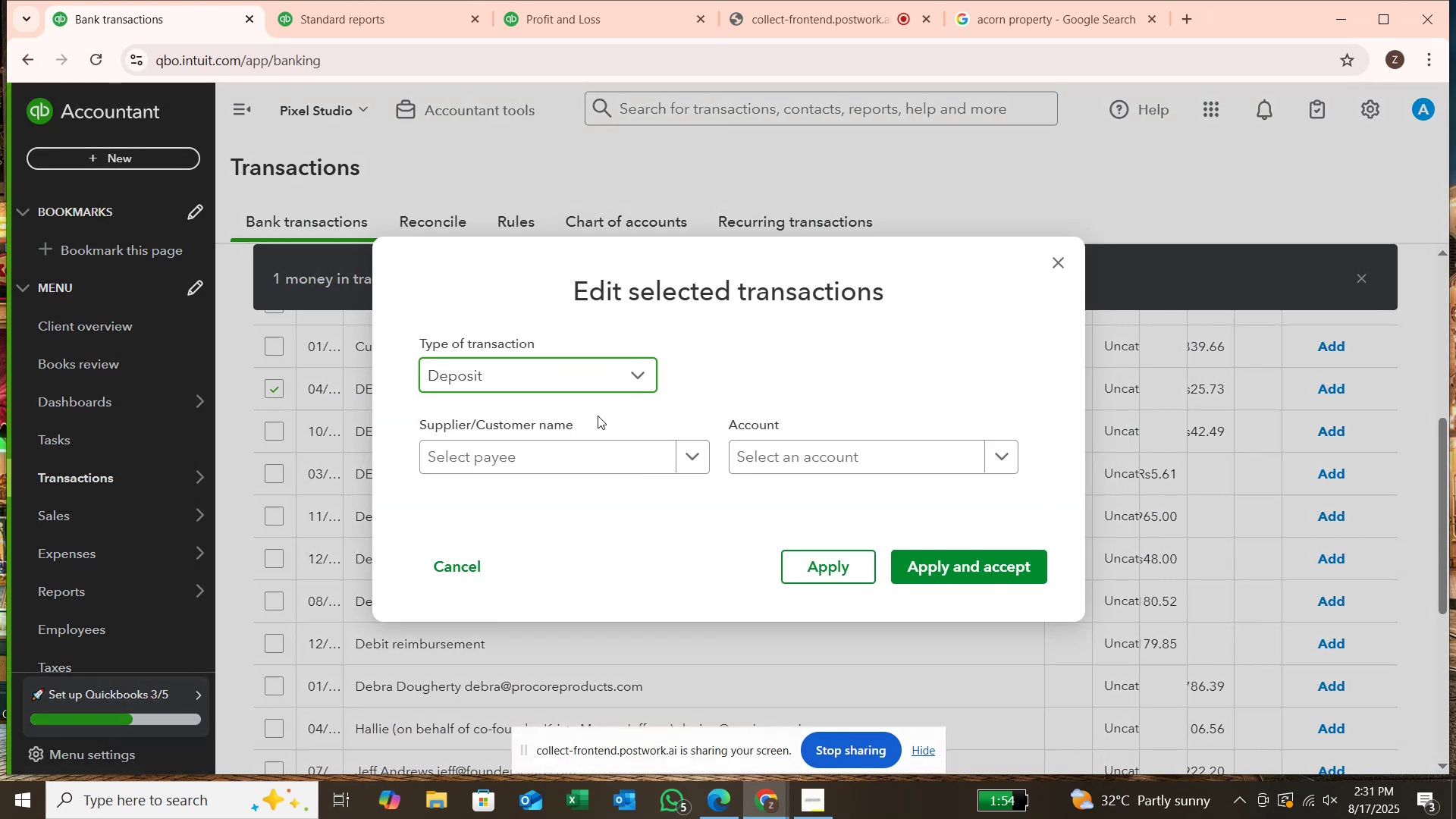 
left_click([616, 450])
 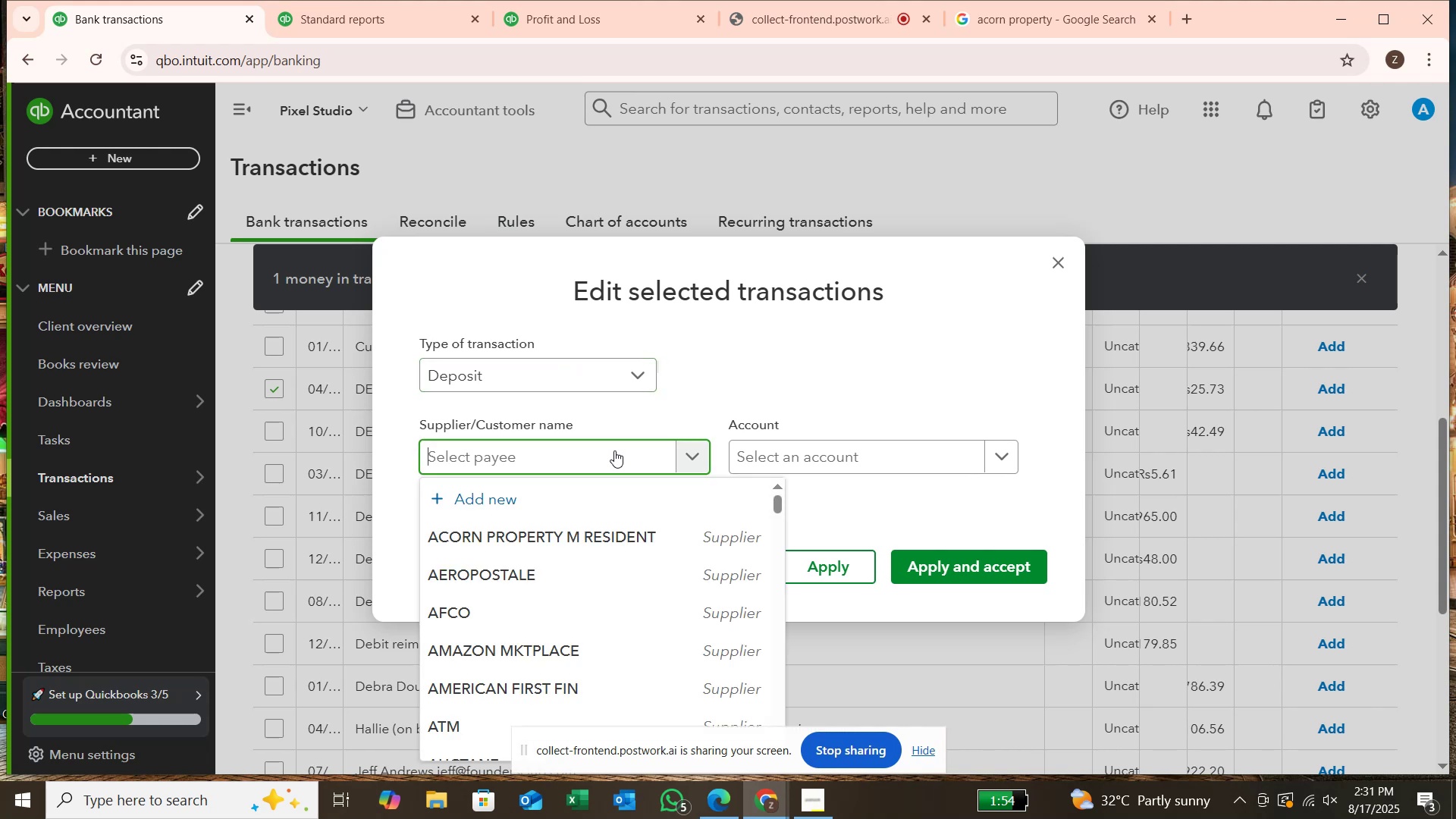 
type(amaz)
 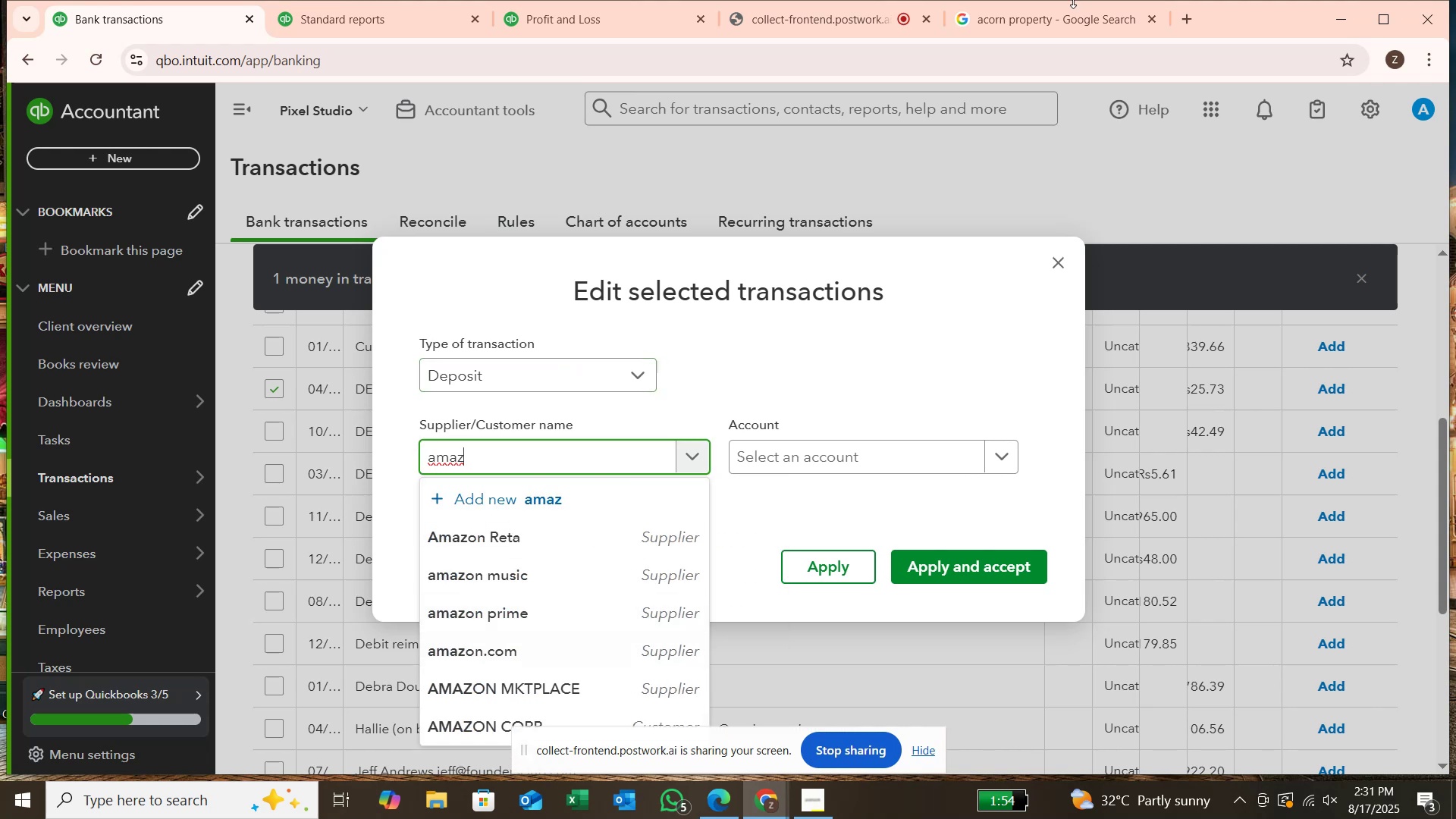 
left_click([661, 692])
 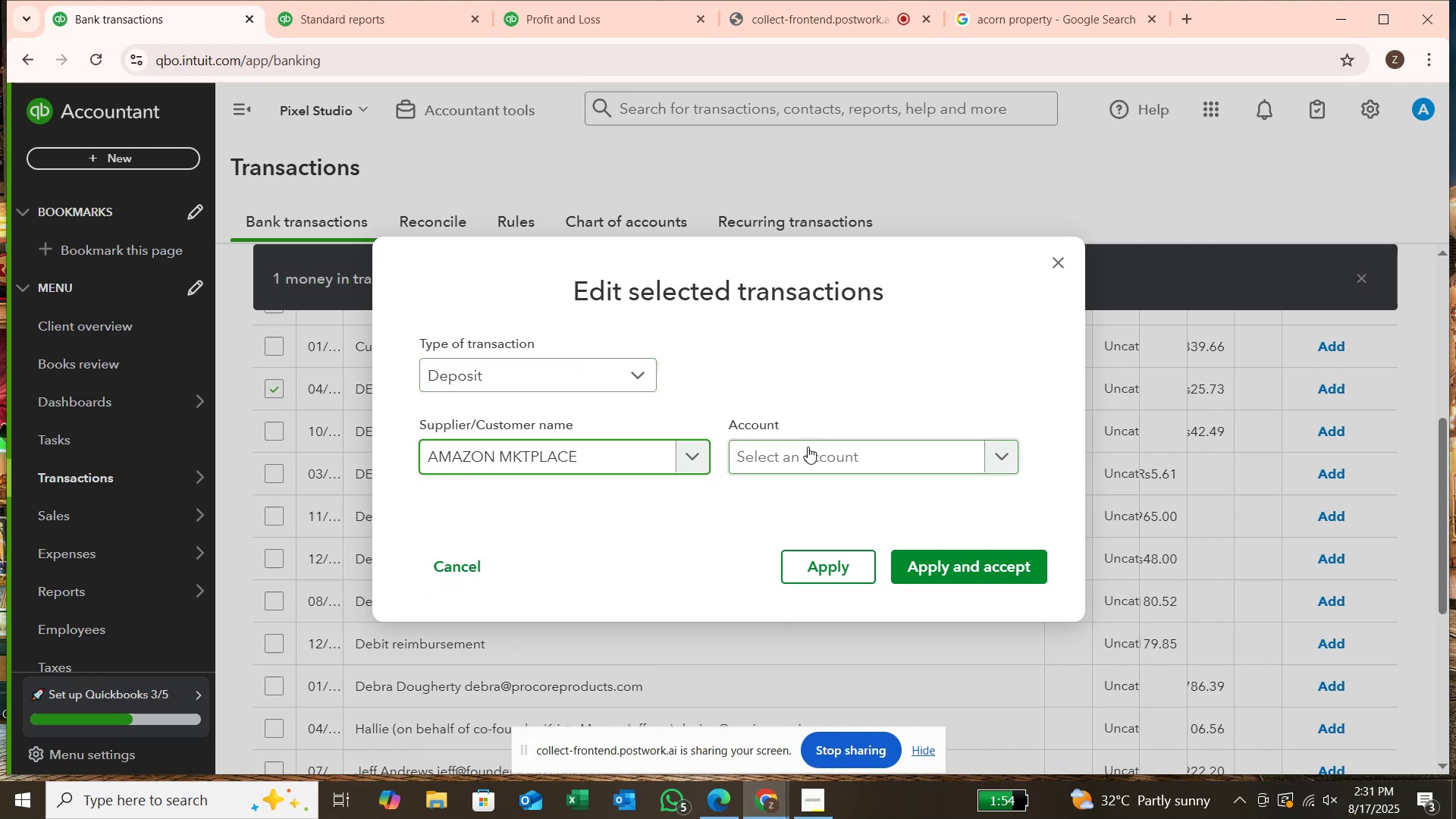 
left_click([808, 447])
 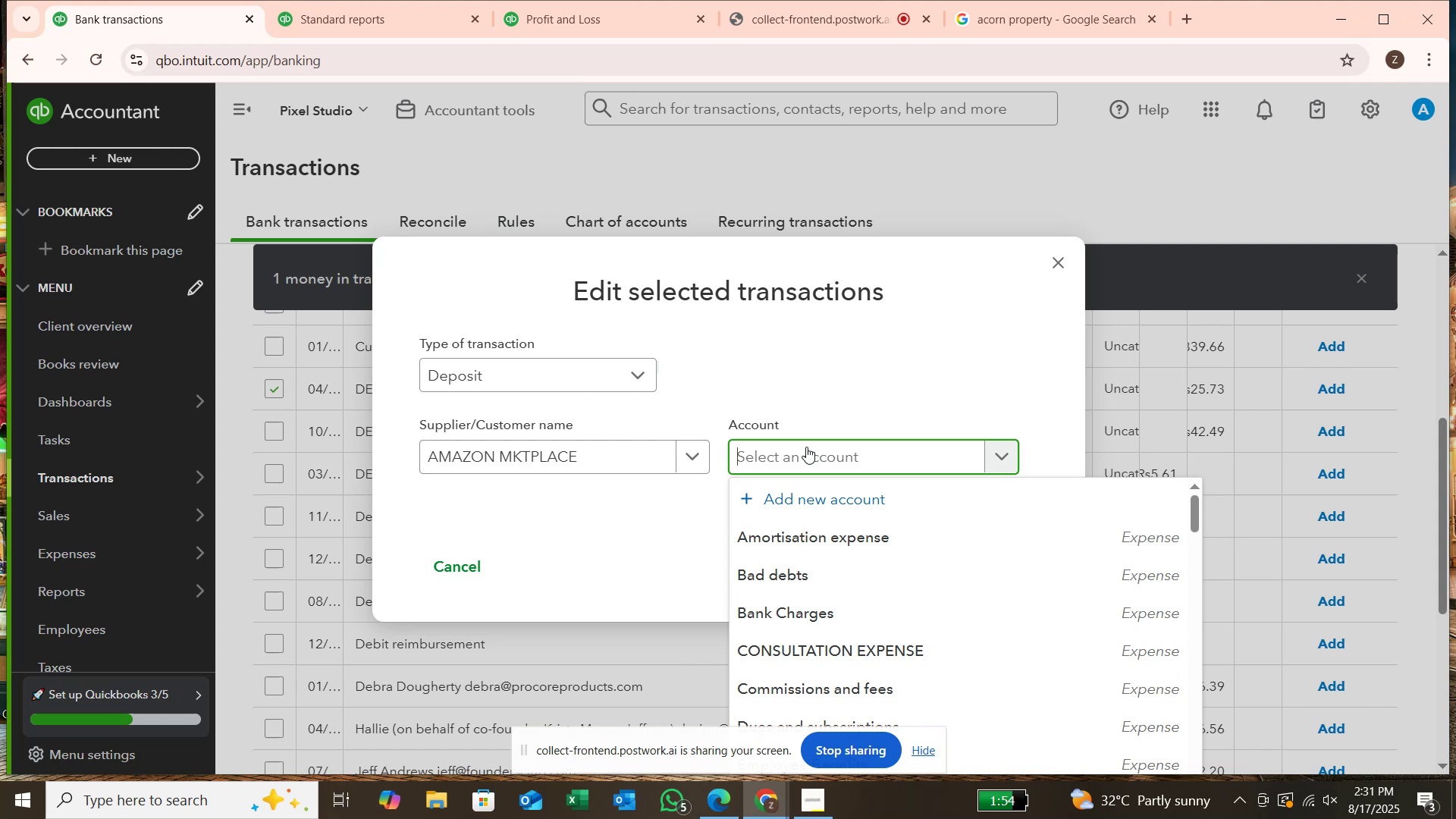 
type(ser)
key(Backspace)
key(Backspace)
key(Backspace)
 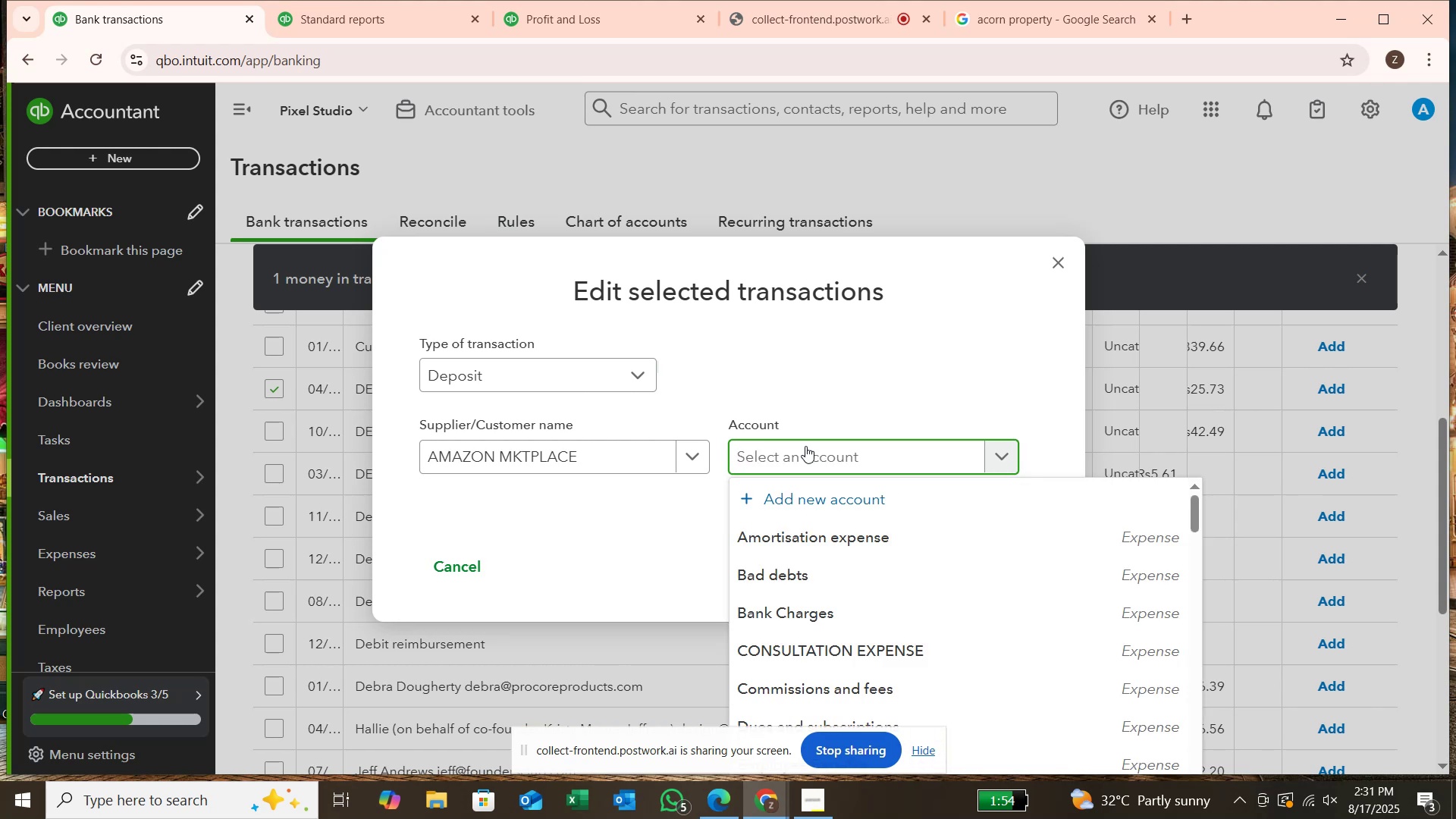 
scroll: coordinate [856, 562], scroll_direction: none, amount: 0.0
 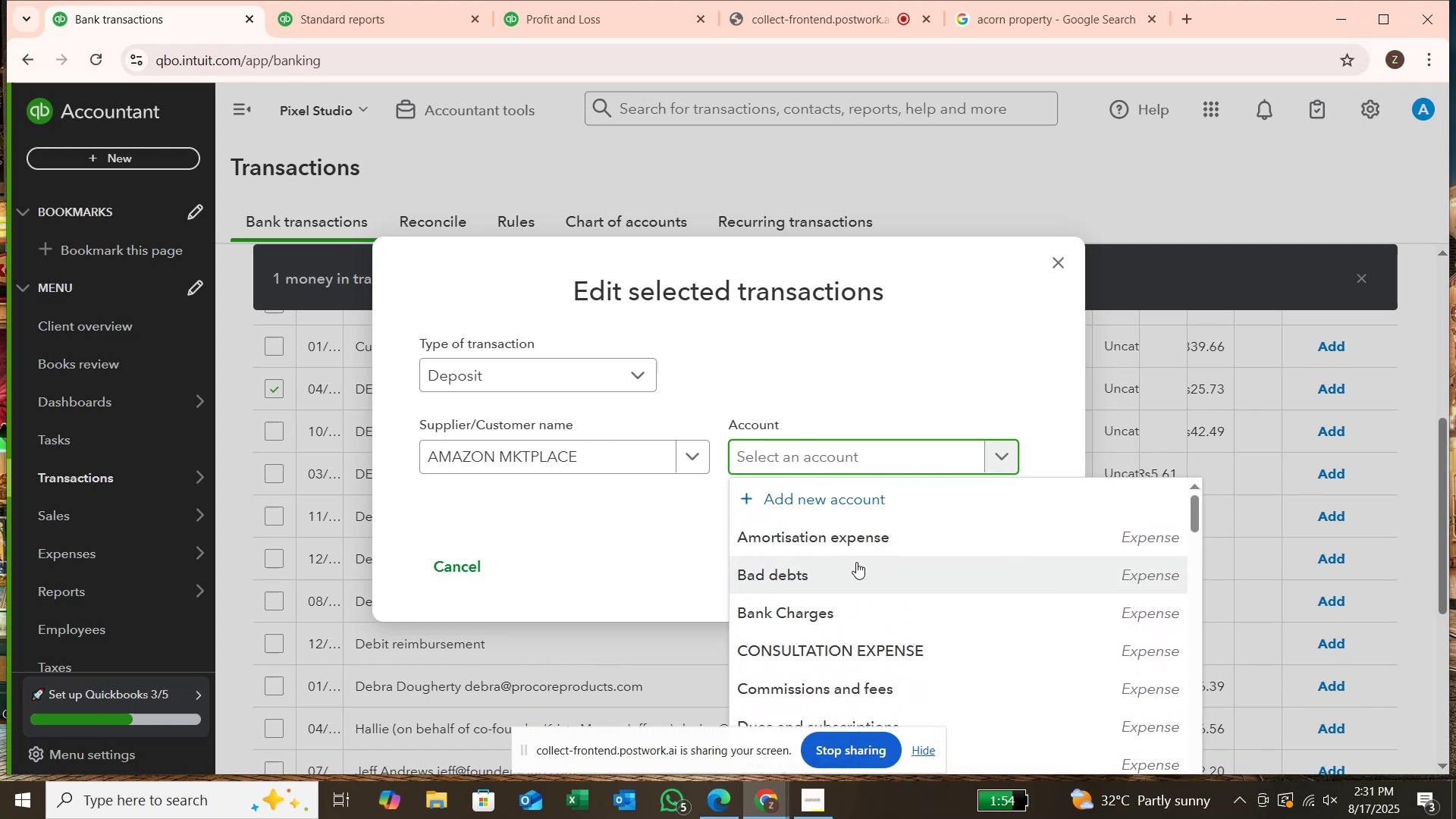 
scroll: coordinate [856, 562], scroll_direction: down, amount: 1.0
 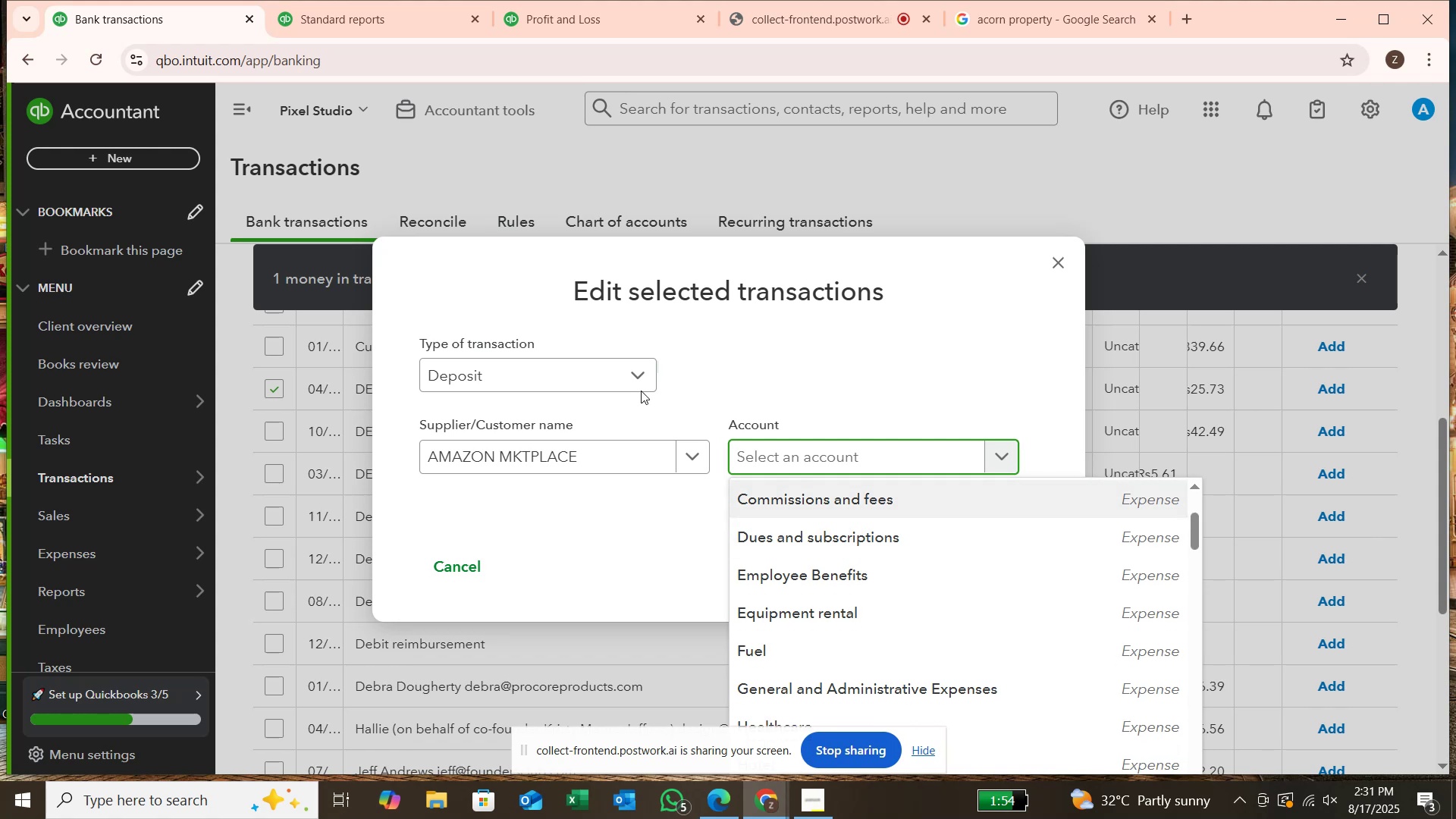 
left_click([530, 21])
 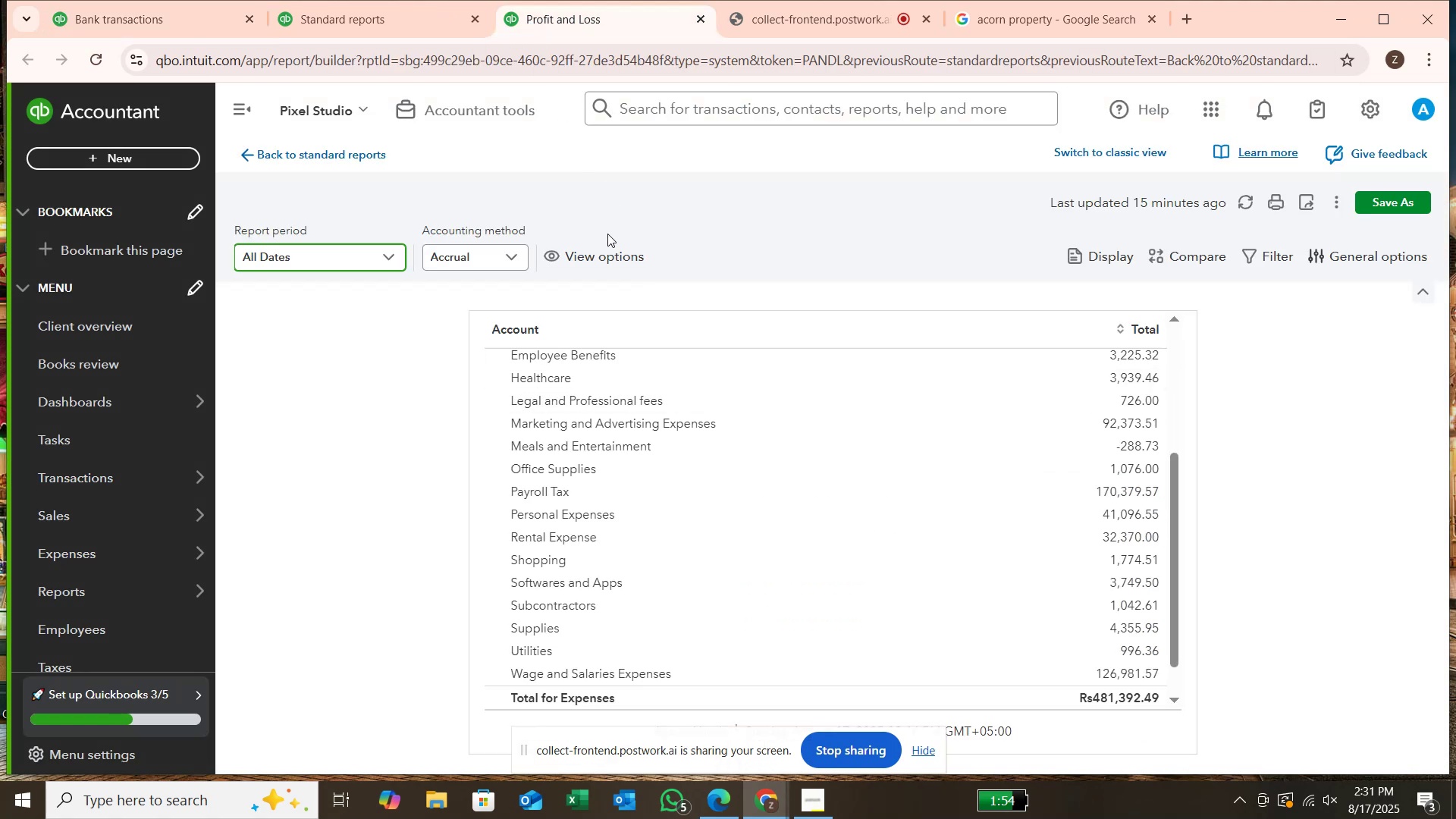 
wait(6.69)
 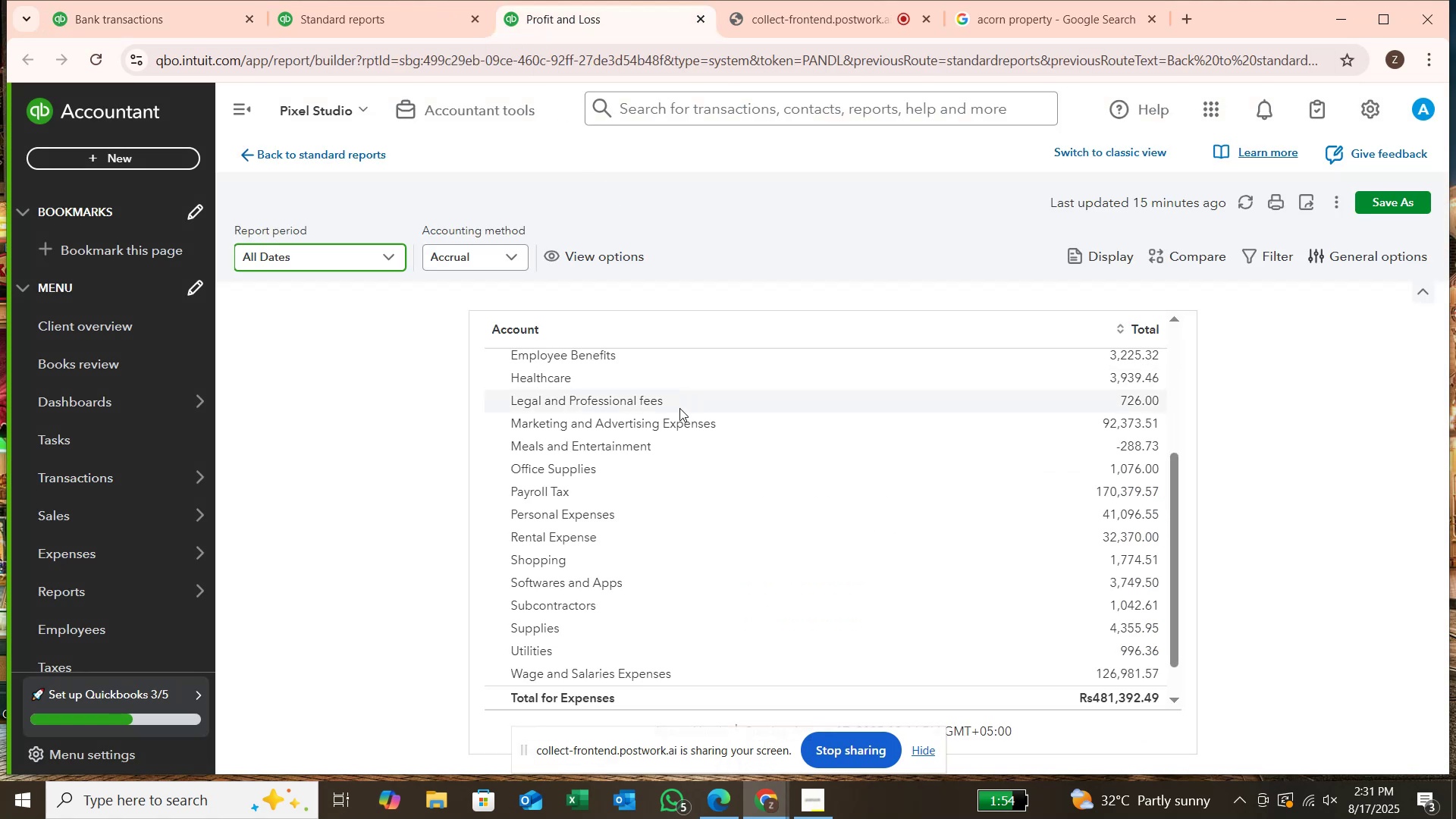 
scroll: coordinate [607, 235], scroll_direction: up, amount: 2.0
 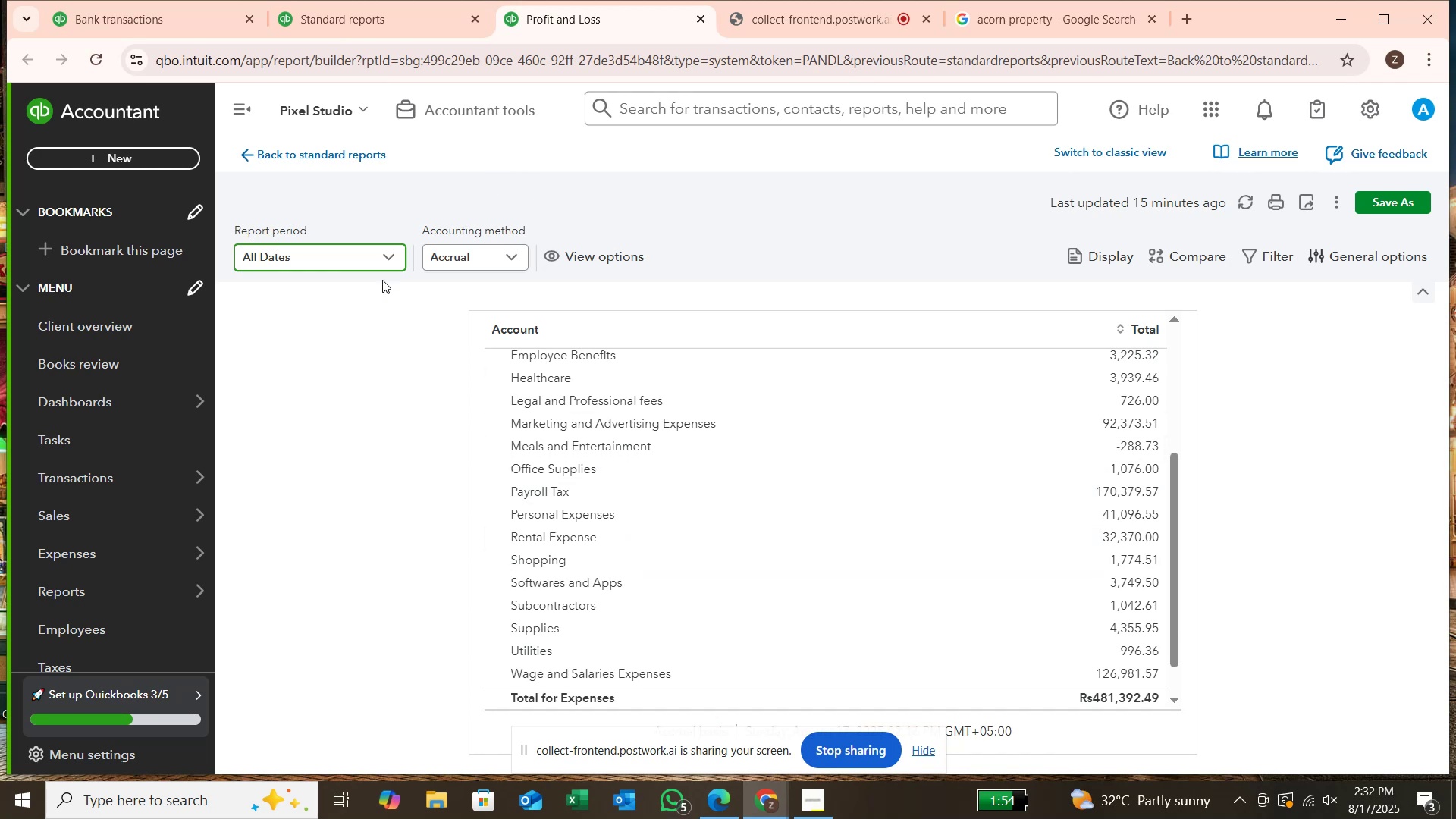 
wait(6.6)
 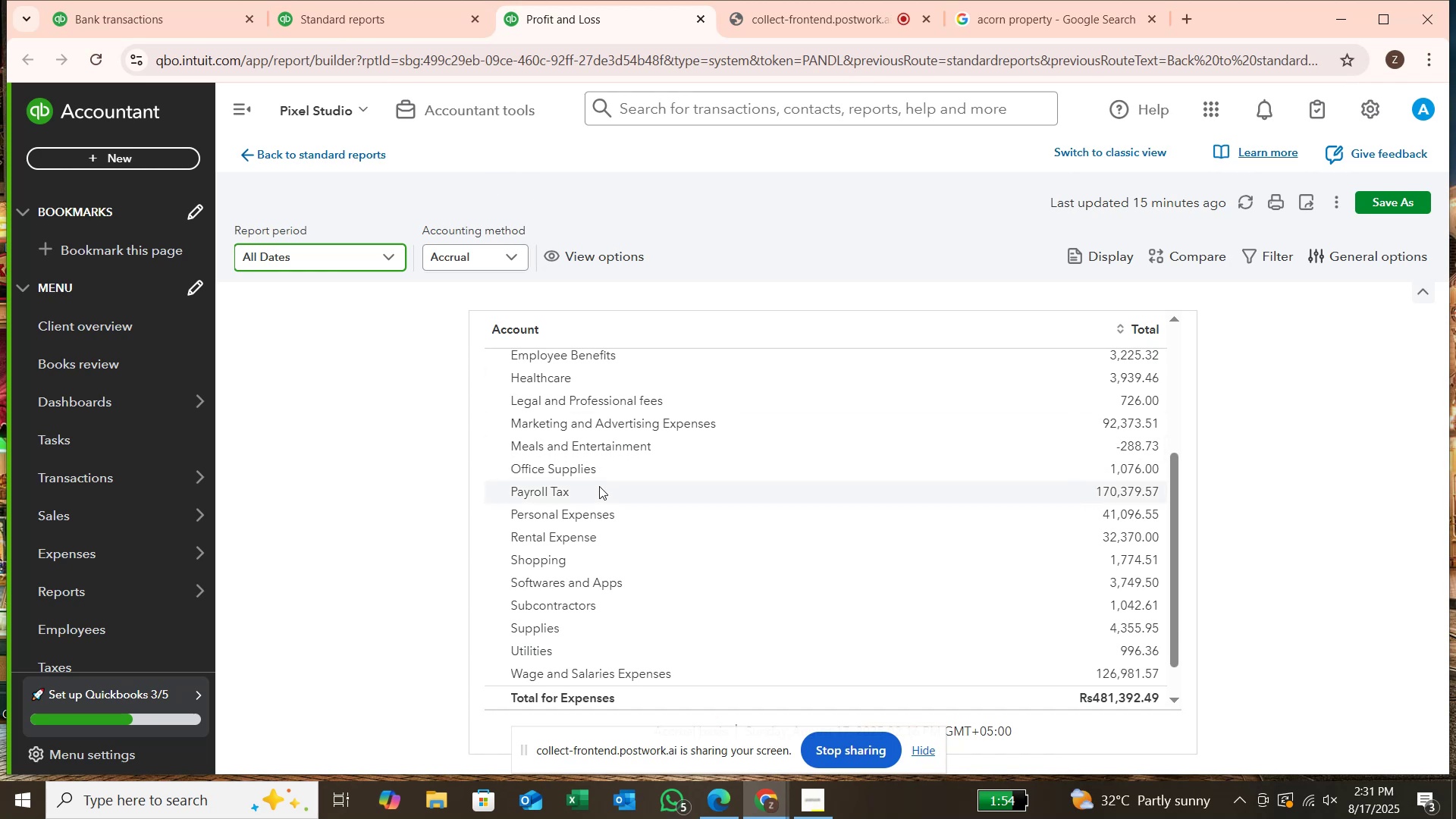 
left_click([194, 17])
 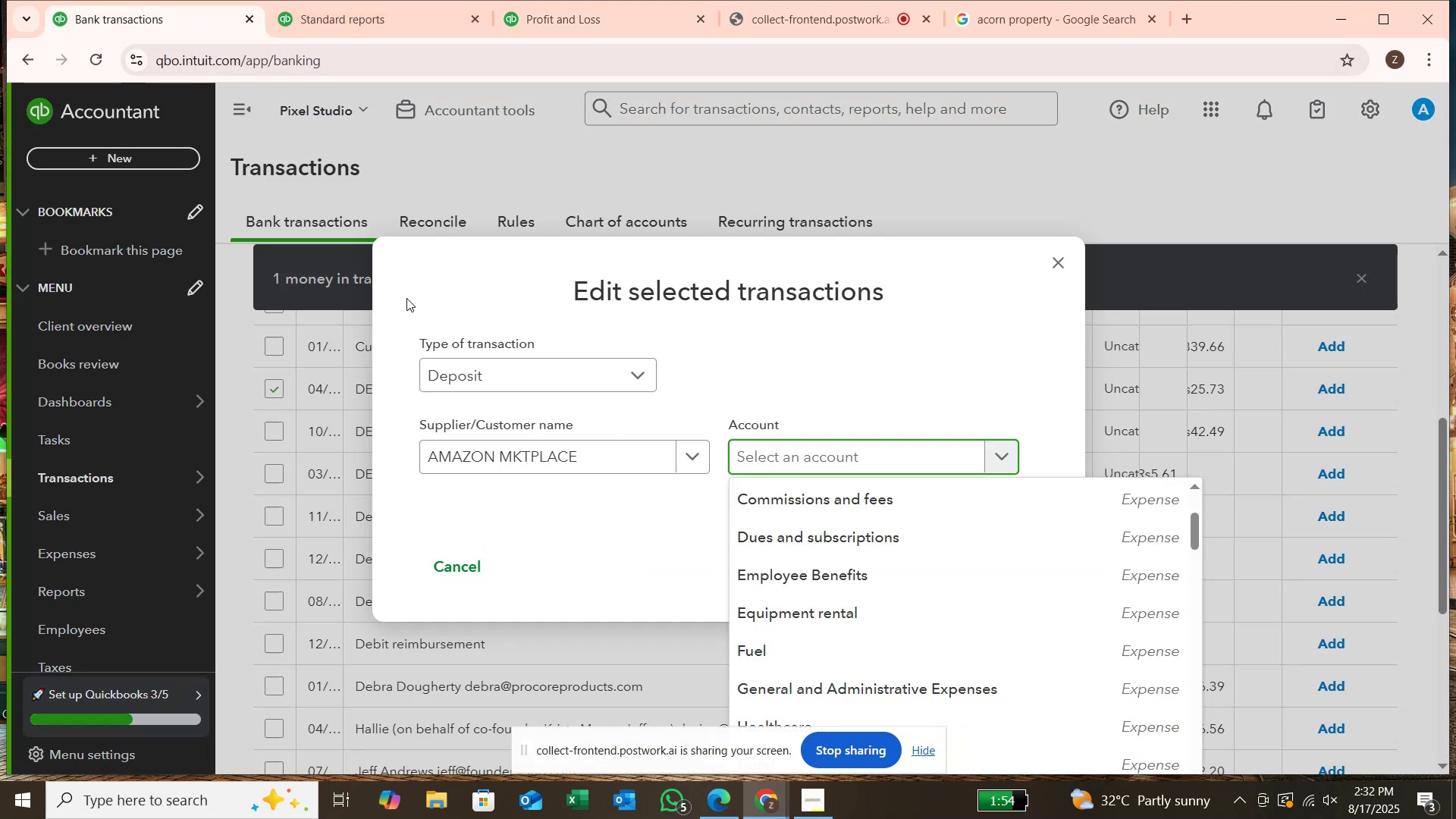 
type(shopp)
 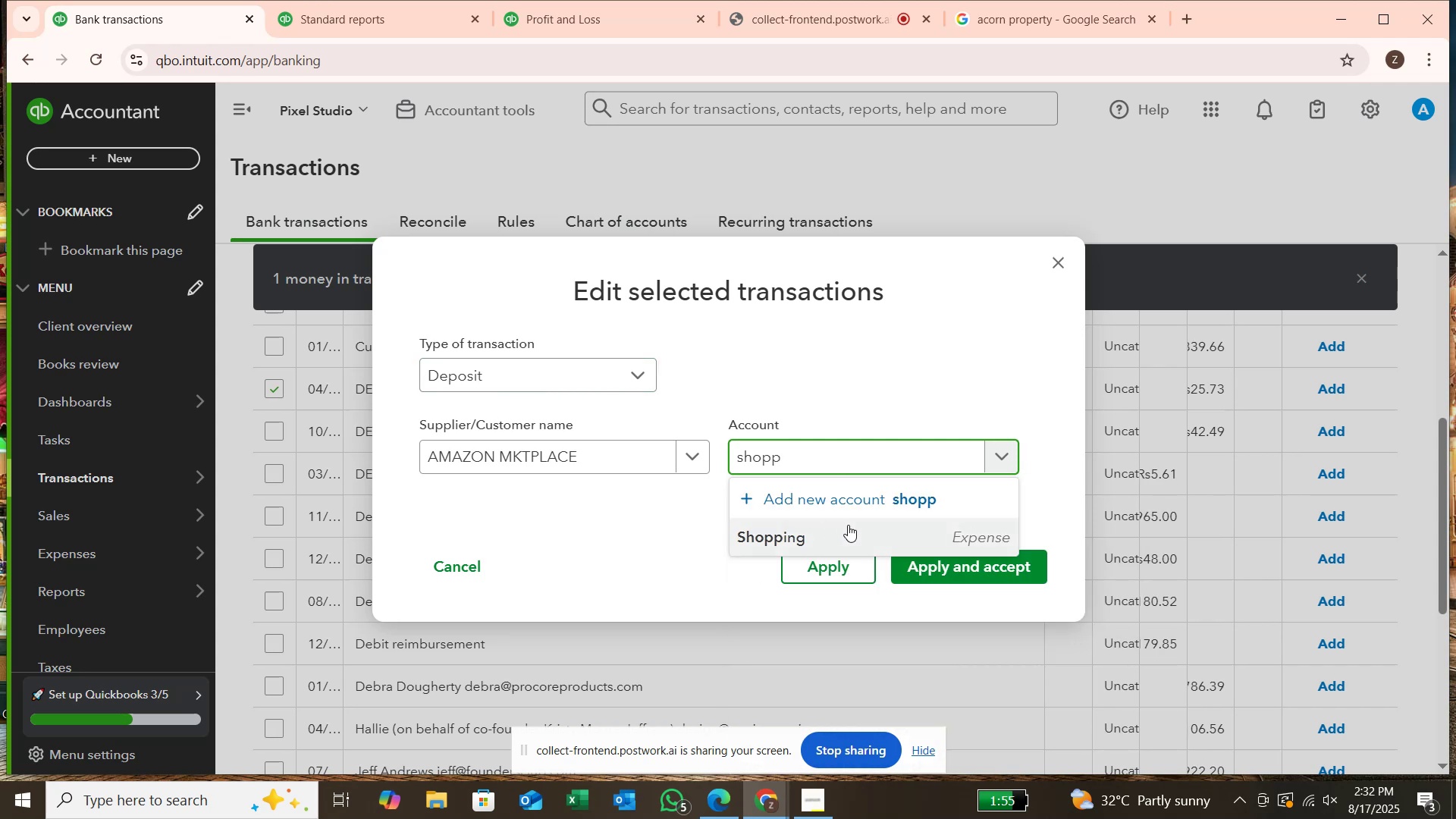 
left_click([849, 525])
 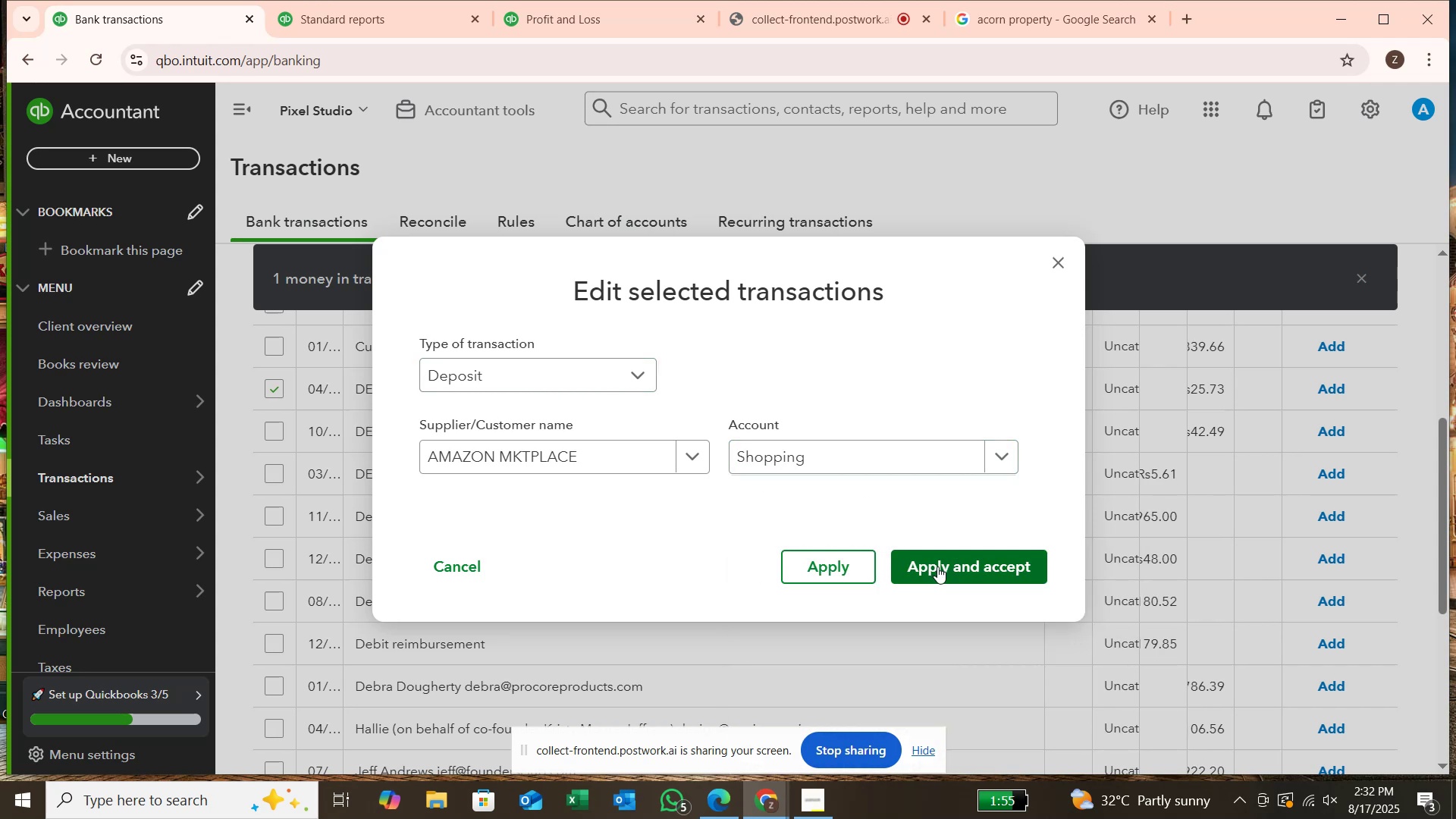 
left_click([937, 566])
 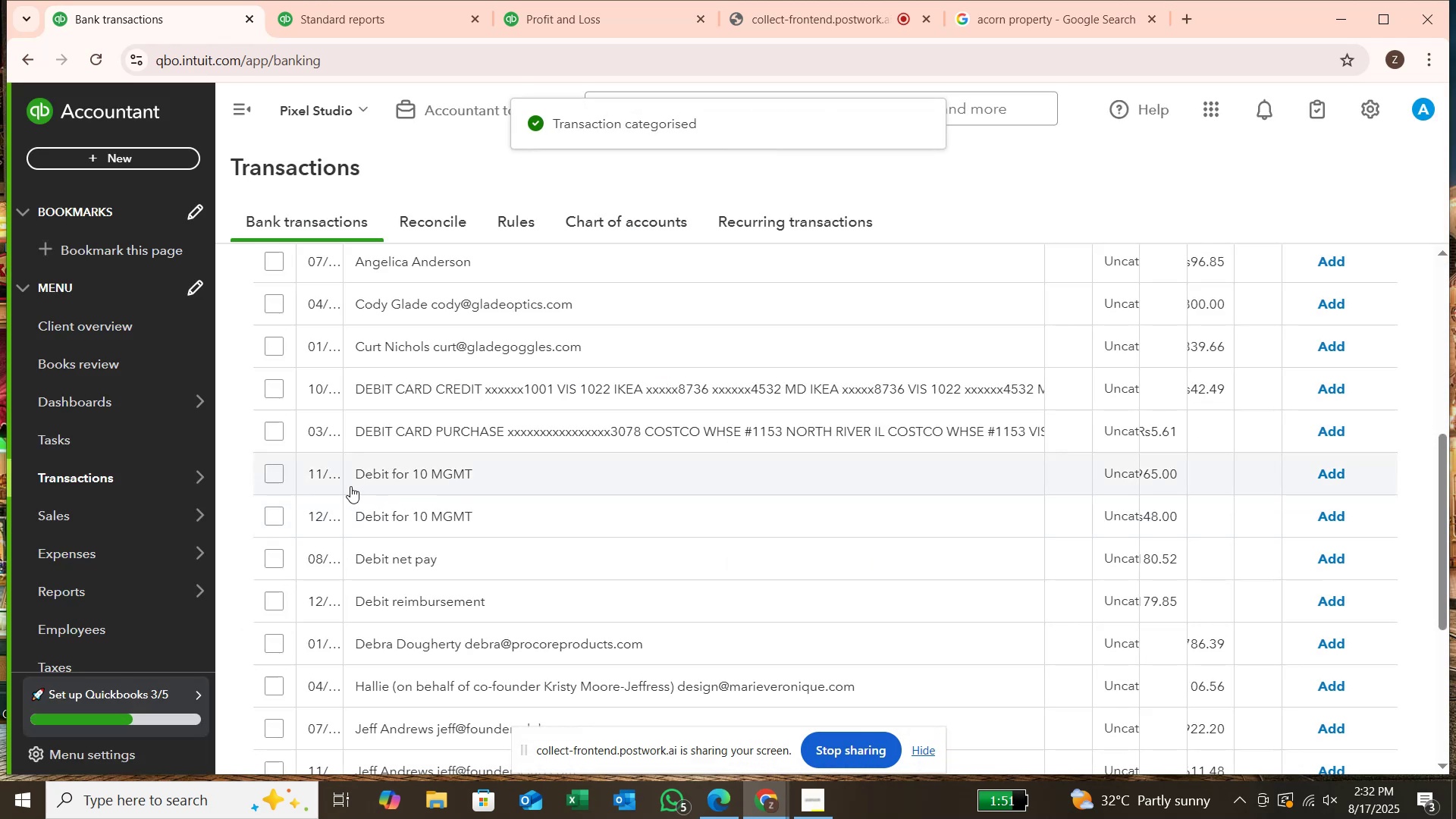 
wait(7.73)
 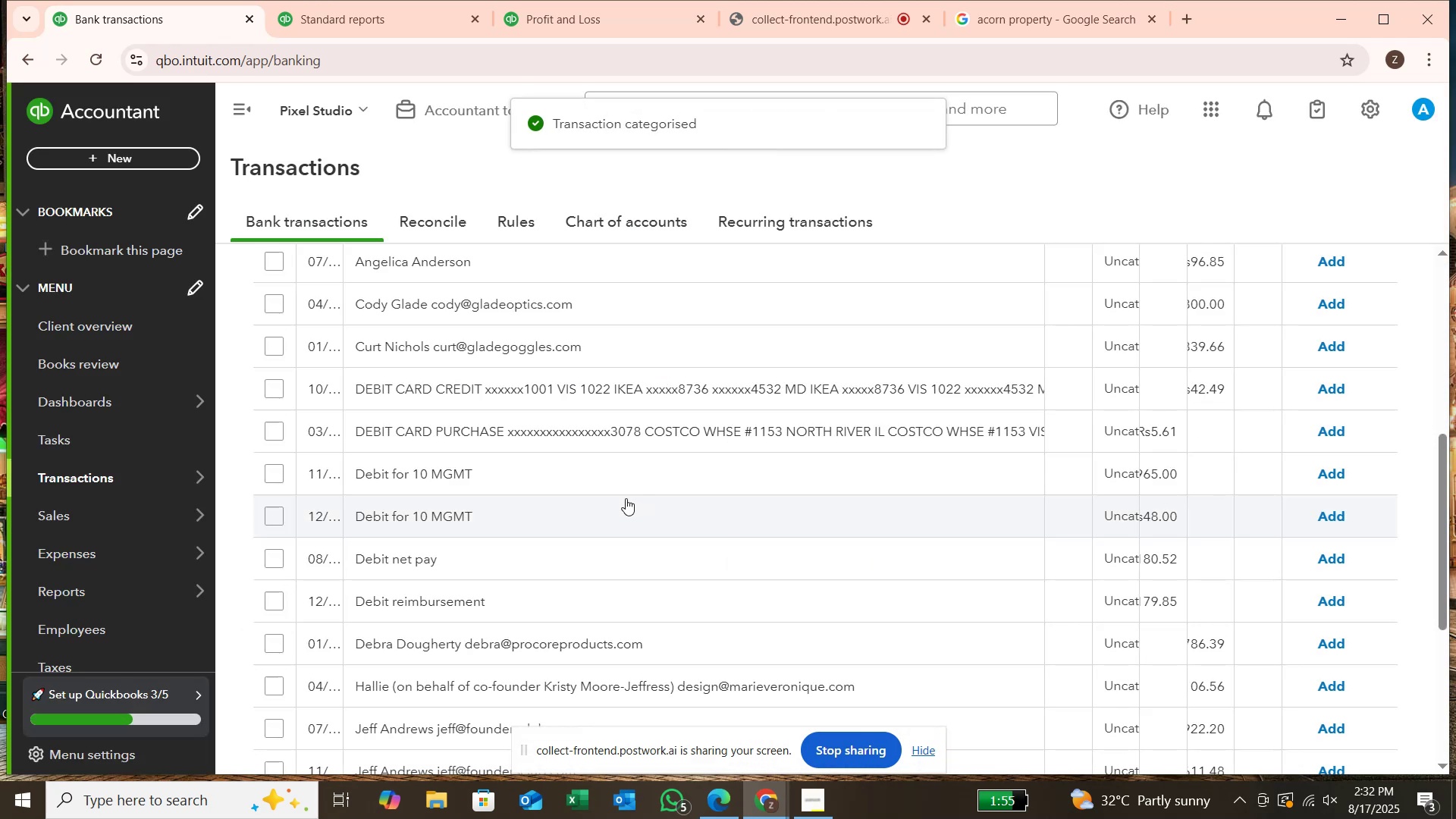 
left_click([271, 472])
 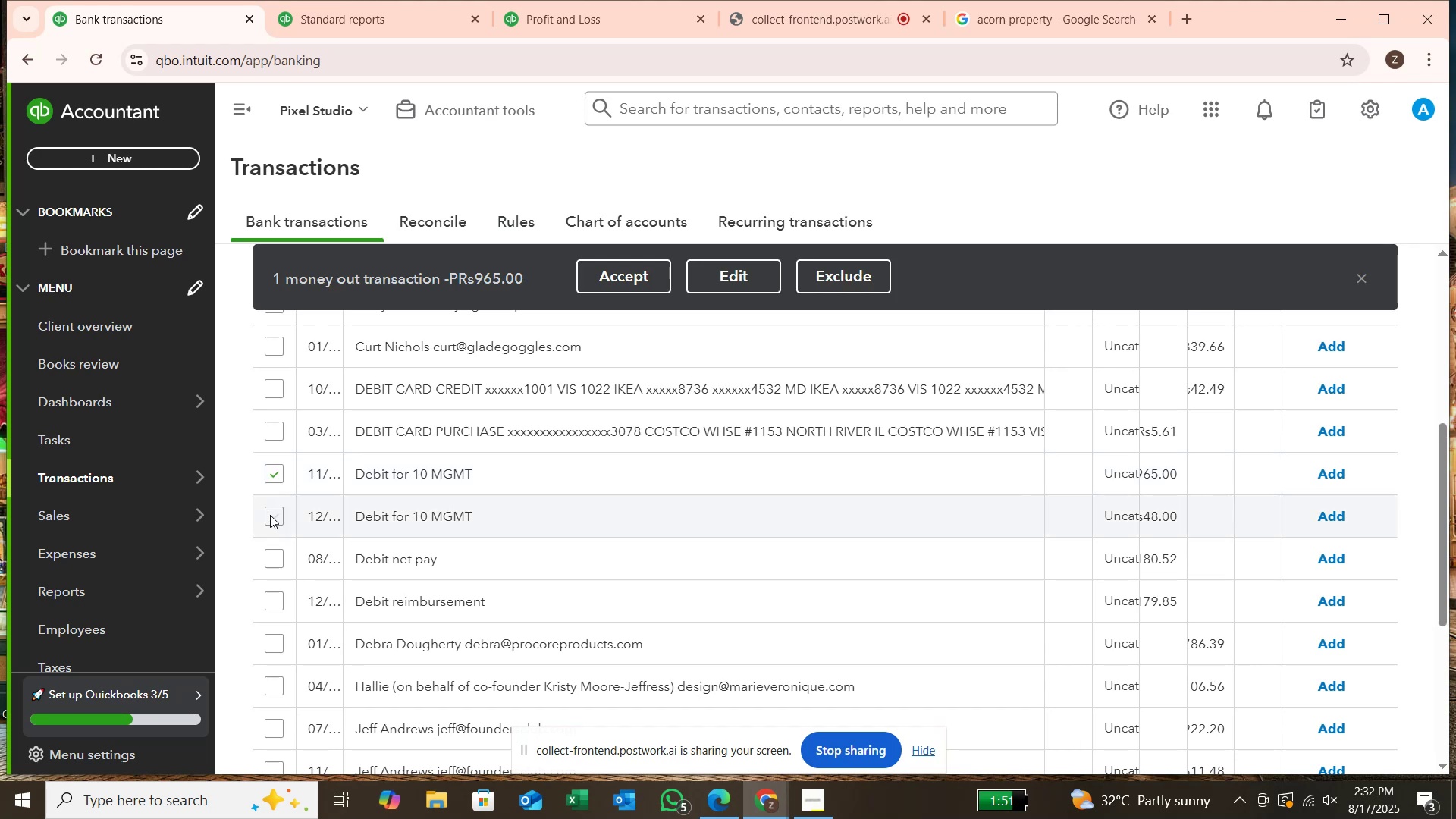 
left_click([270, 515])
 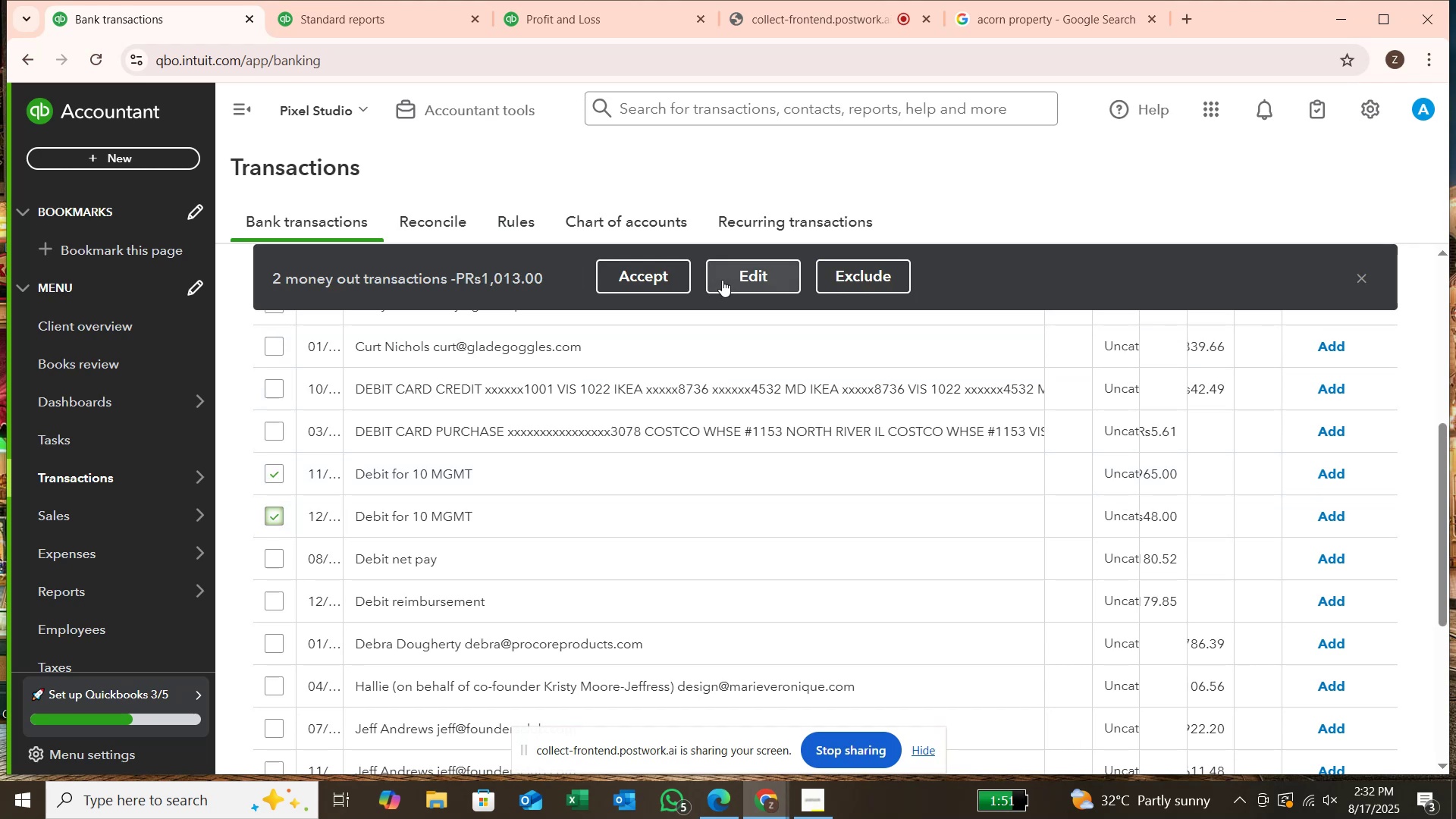 
left_click([722, 280])
 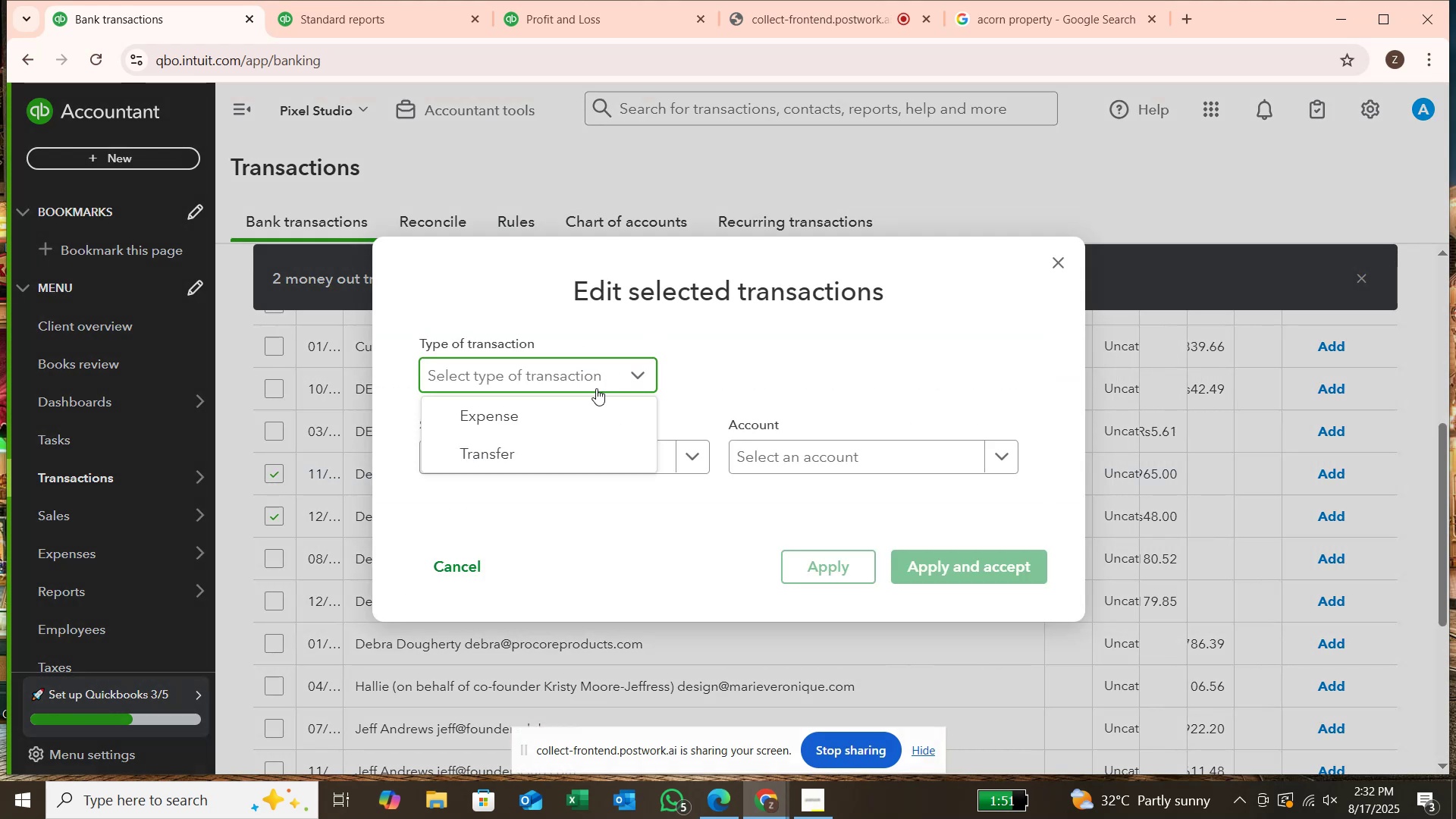 
left_click([586, 405])
 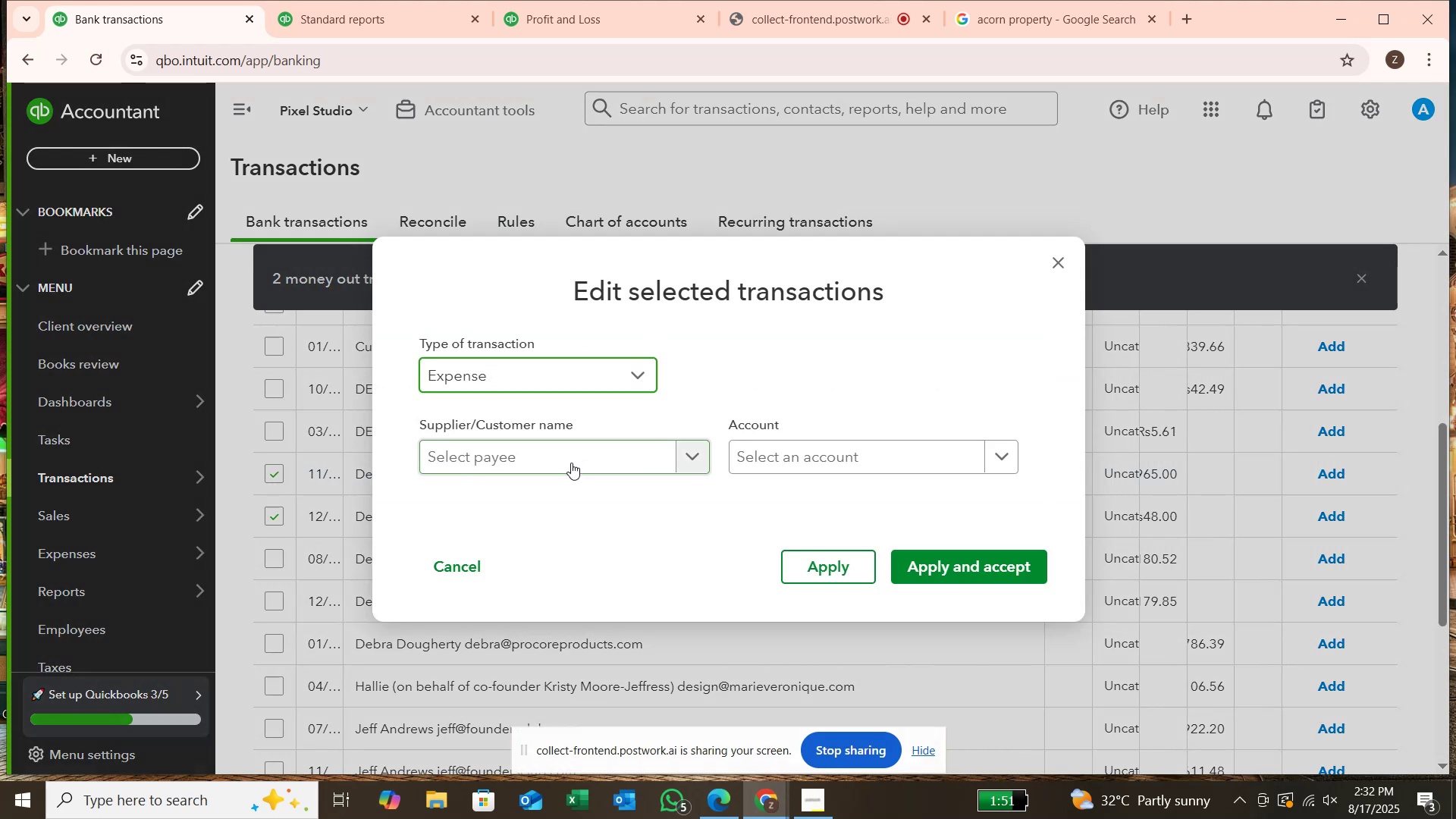 
left_click([571, 463])
 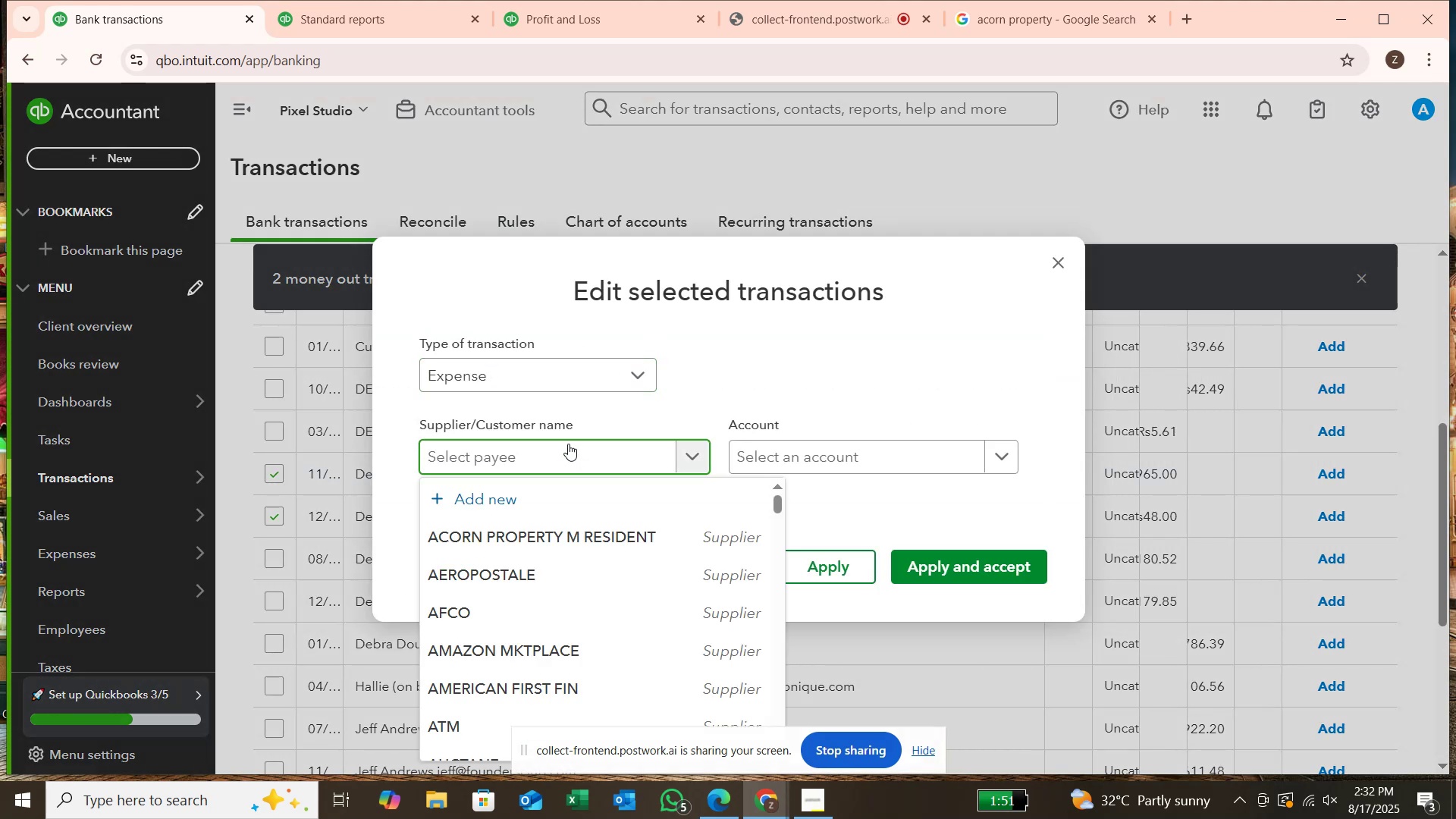 
type(10 MGT)
 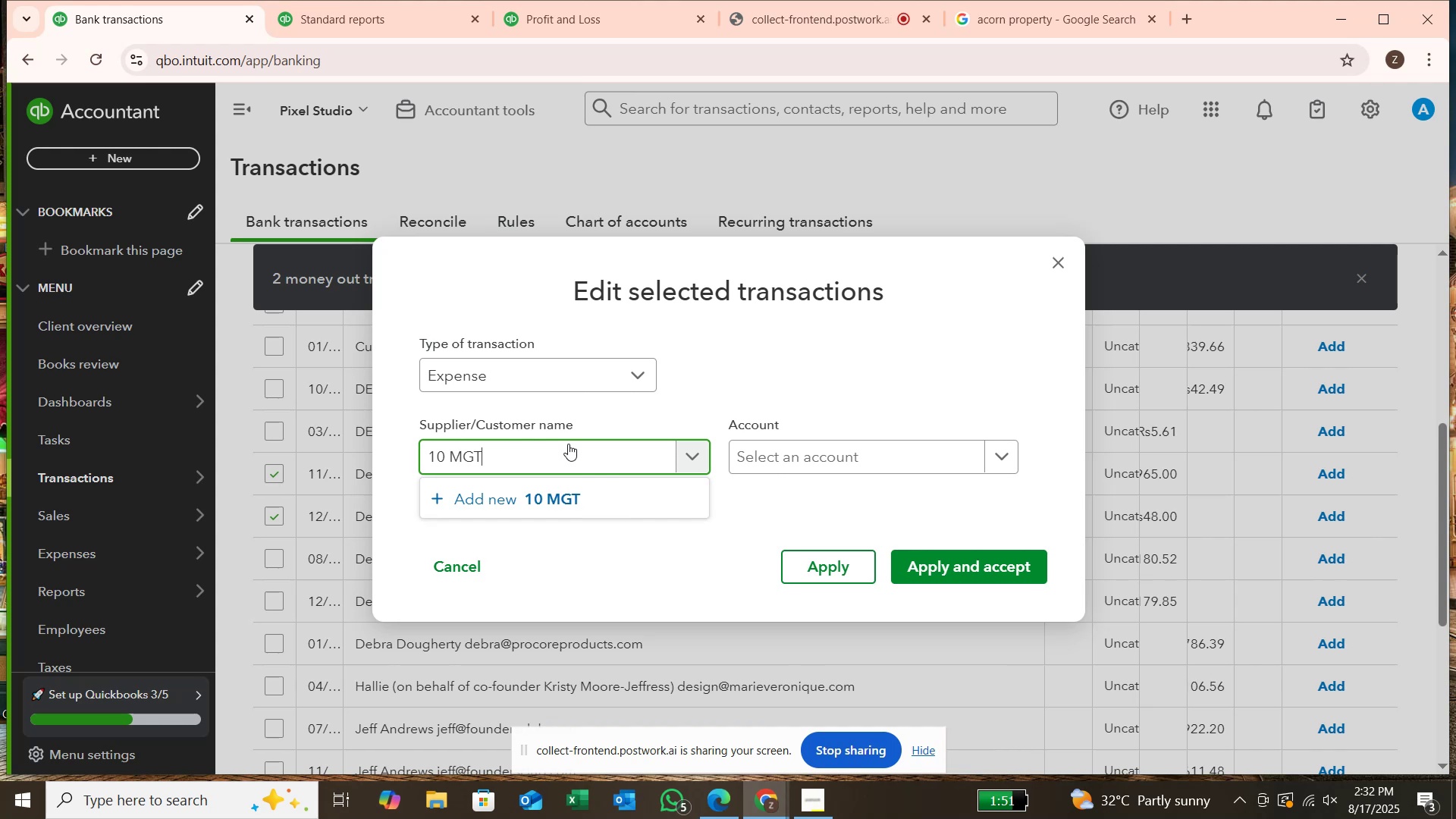 
key(Enter)
 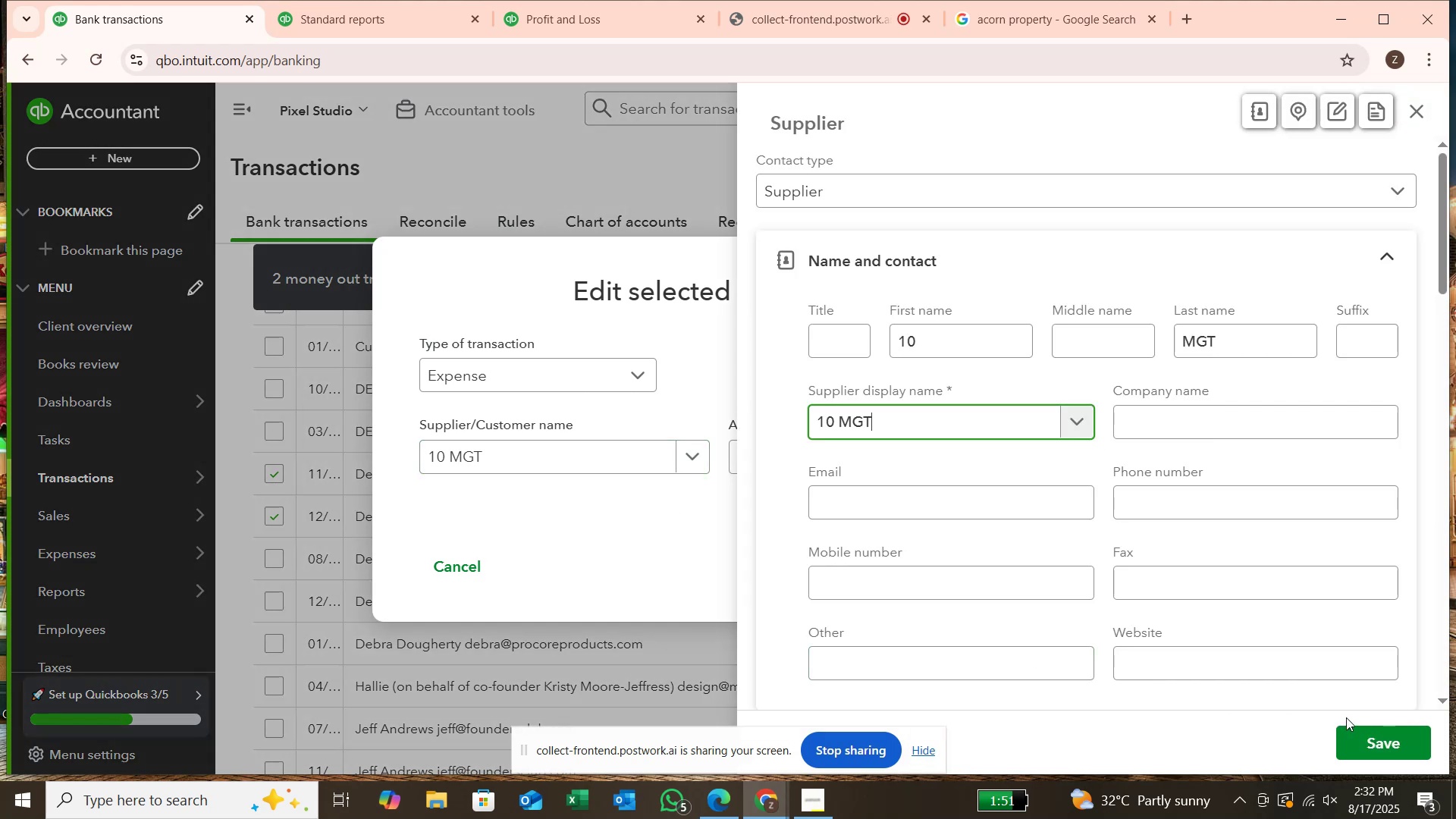 
left_click([1386, 747])
 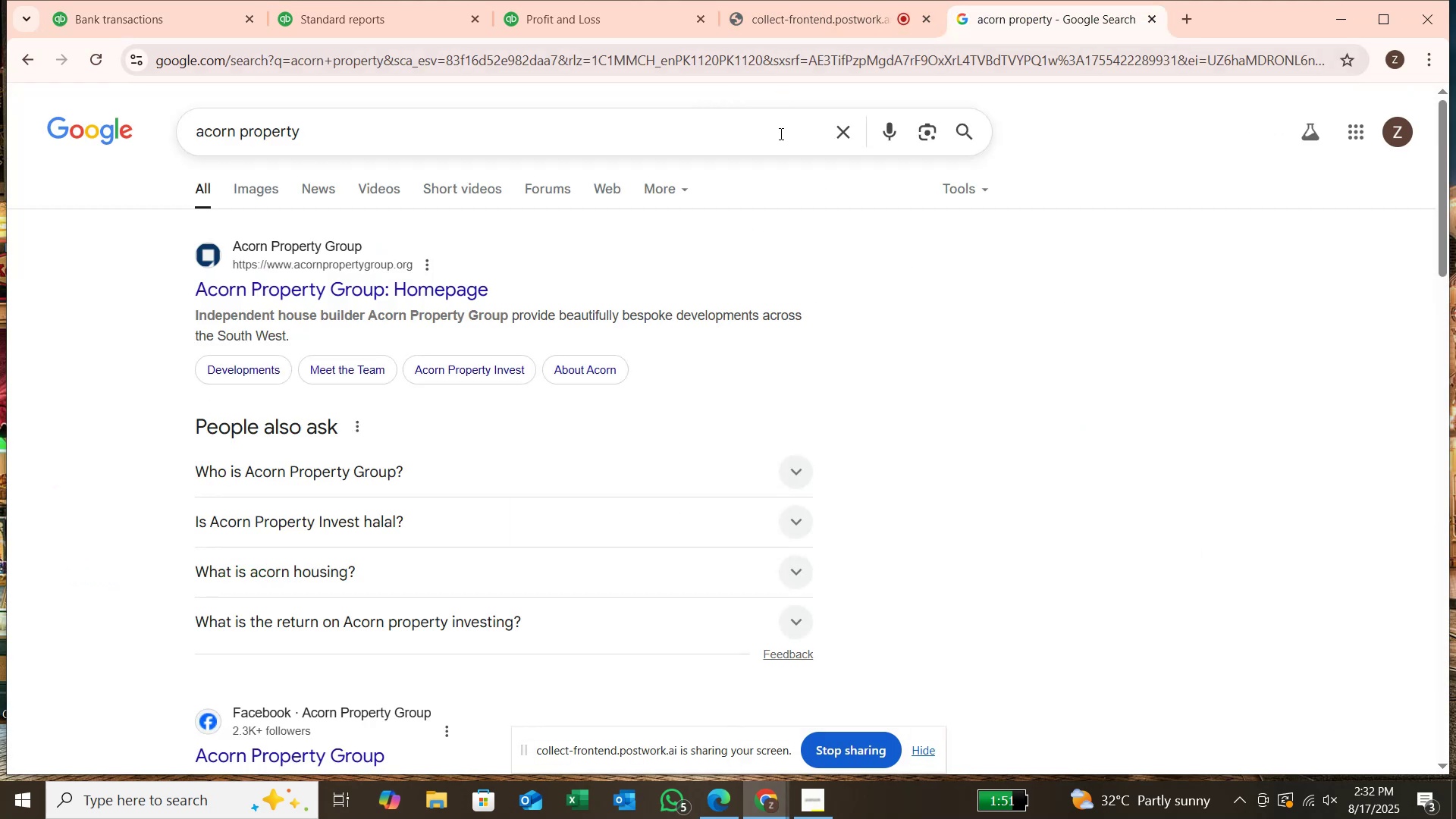 
key(Backspace)
 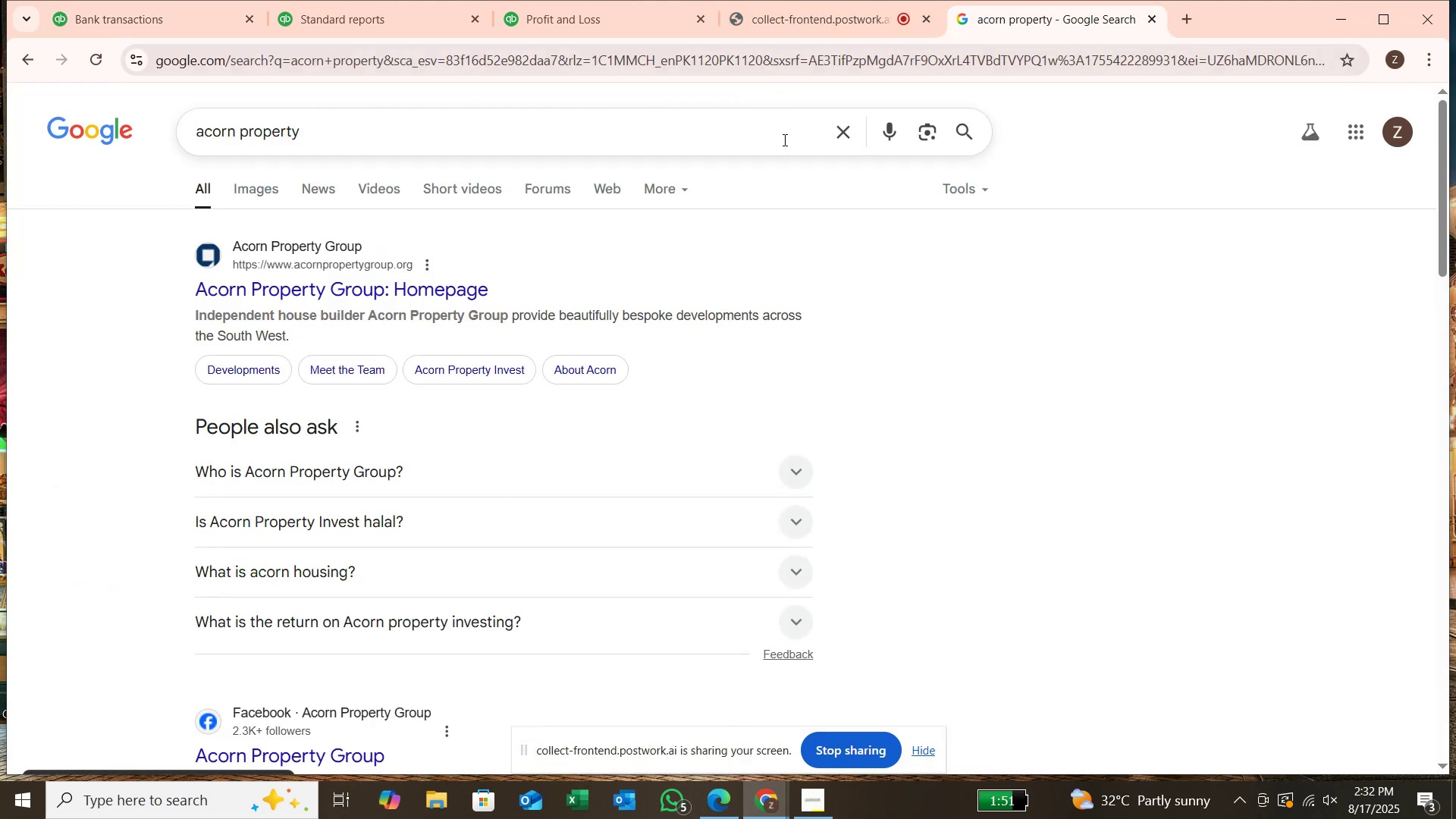 
key(Backspace)
 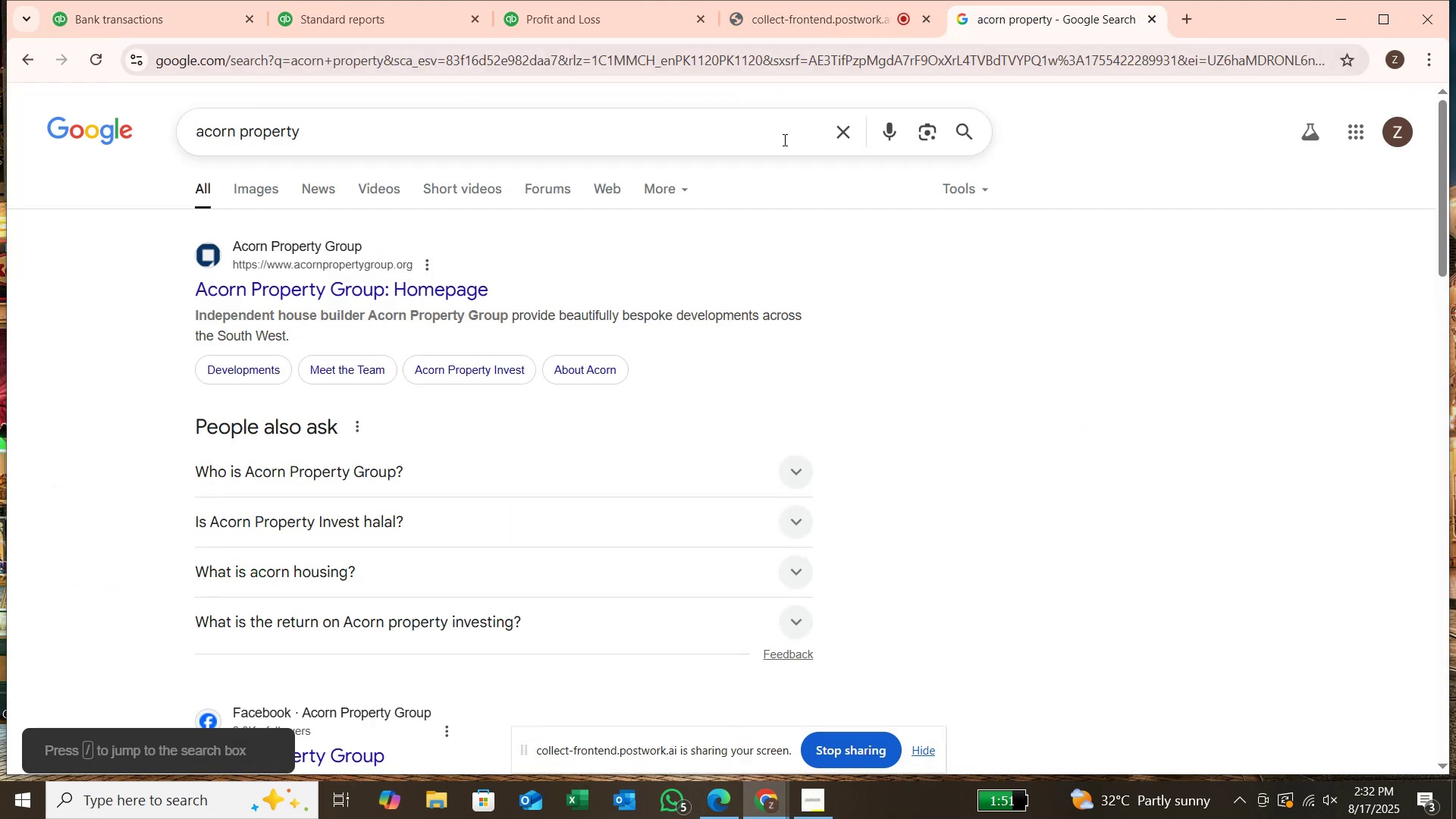 
key(Backspace)
 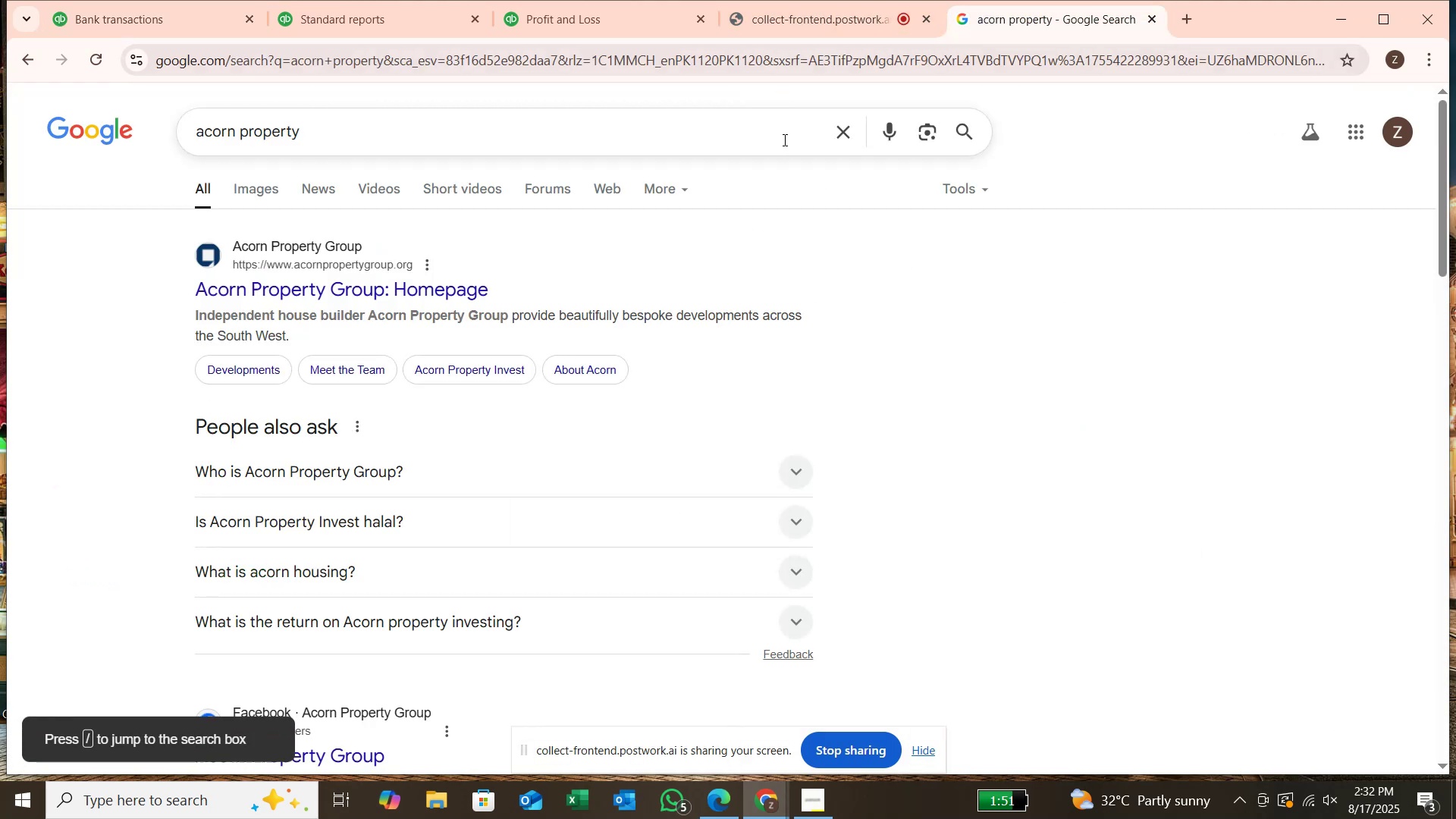 
key(Backspace)
 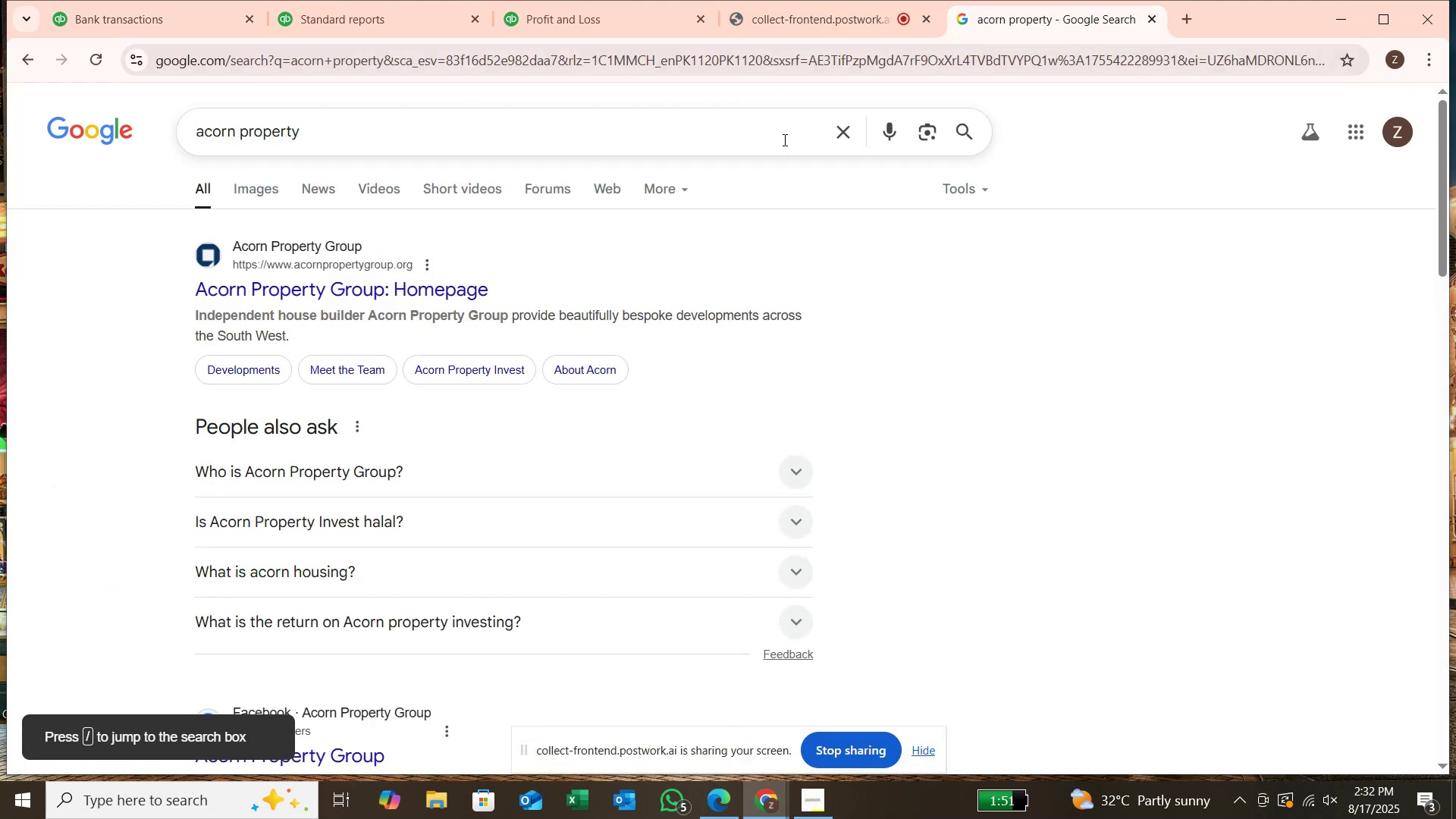 
key(Backspace)
 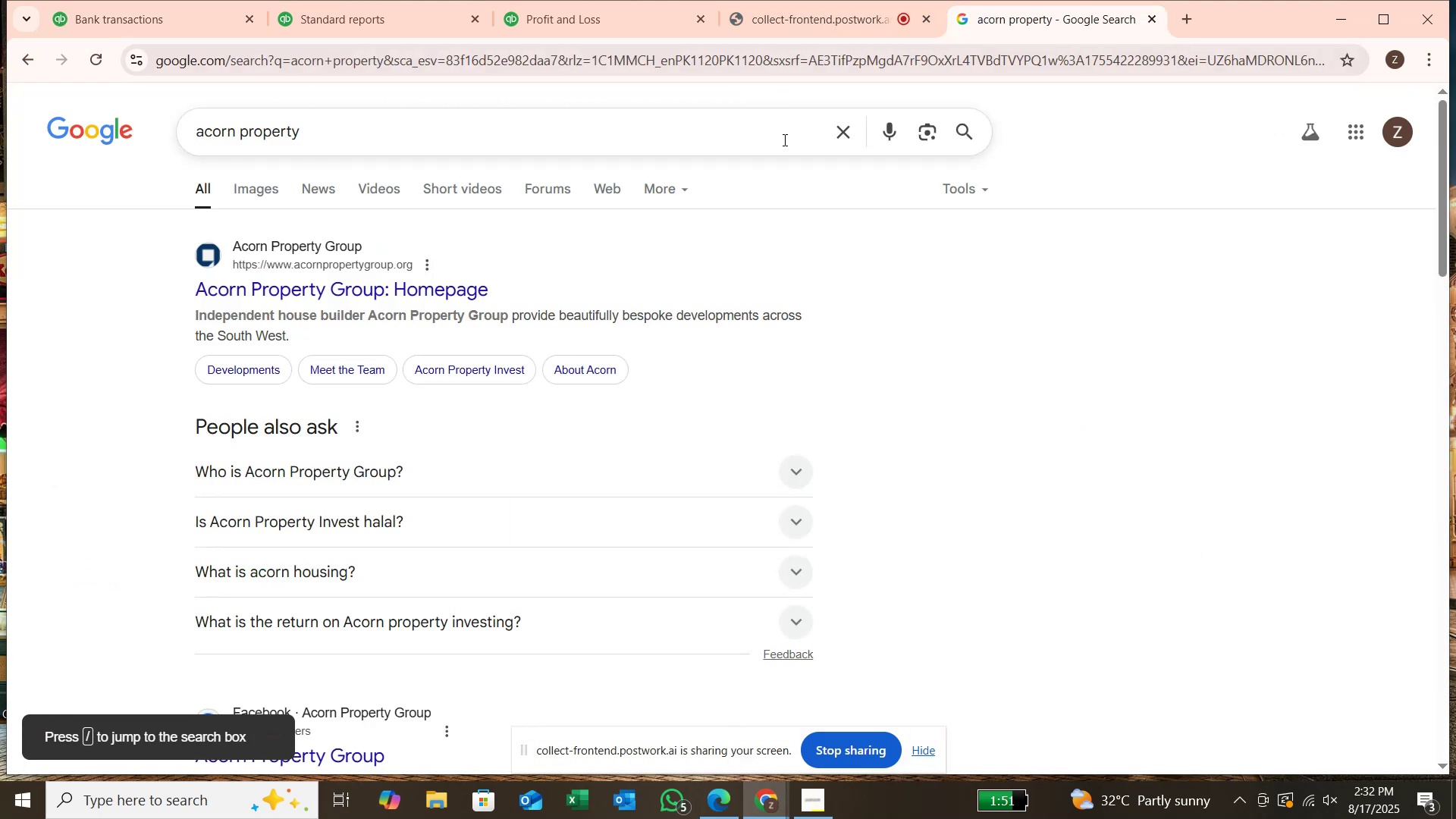 
key(1)
 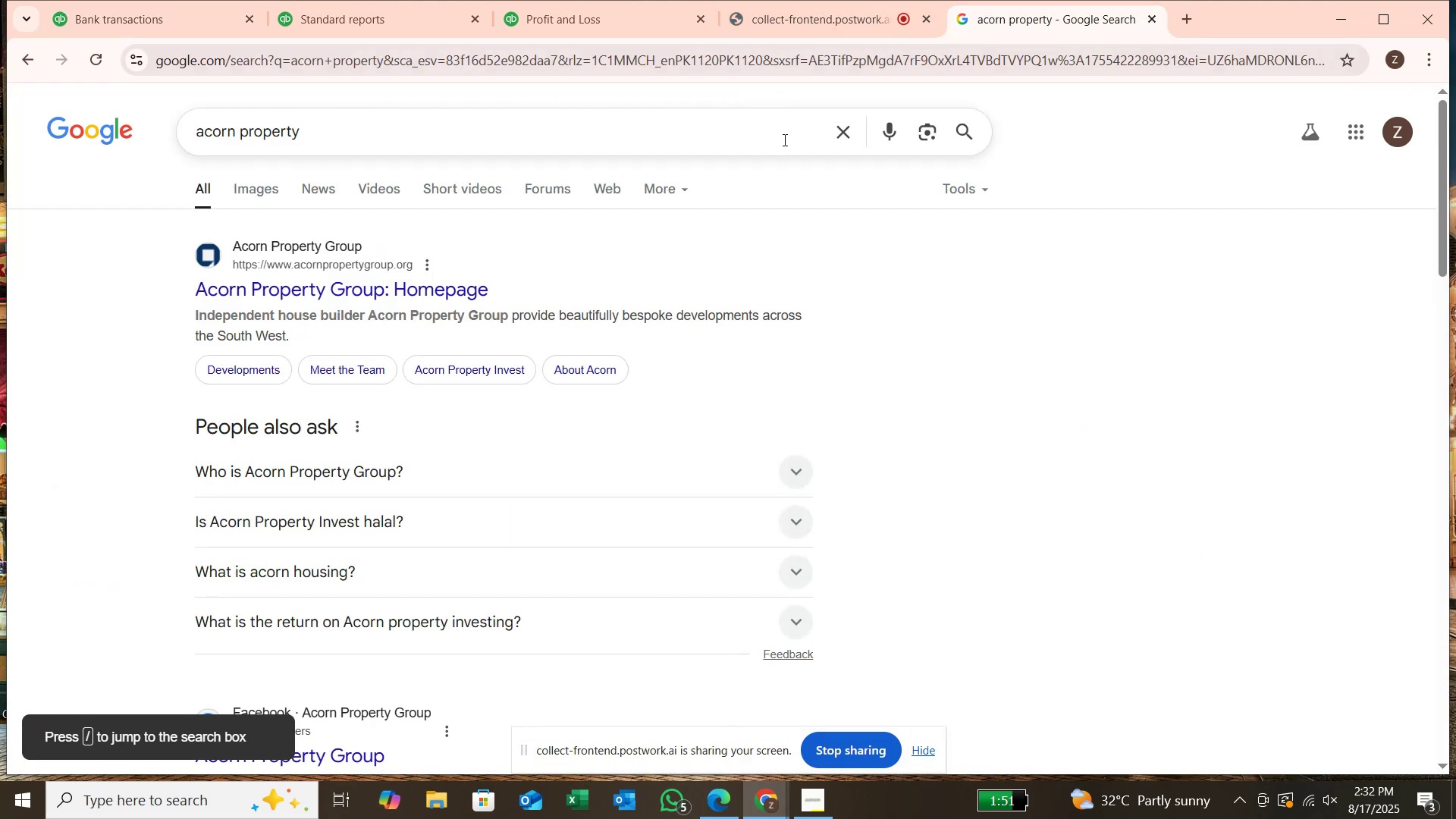 
left_click([783, 140])
 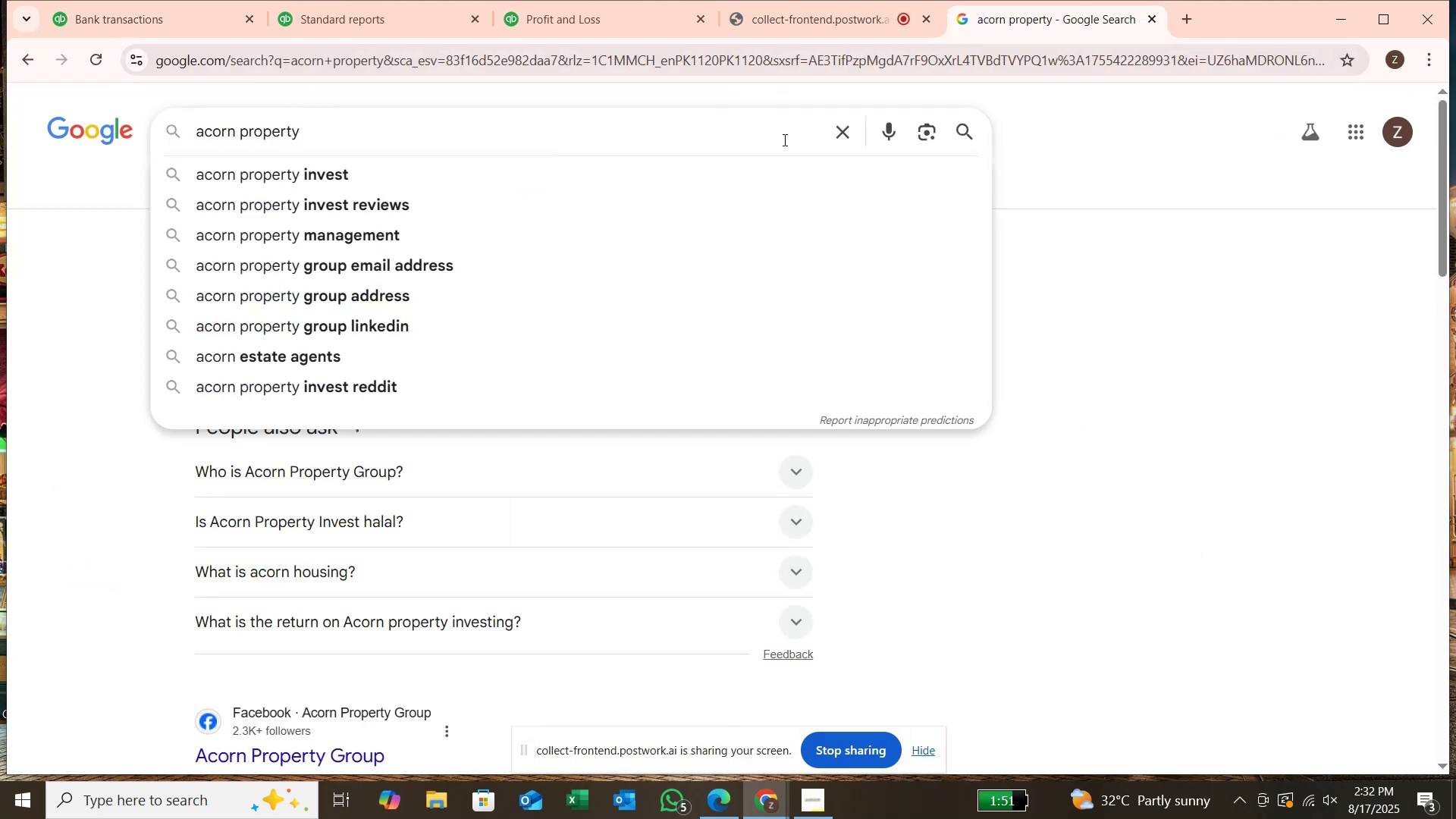 
hold_key(key=Backspace, duration=1.09)
 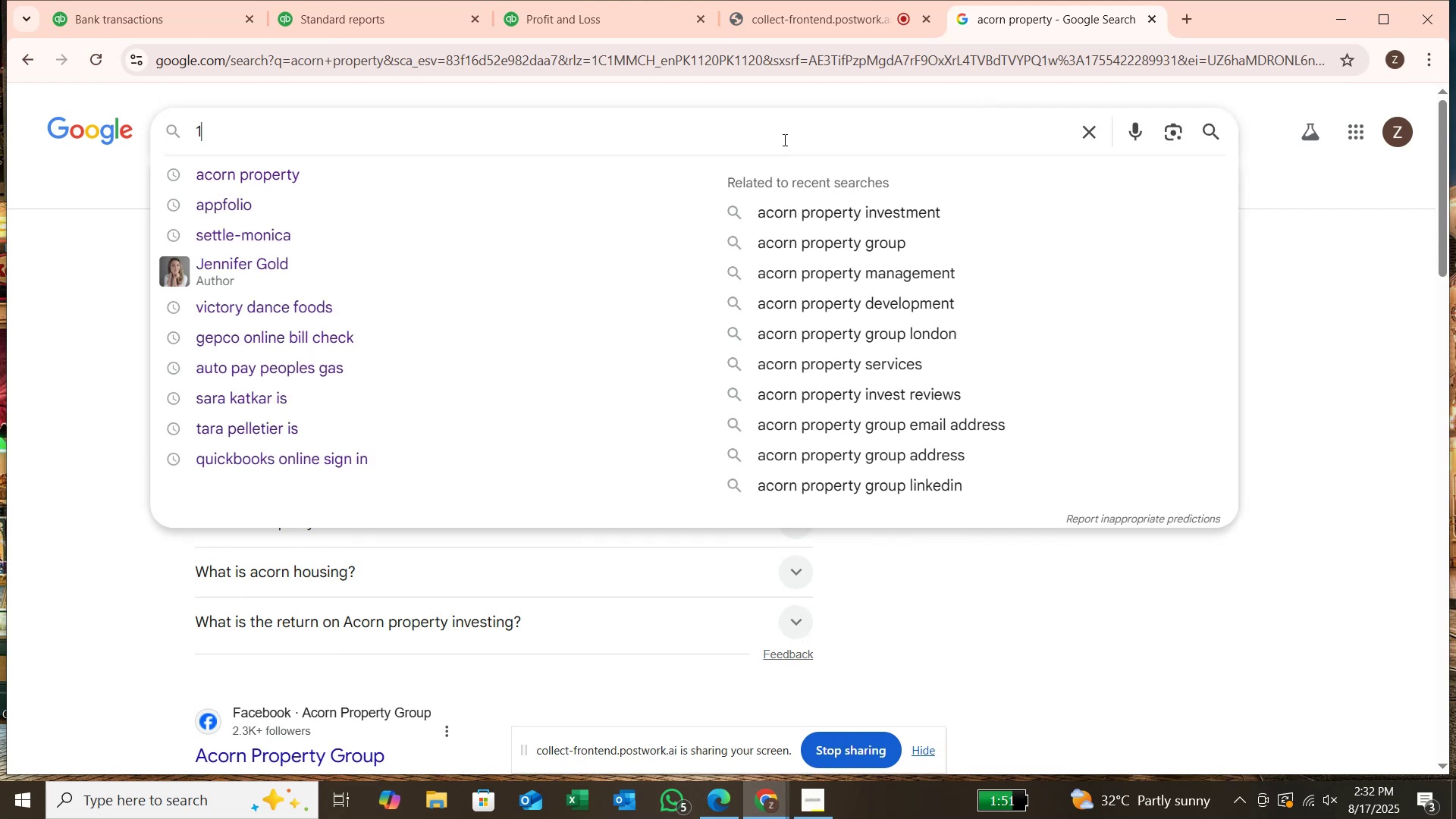 
type(10 MGT)
 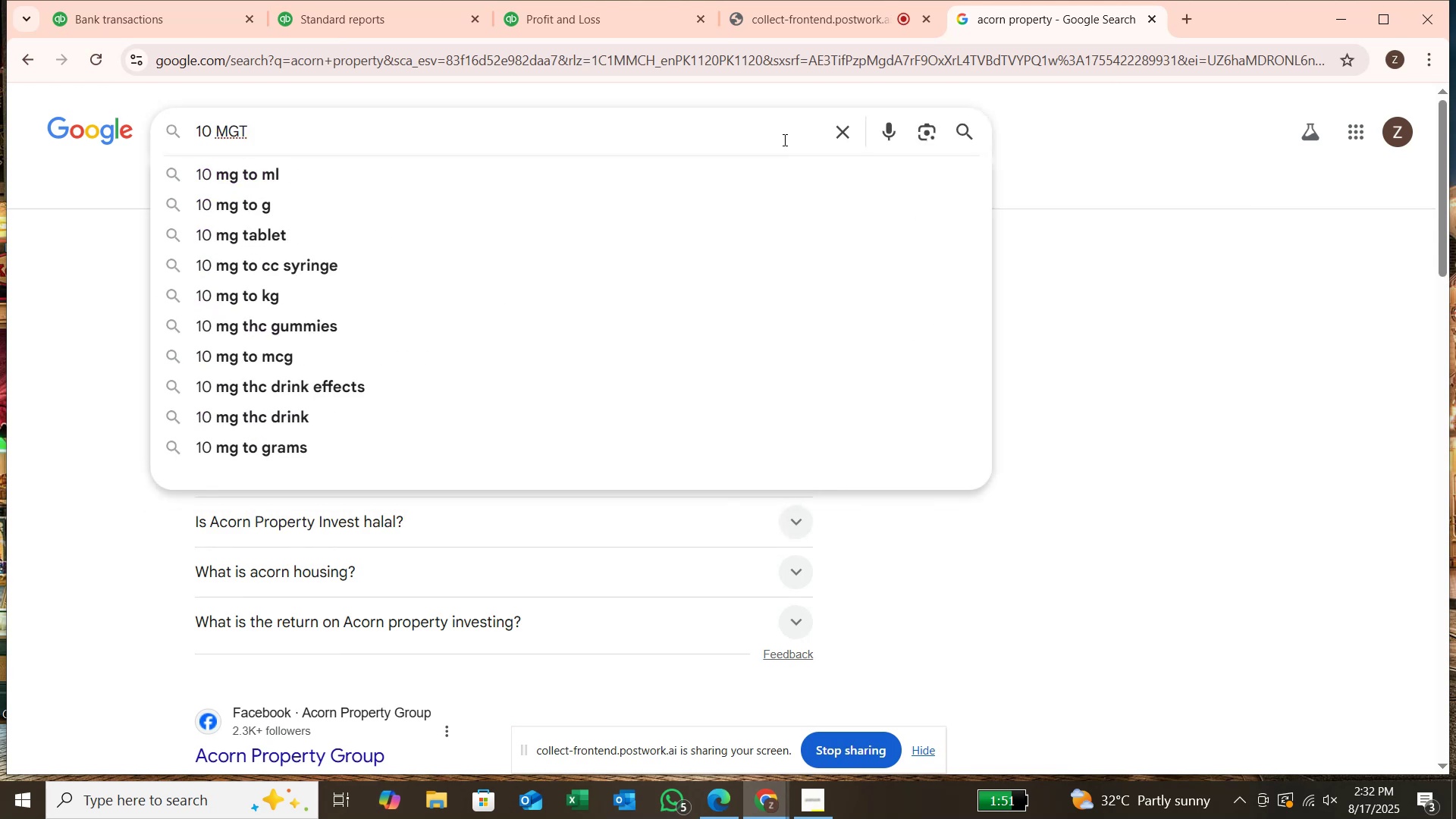 
key(Enter)
 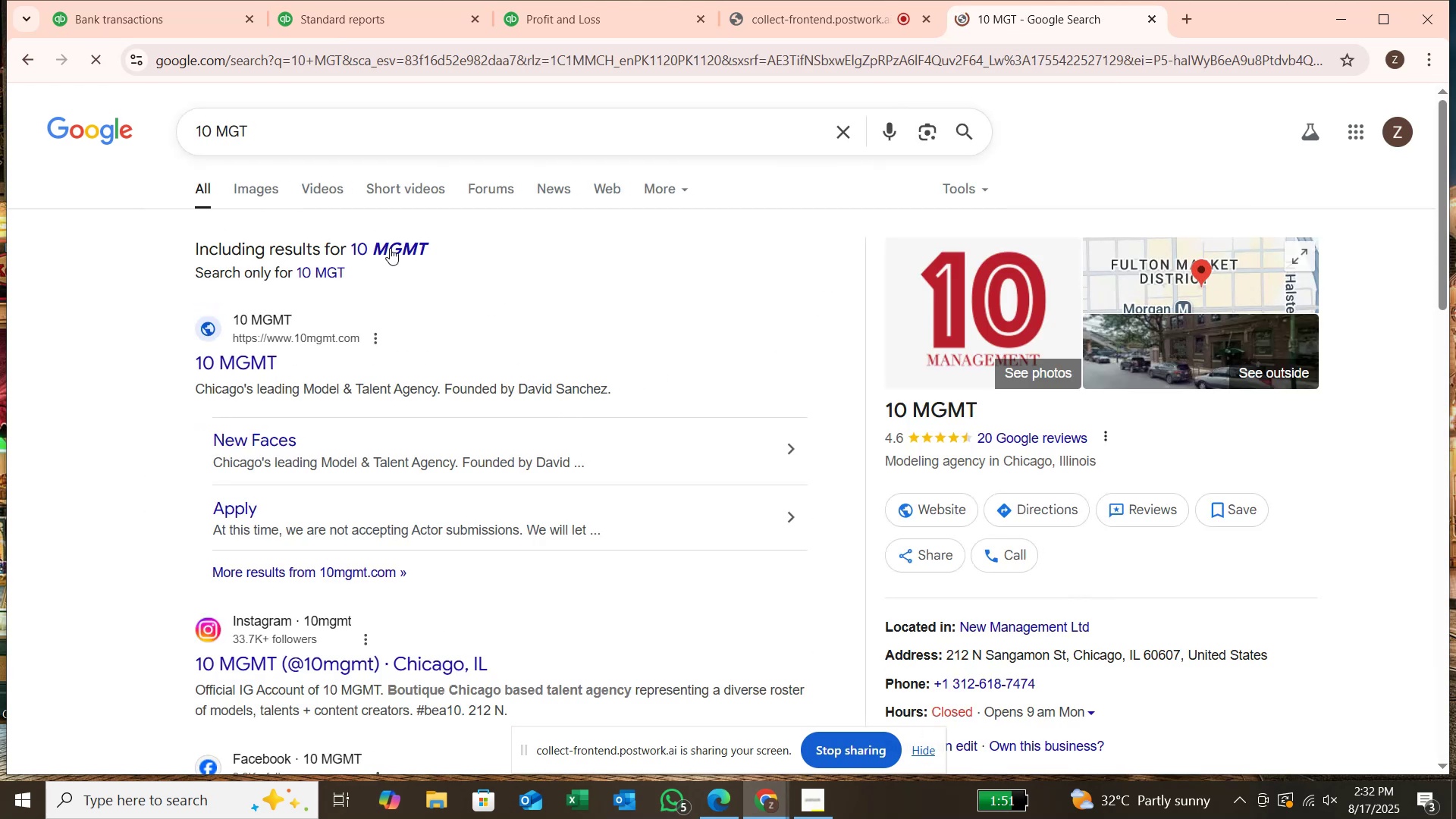 
wait(6.02)
 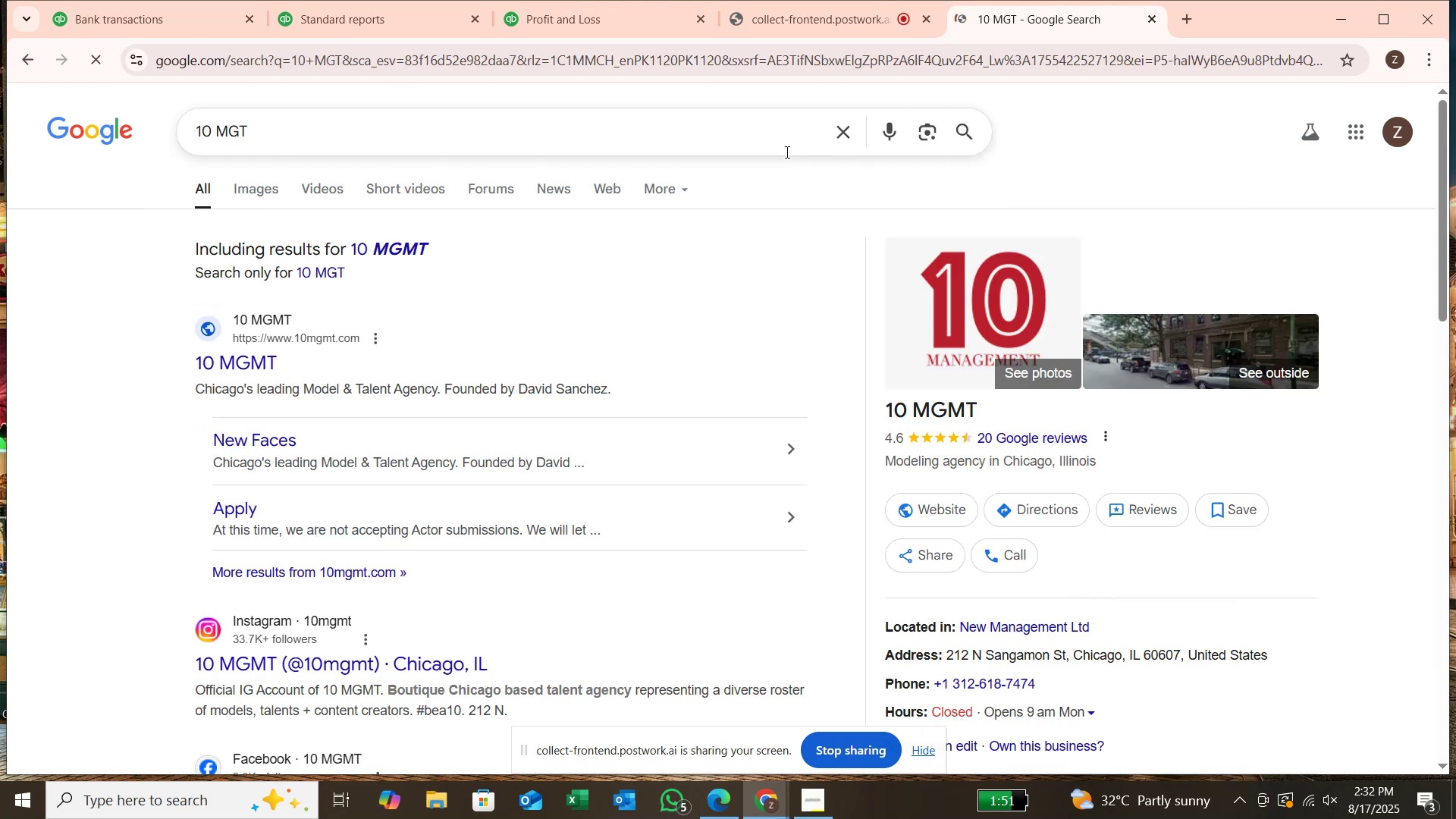 
left_click([221, 20])
 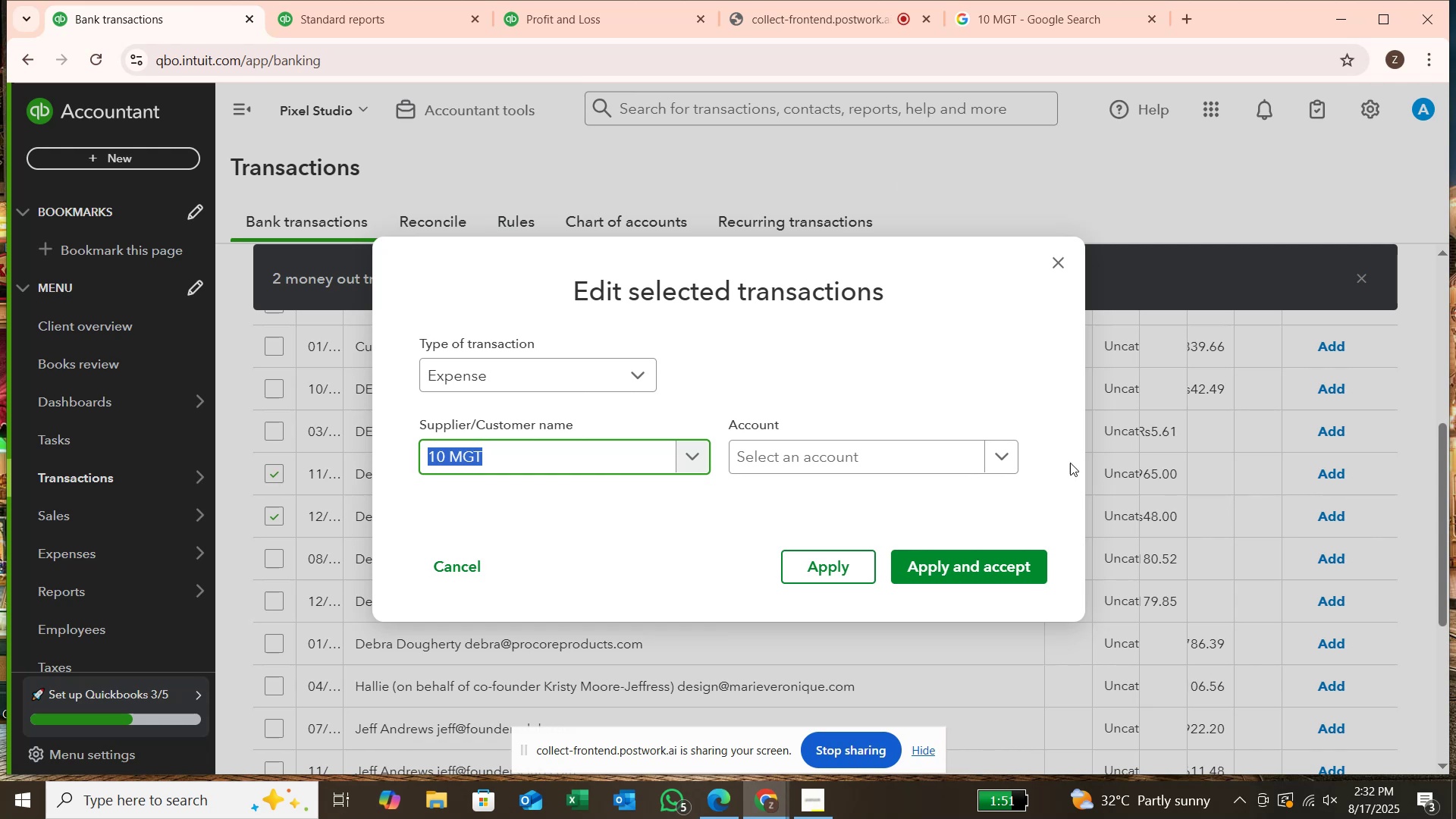 
mouse_move([1001, 457])
 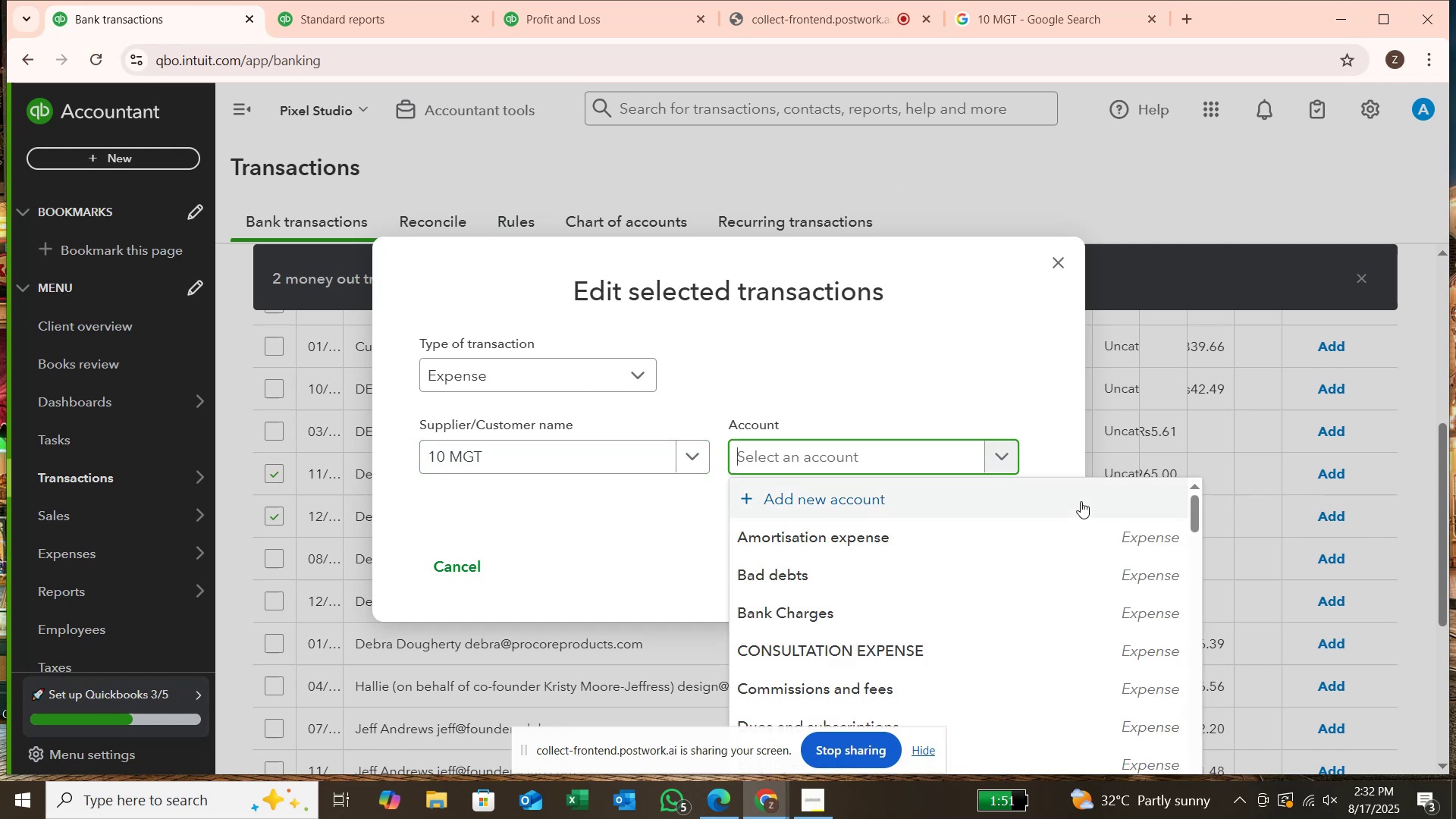 
scroll: coordinate [1074, 580], scroll_direction: down, amount: 7.0
 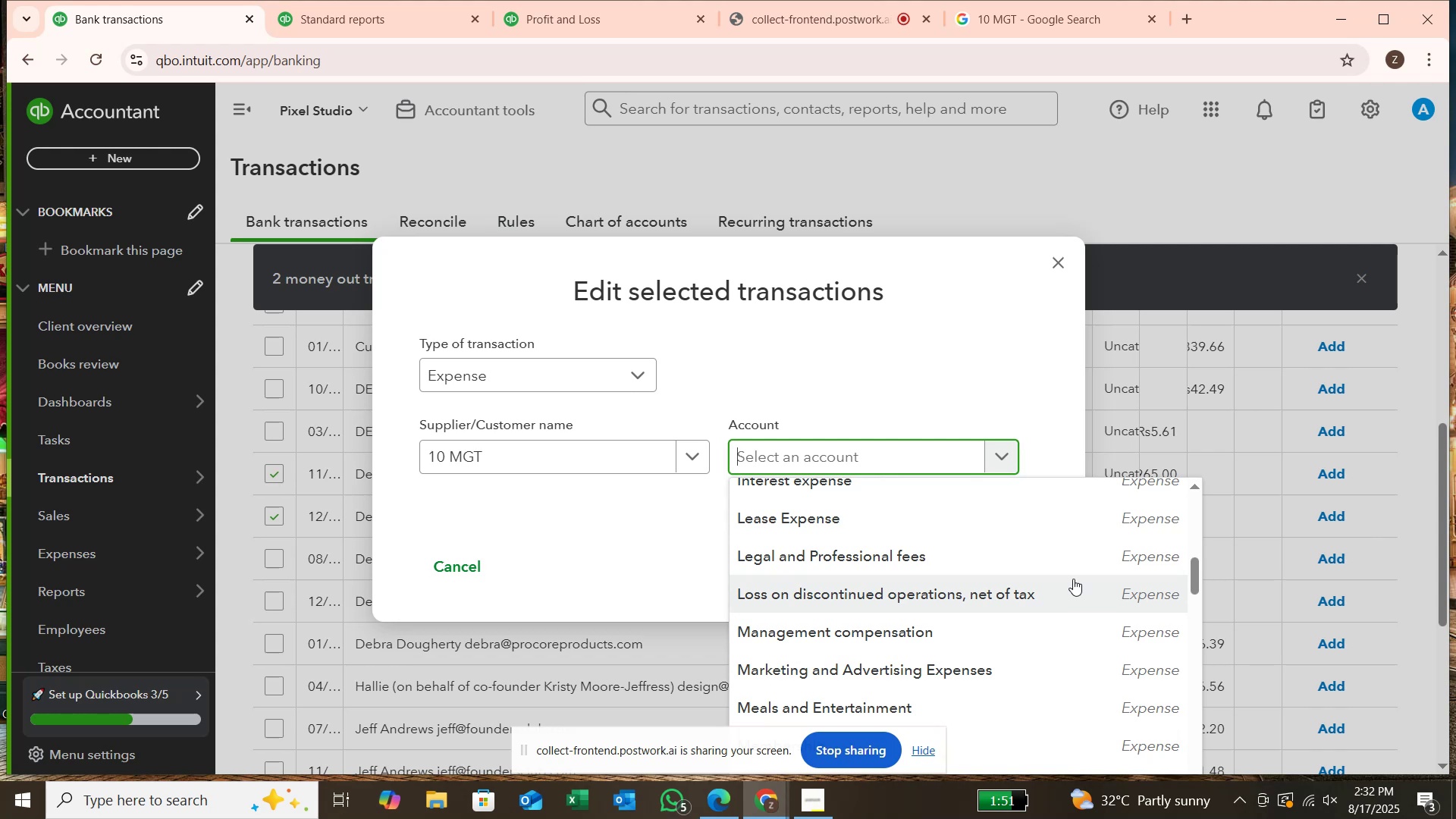 
scroll: coordinate [1072, 579], scroll_direction: down, amount: 1.0
 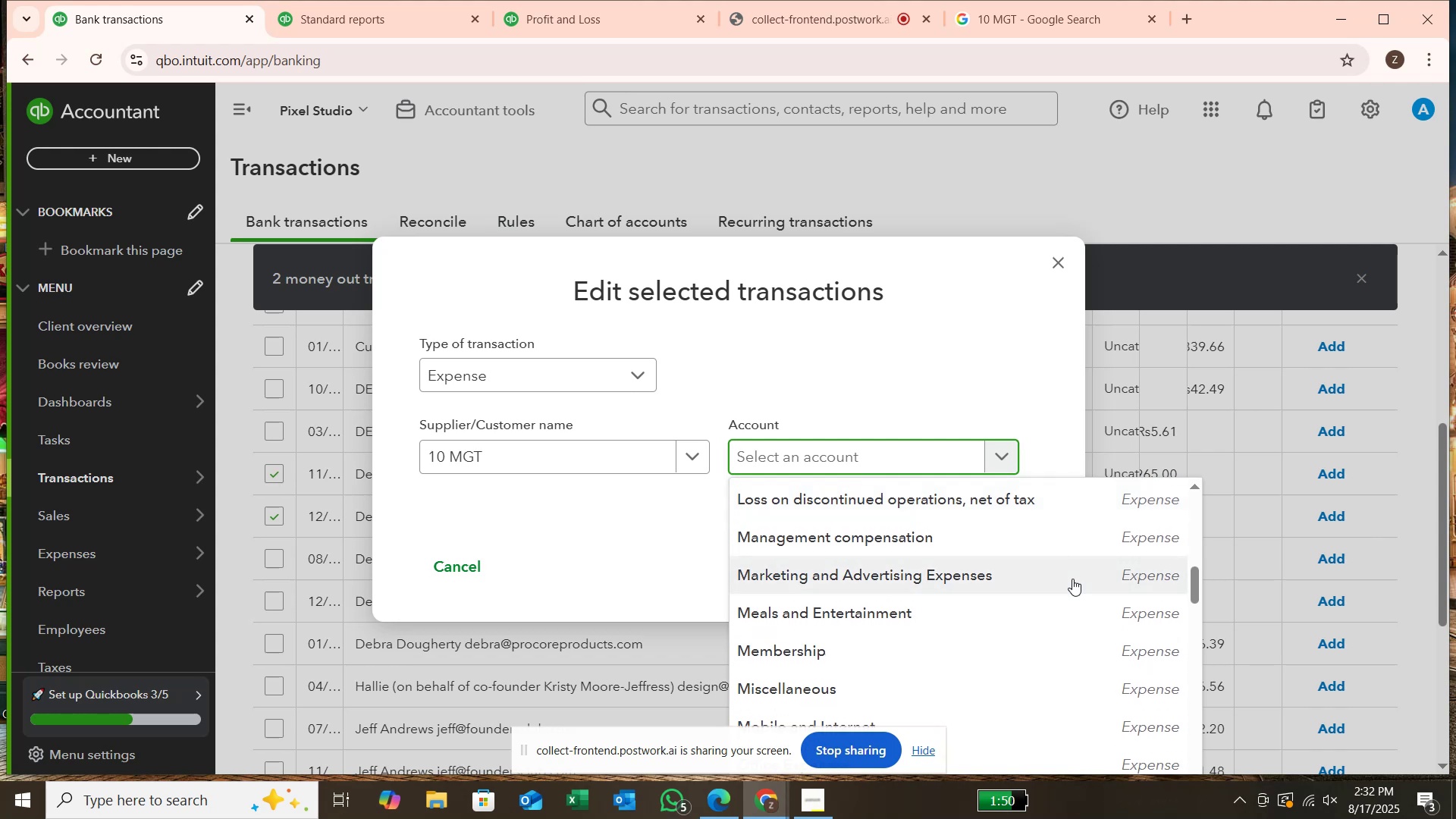 
left_click([1075, 579])
 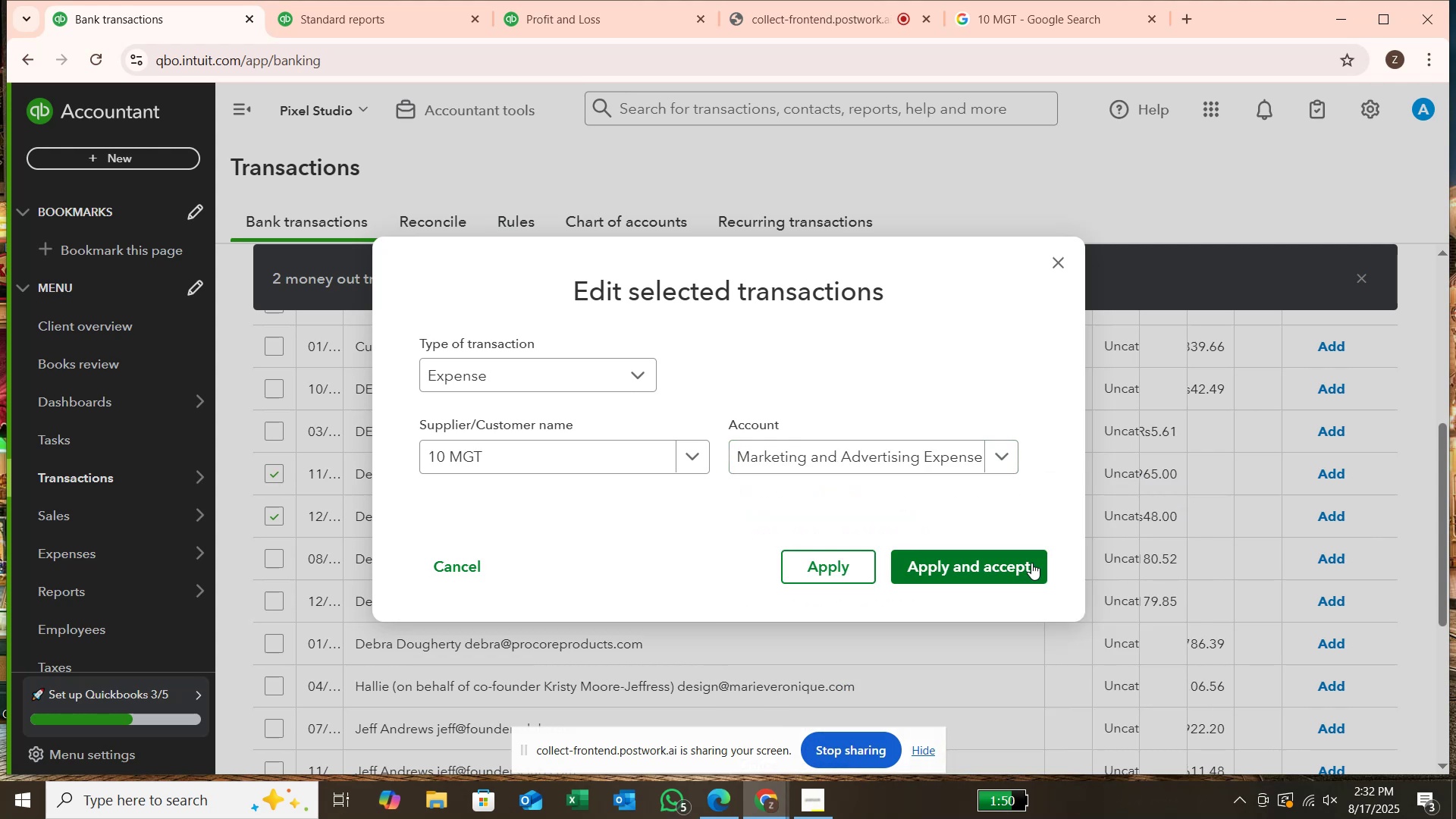 
left_click([1031, 563])
 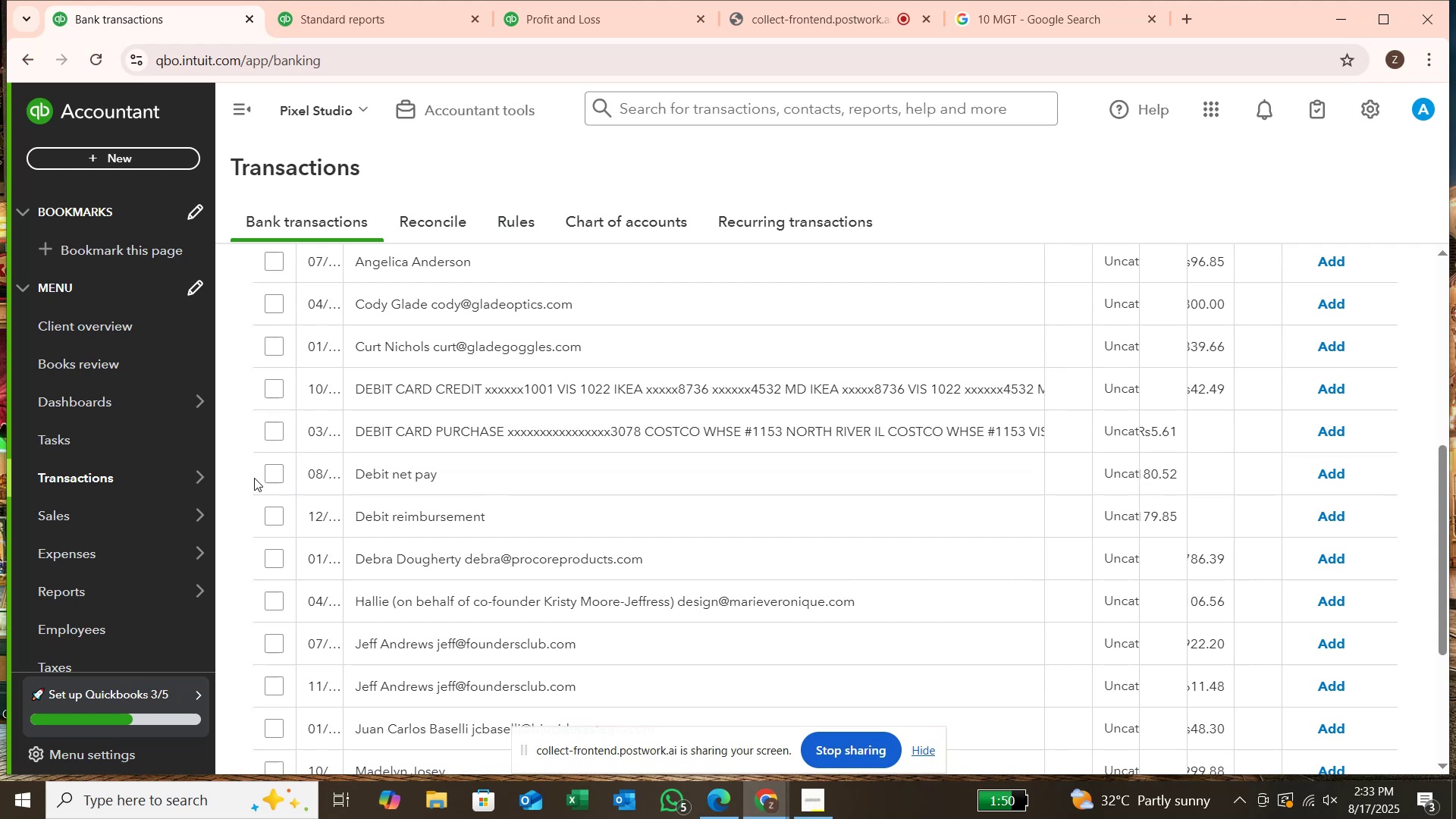 
wait(12.22)
 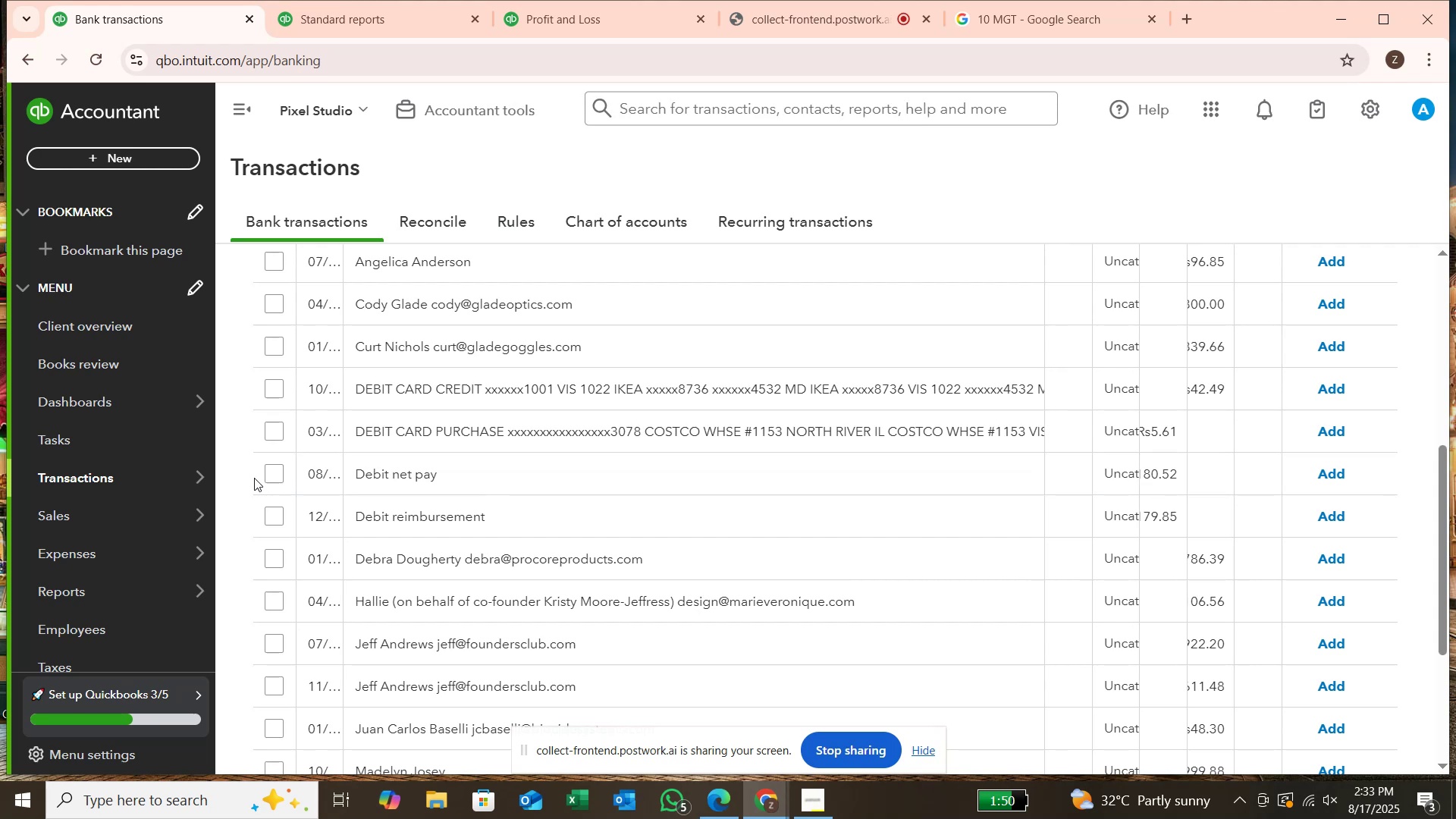 
scroll: coordinate [388, 518], scroll_direction: down, amount: 1.0
 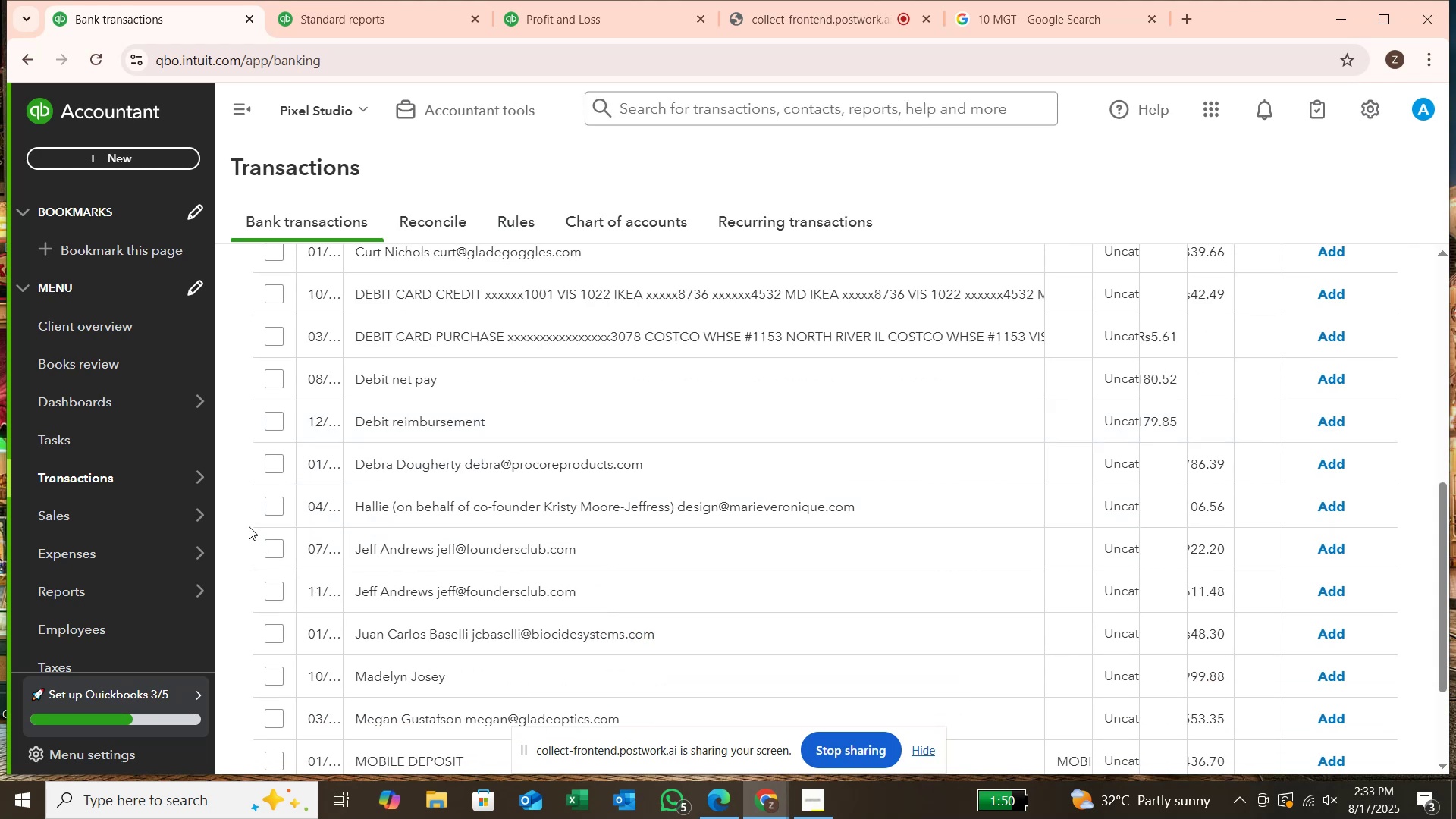 
left_click([268, 546])
 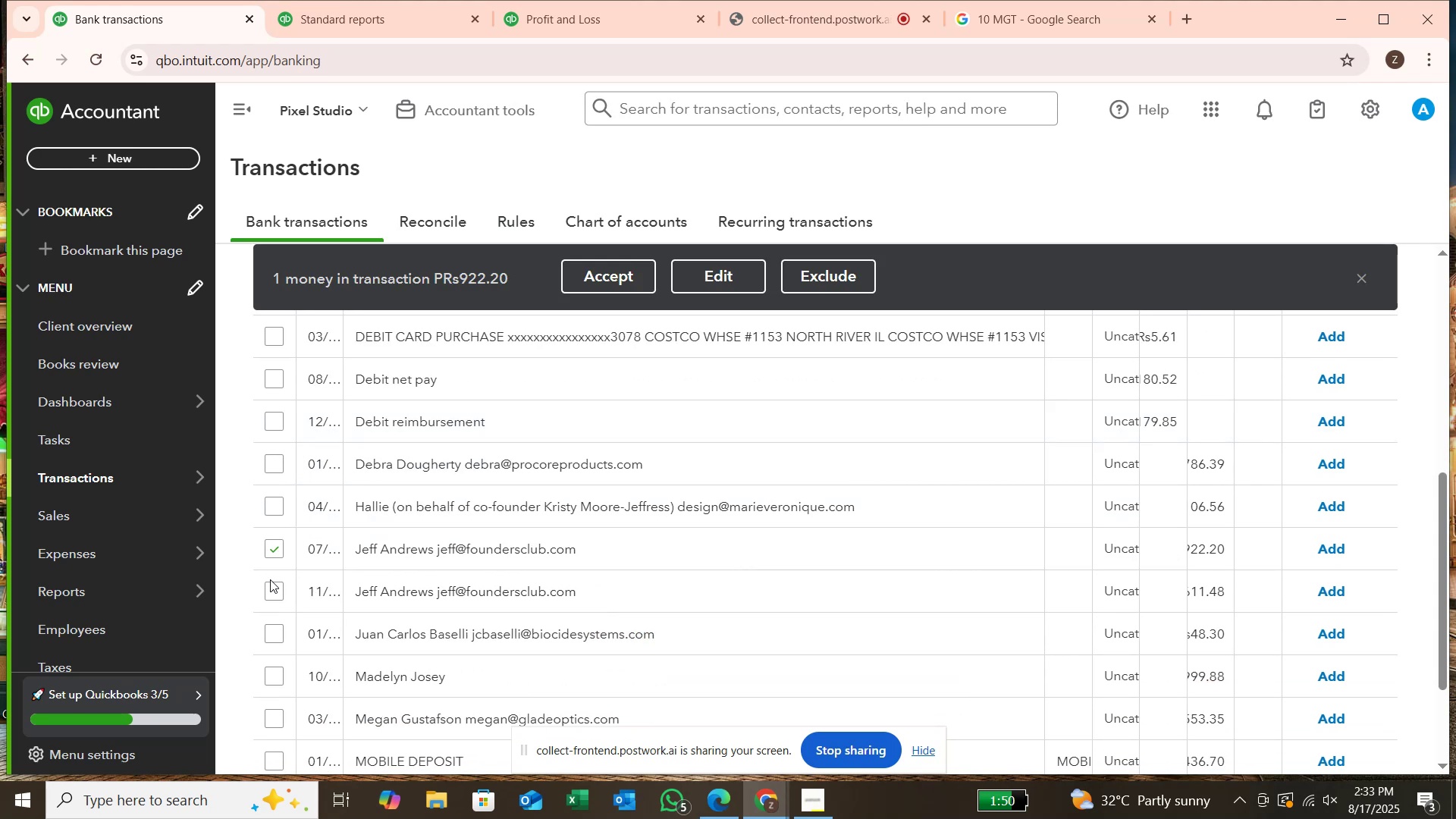 
left_click([270, 579])
 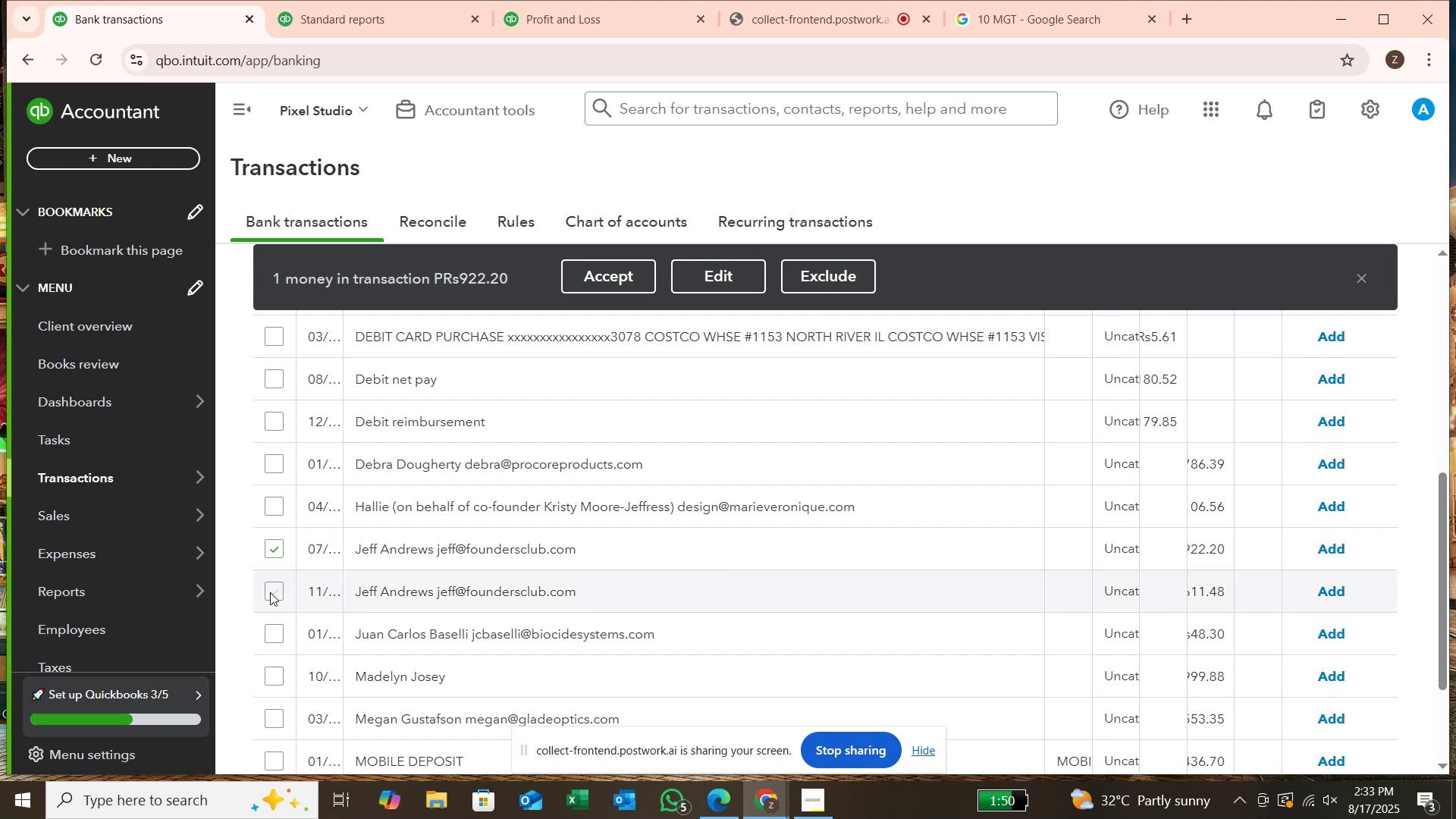 
left_click([270, 592])
 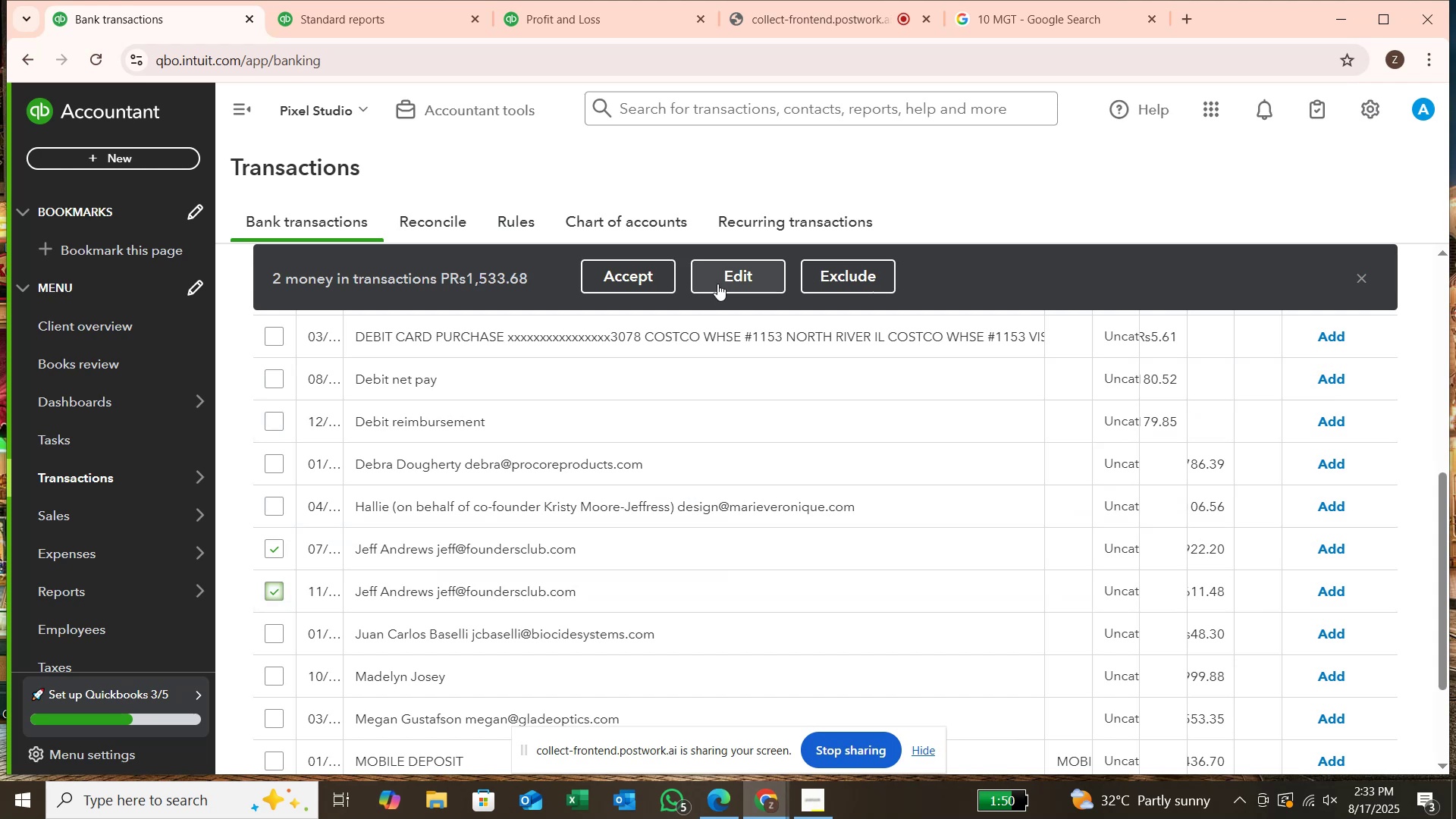 
left_click([720, 278])
 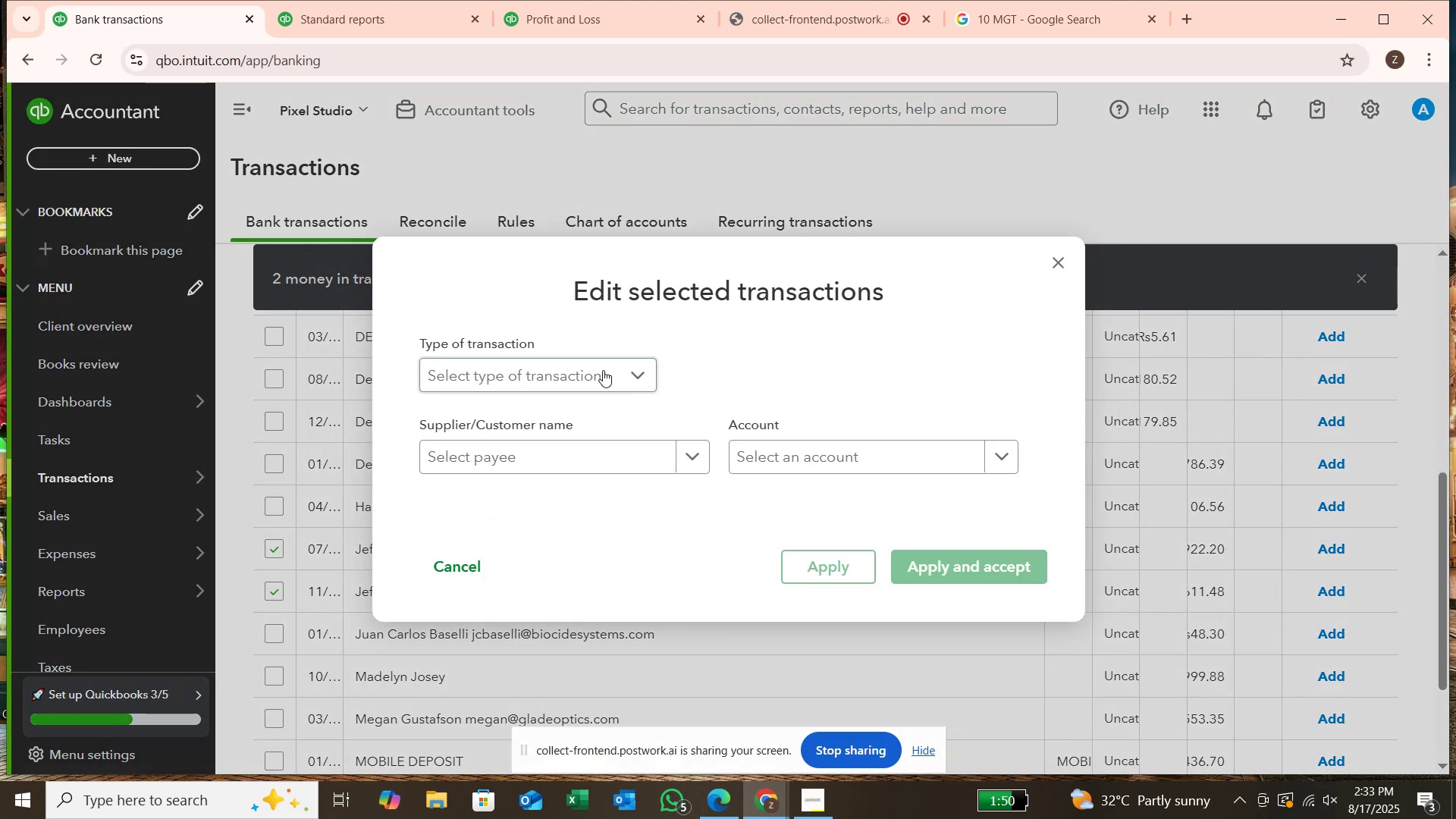 
left_click([603, 371])
 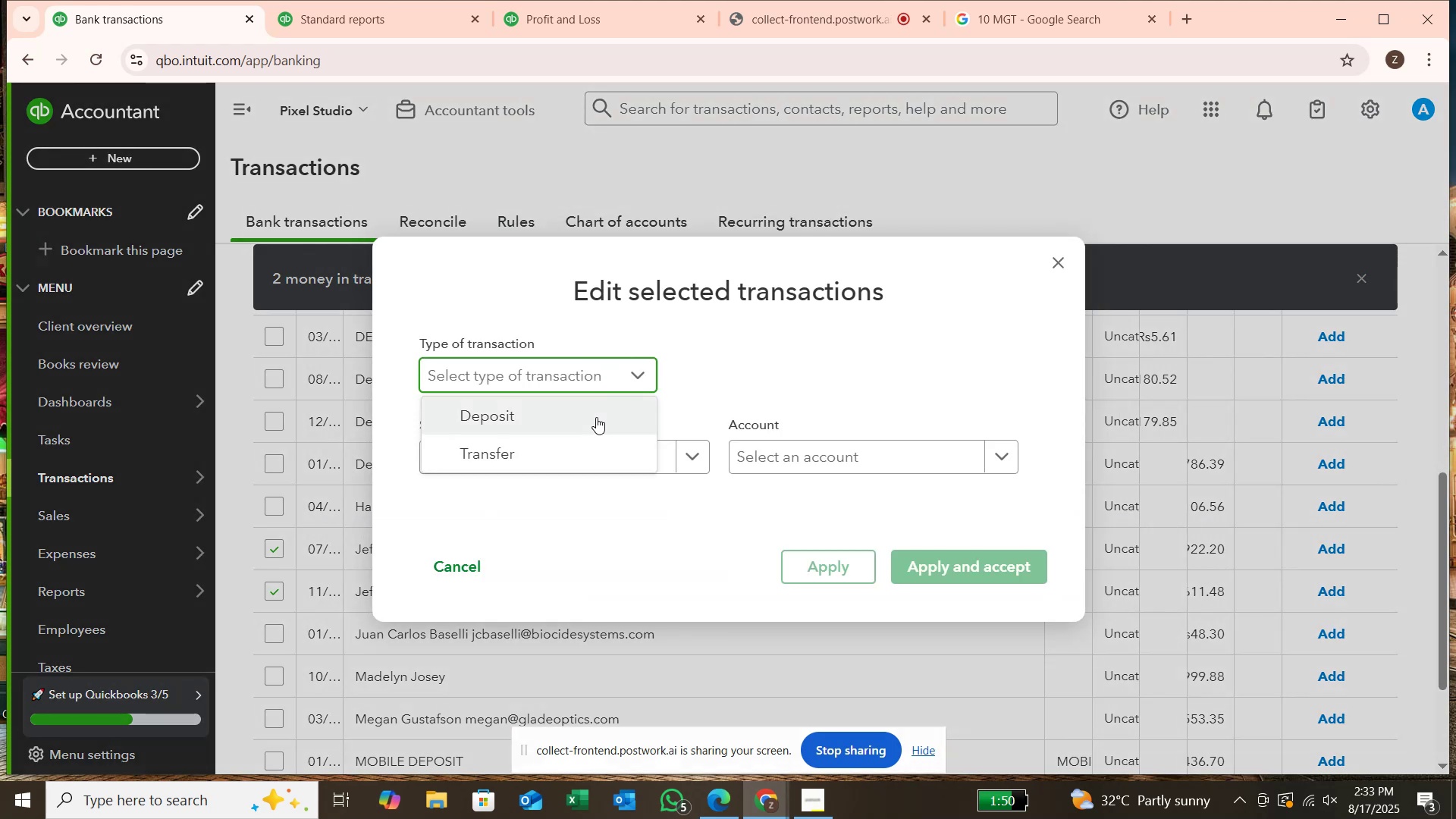 
left_click([596, 417])
 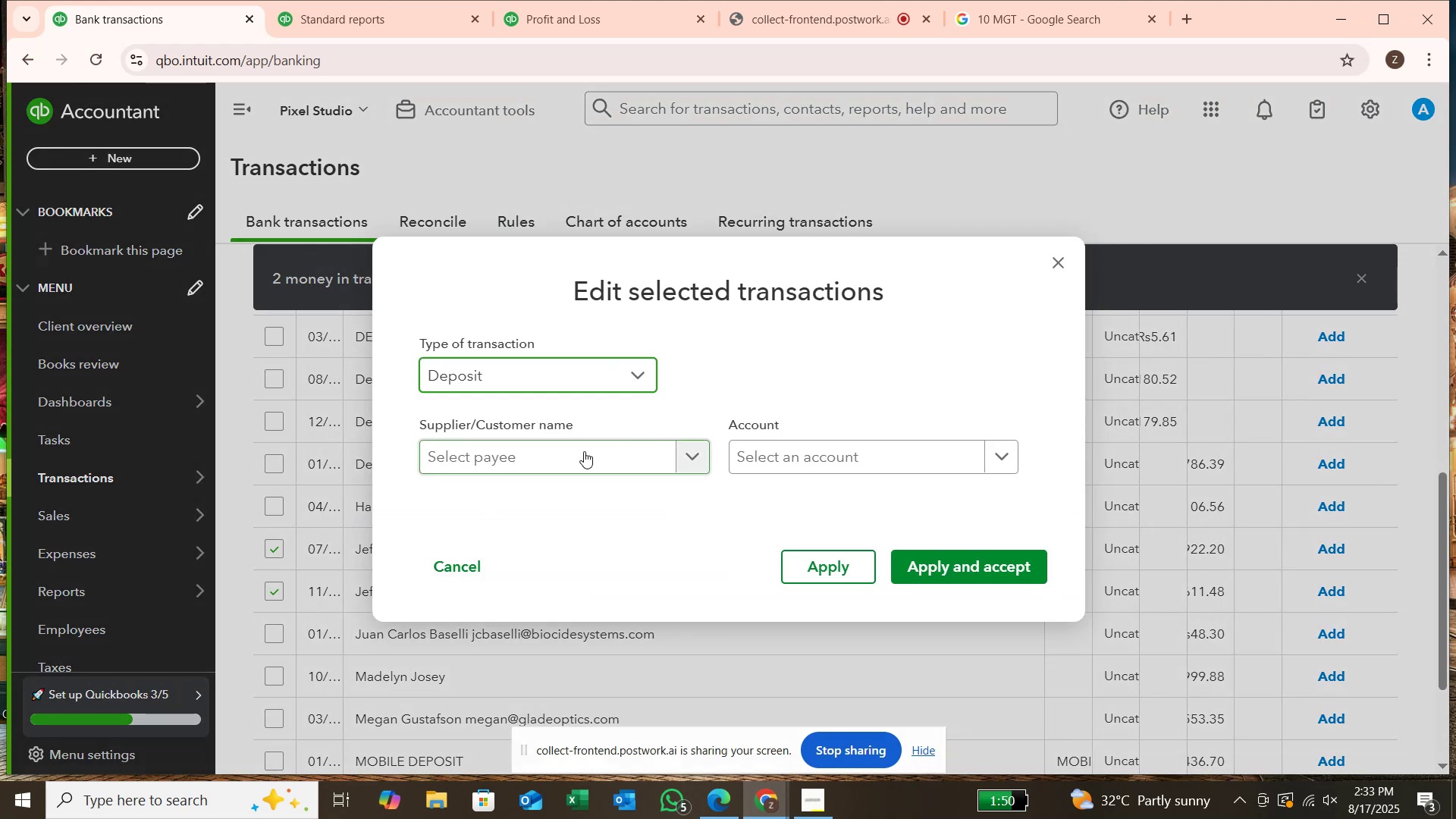 
left_click([584, 451])
 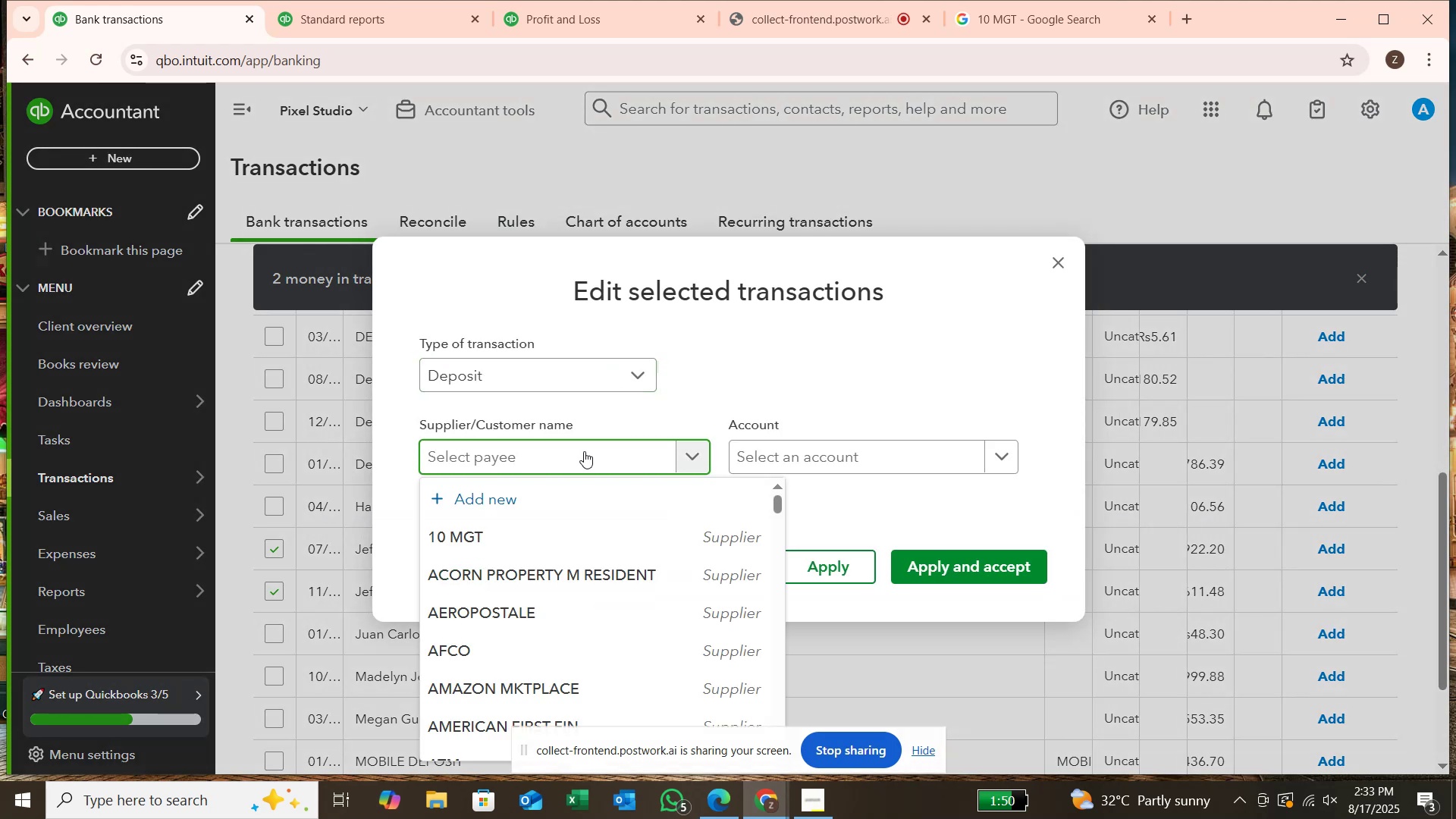 
type(JEFF)
 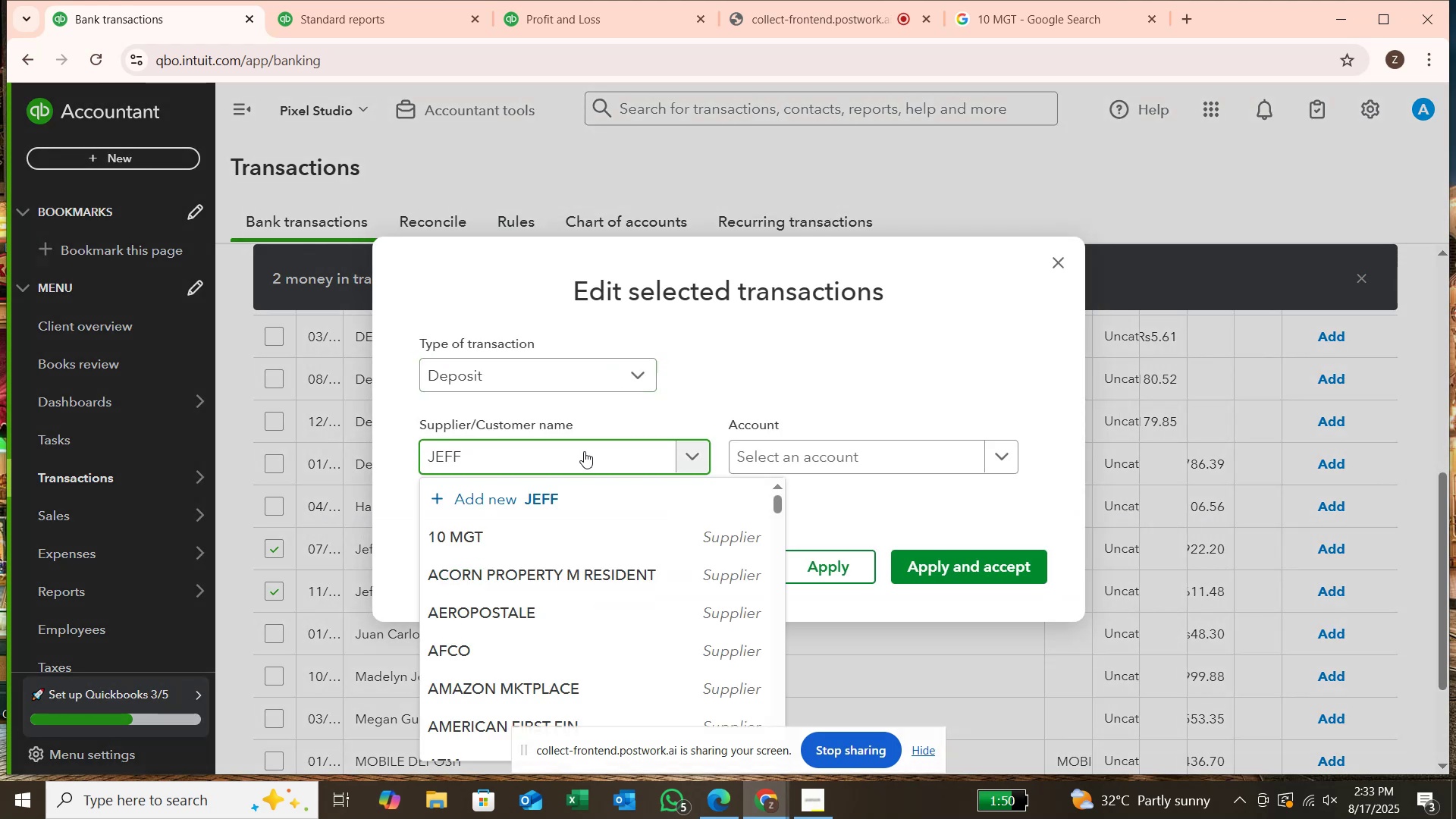 
key(Enter)
 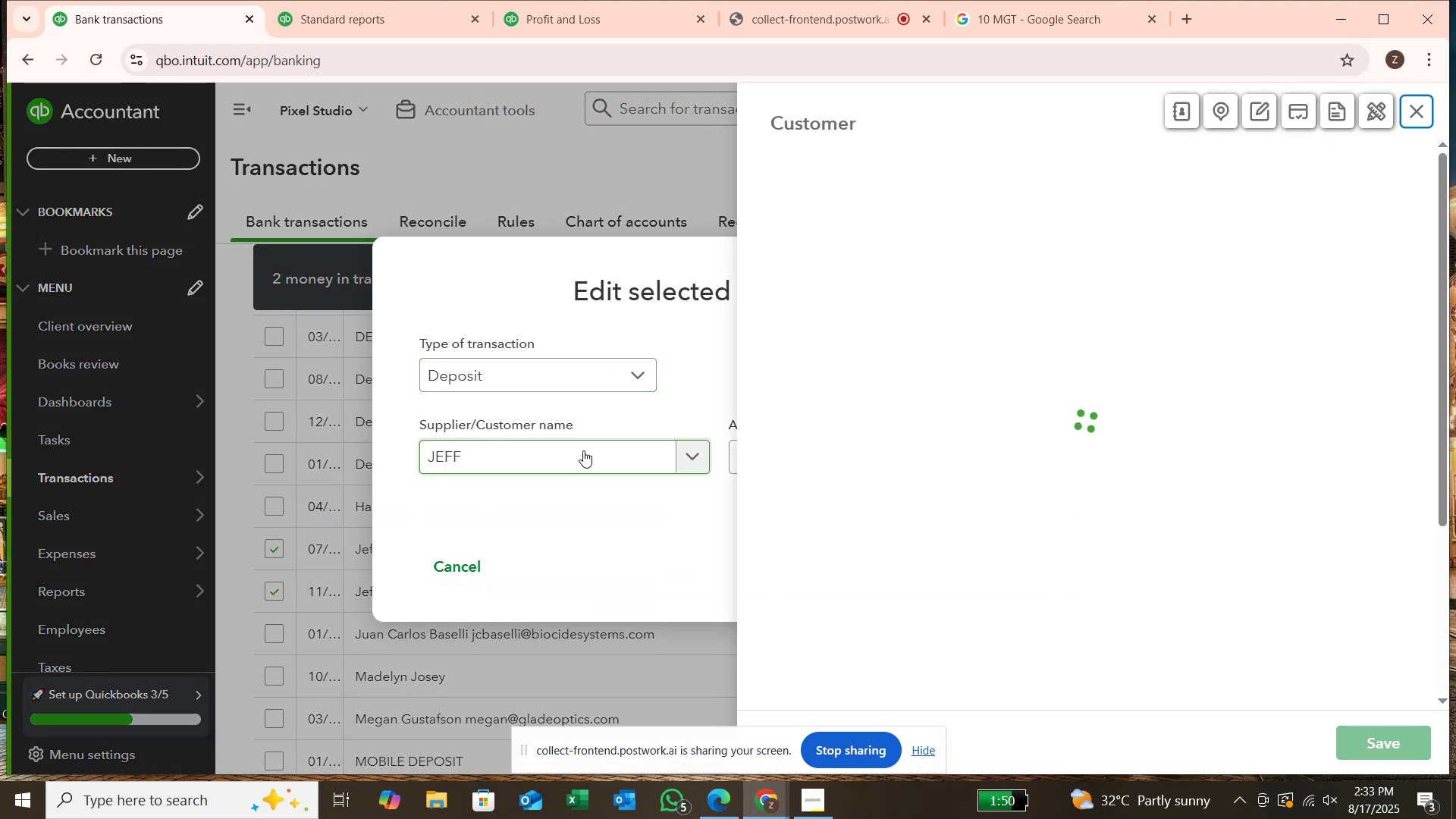 
key(Enter)
 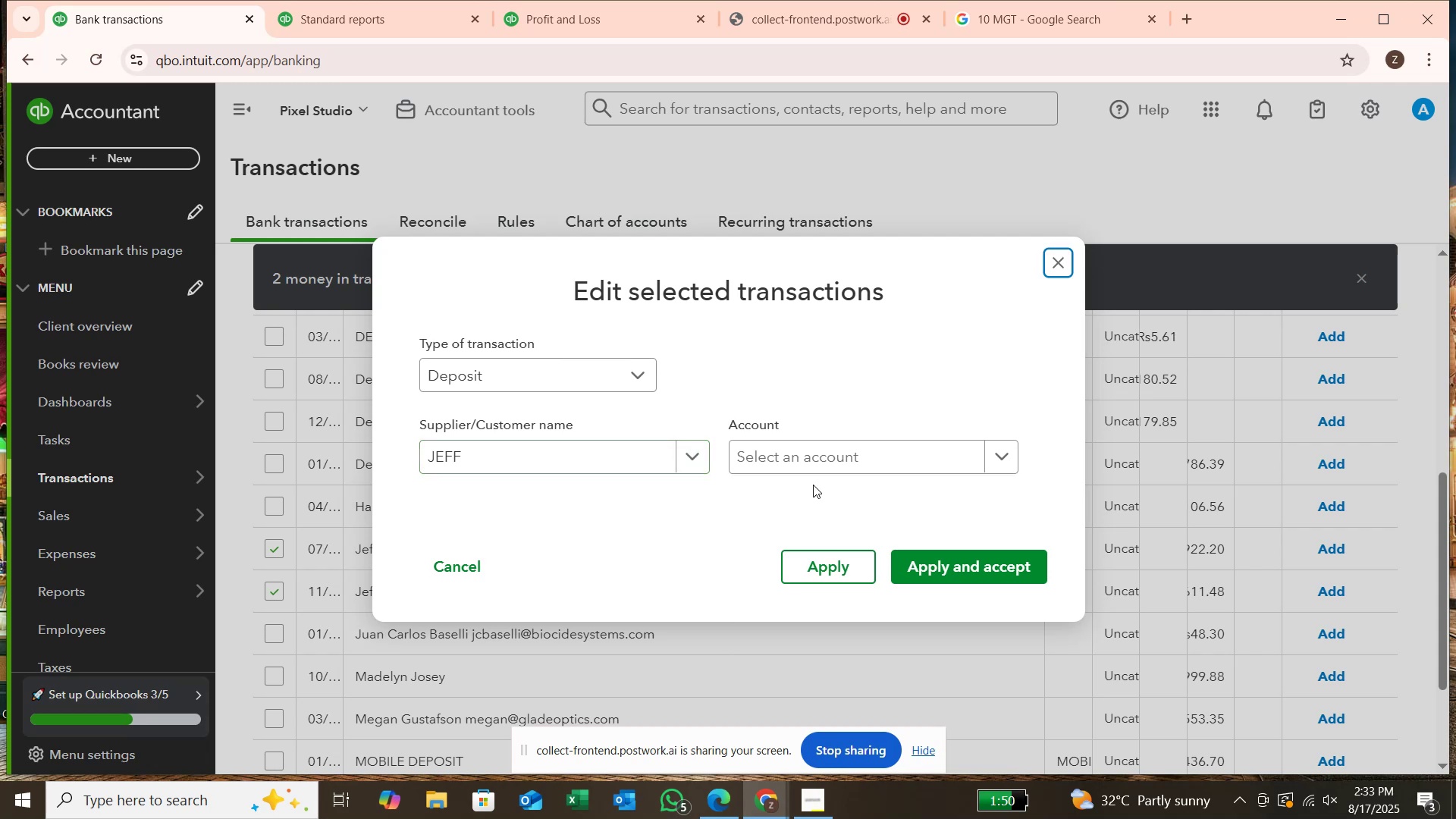 
left_click([818, 463])
 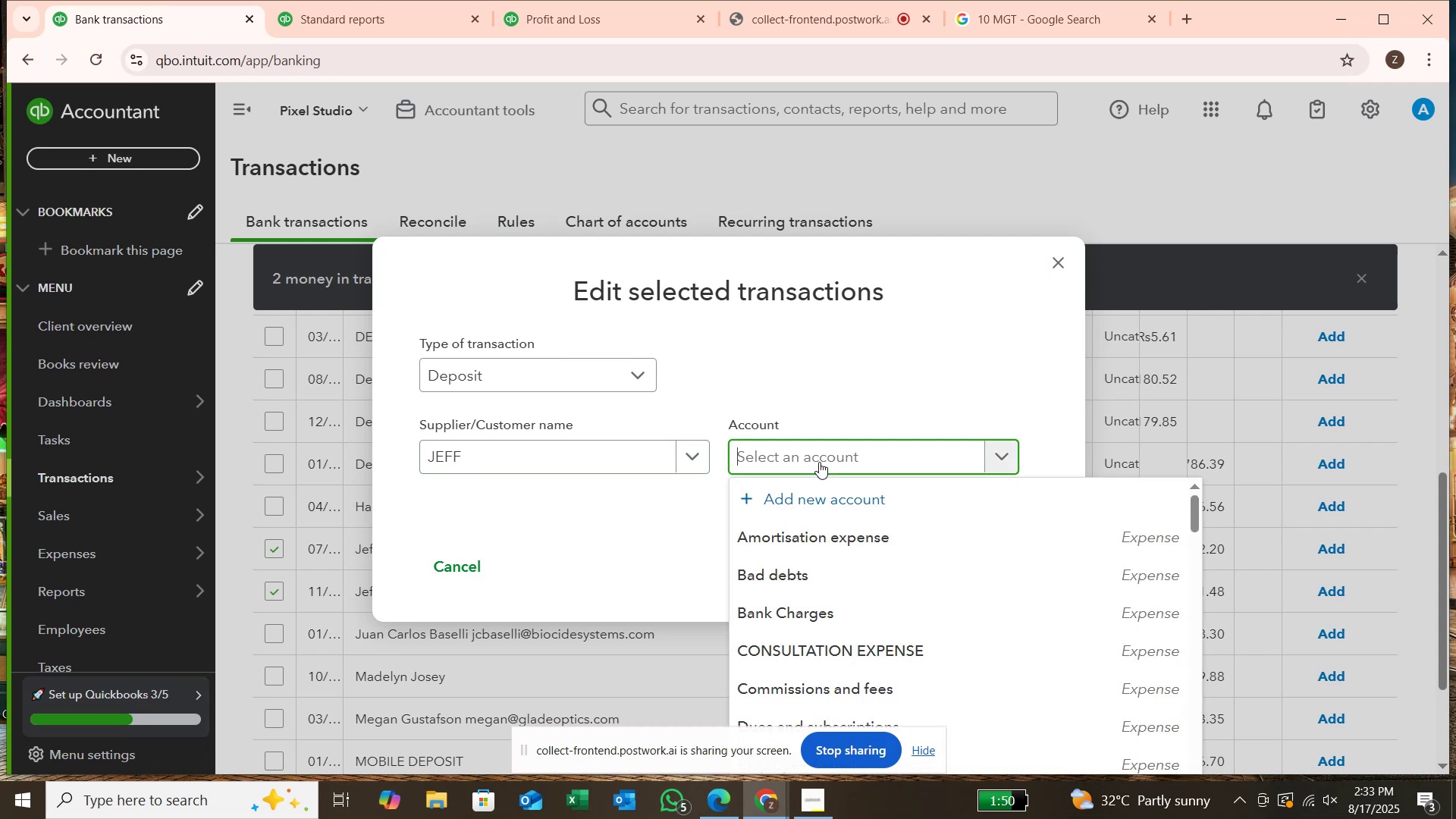 
type(SER)
 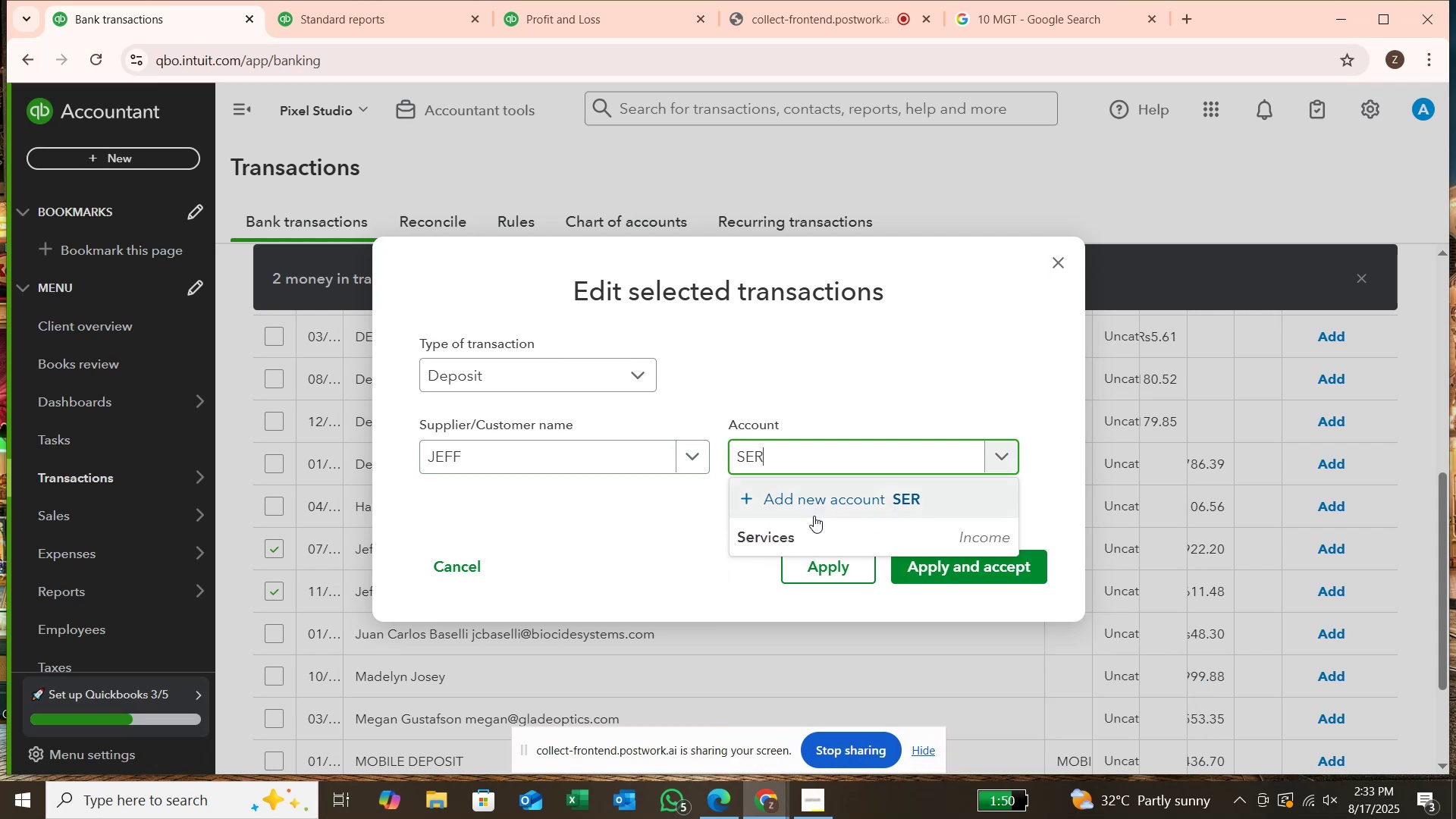 
left_click([813, 522])
 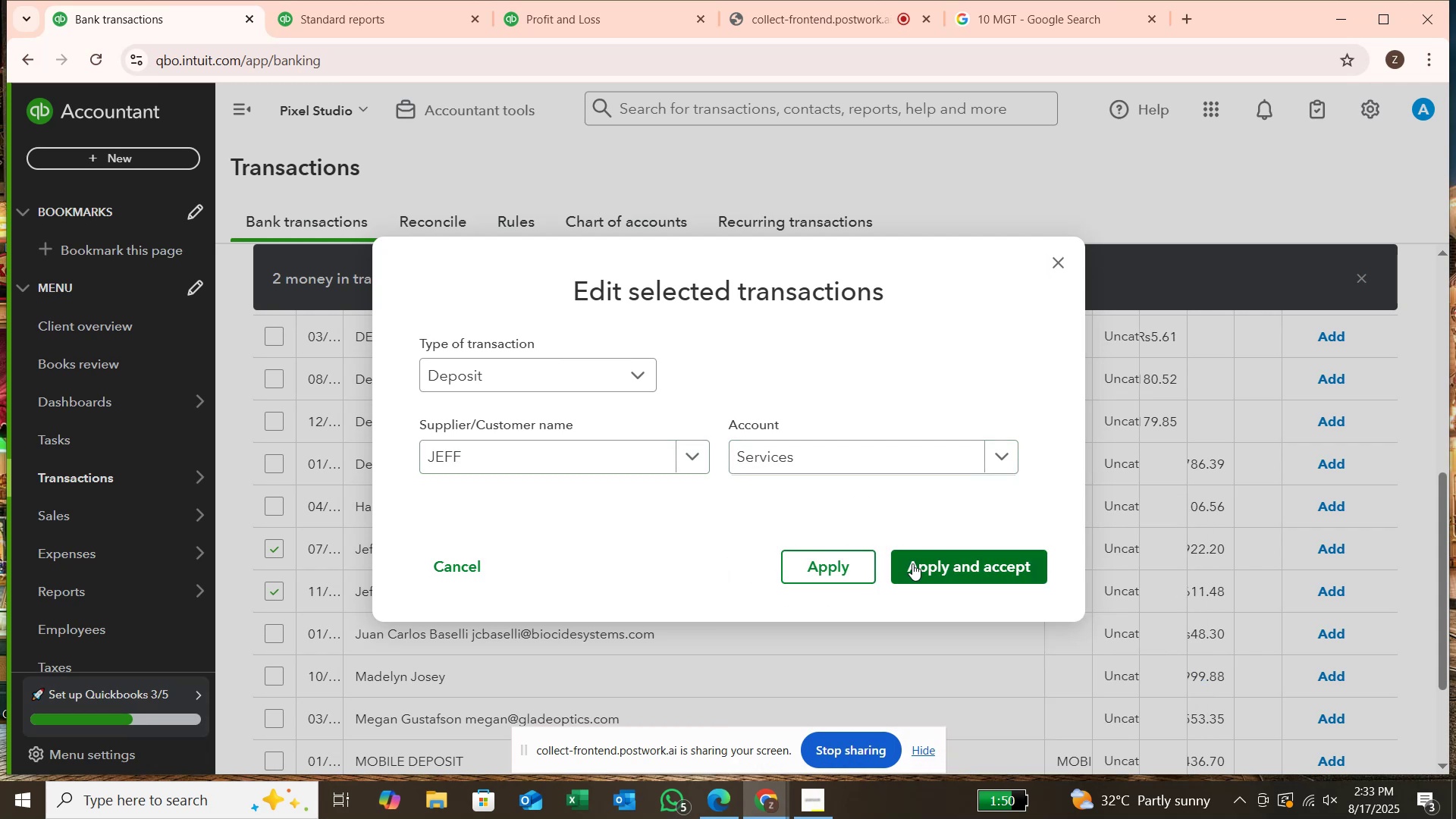 
left_click([915, 565])
 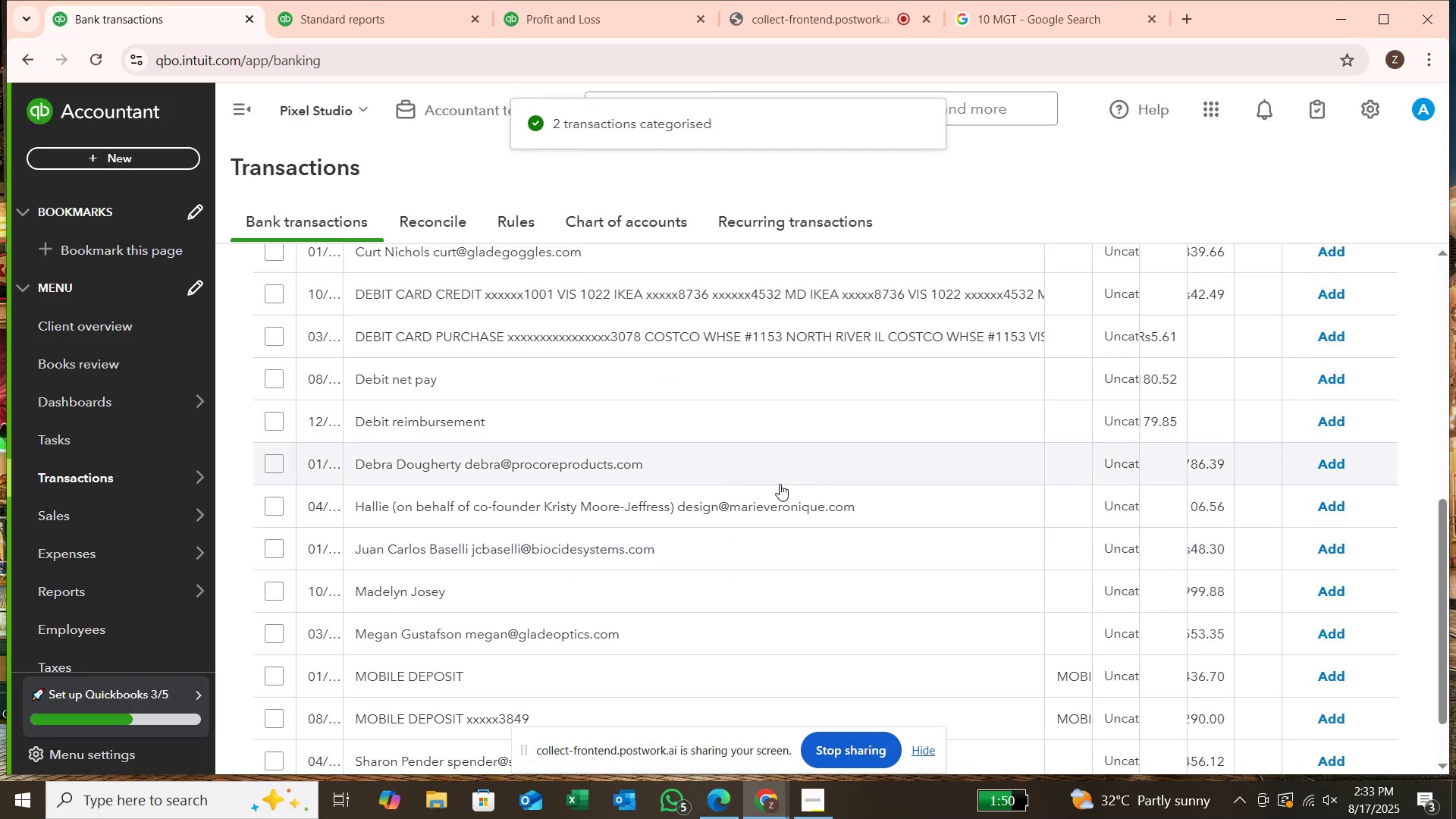 
wait(8.08)
 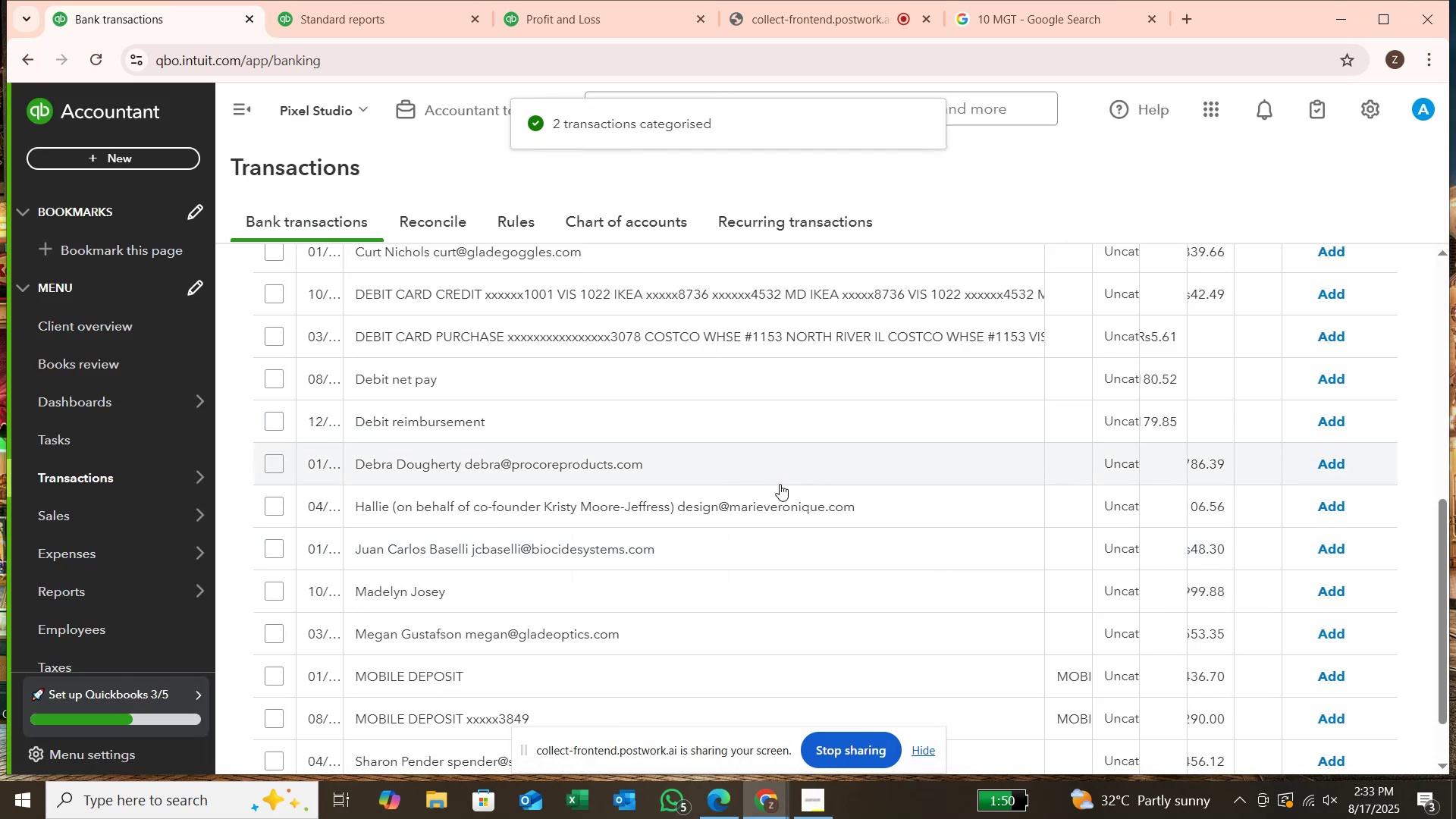 
scroll: coordinate [672, 298], scroll_direction: down, amount: 2.0
 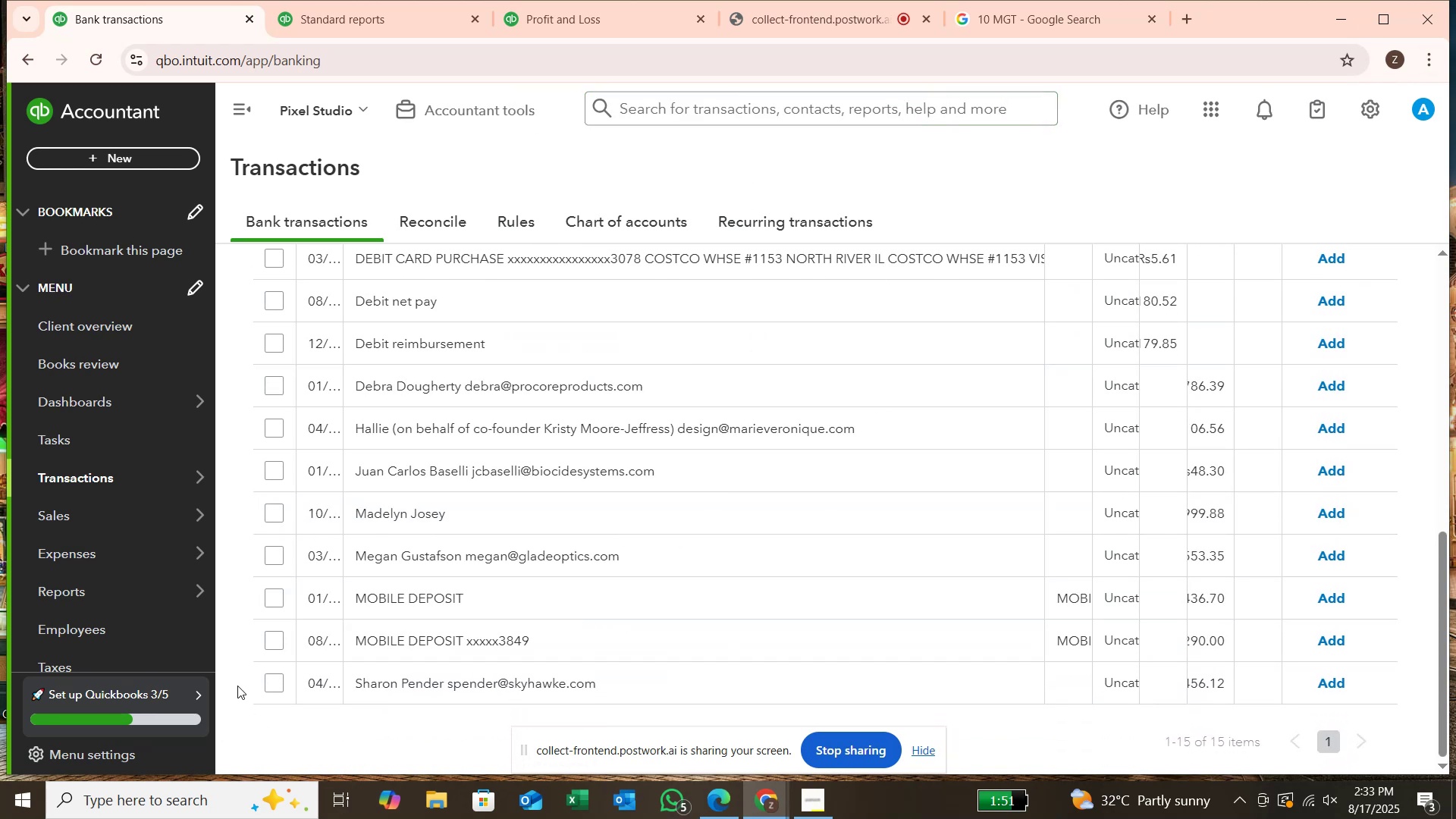 
wait(6.78)
 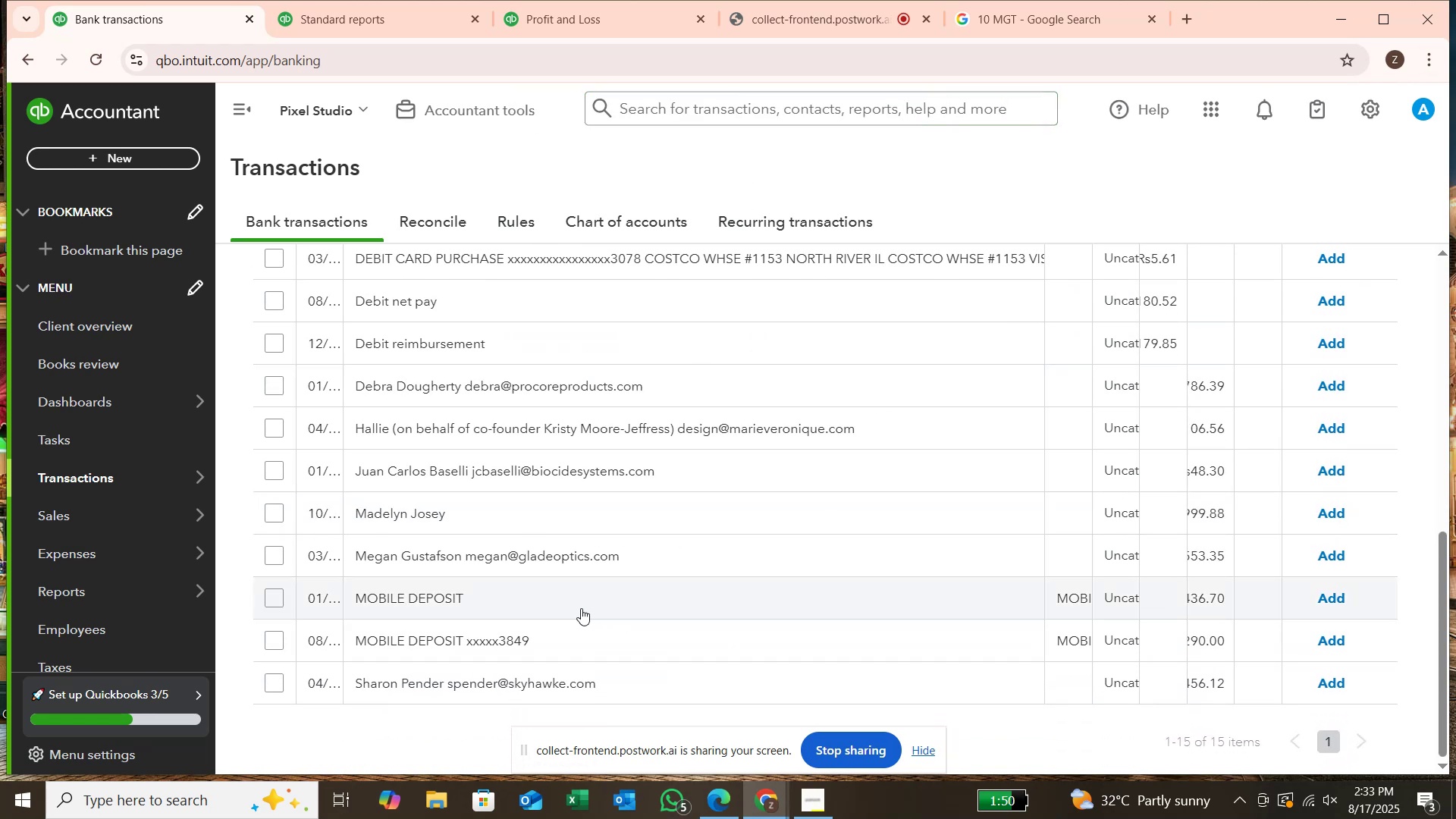 
left_click([264, 680])
 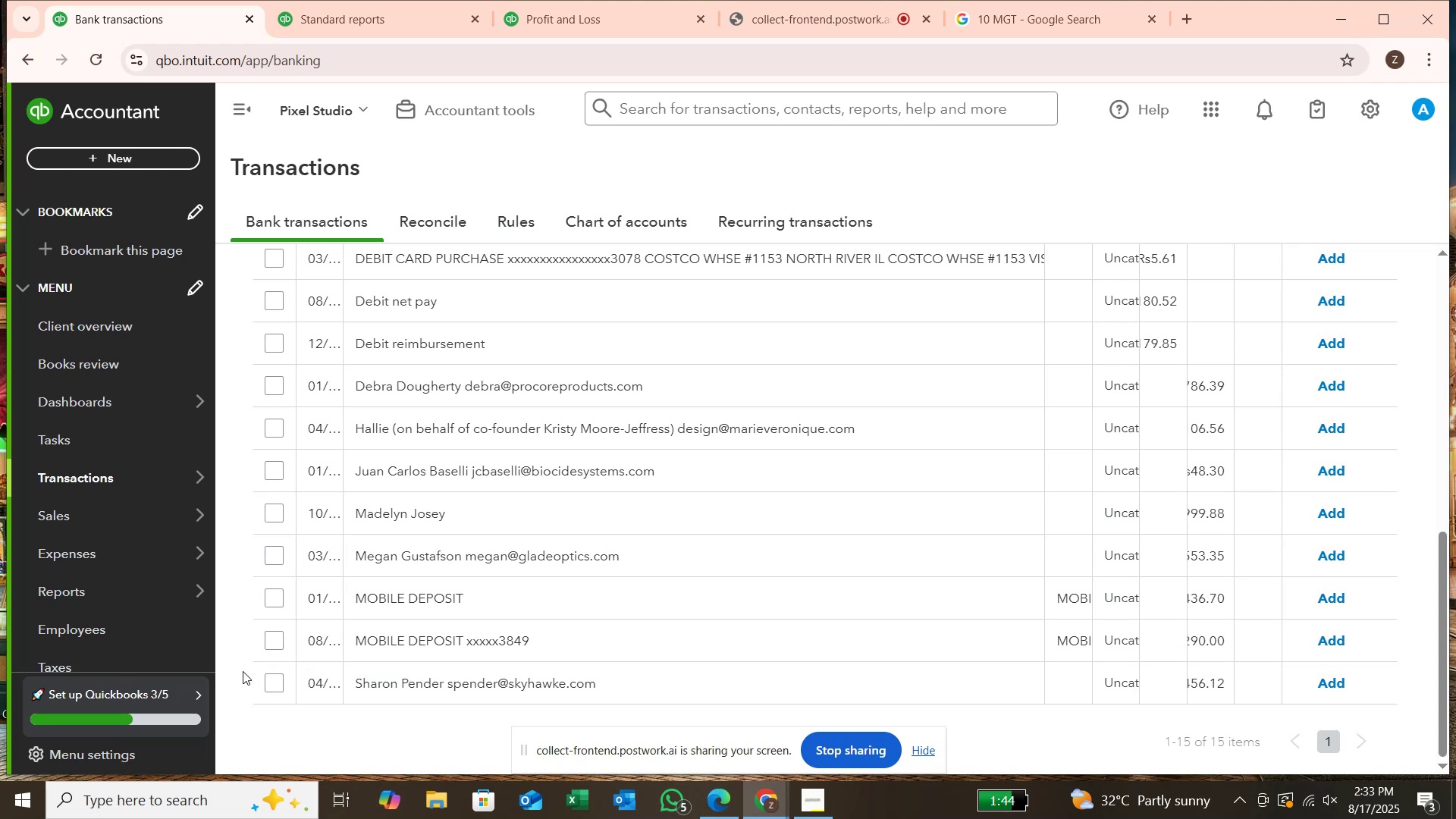 
left_click([270, 682])
 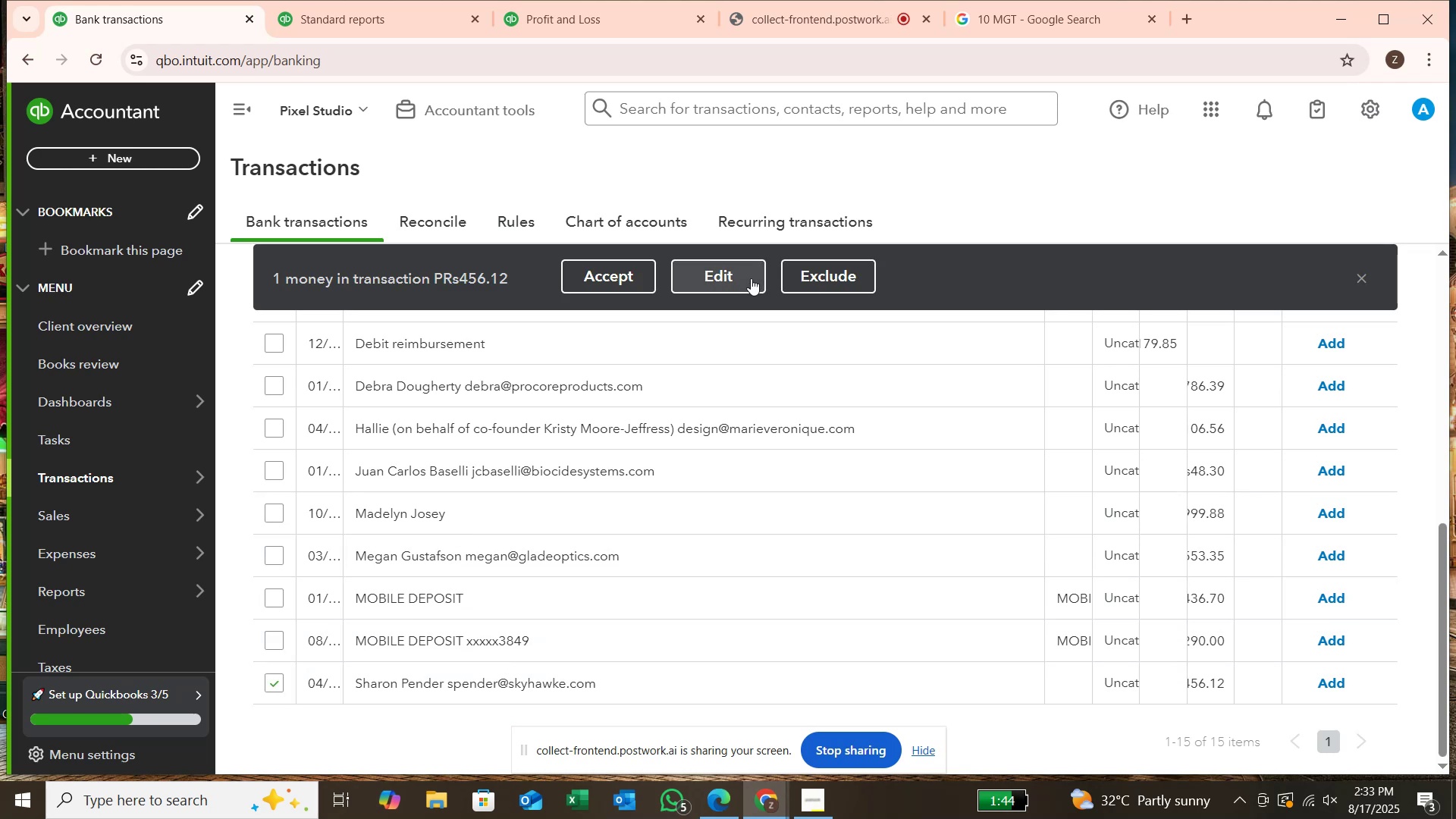 
left_click([751, 278])
 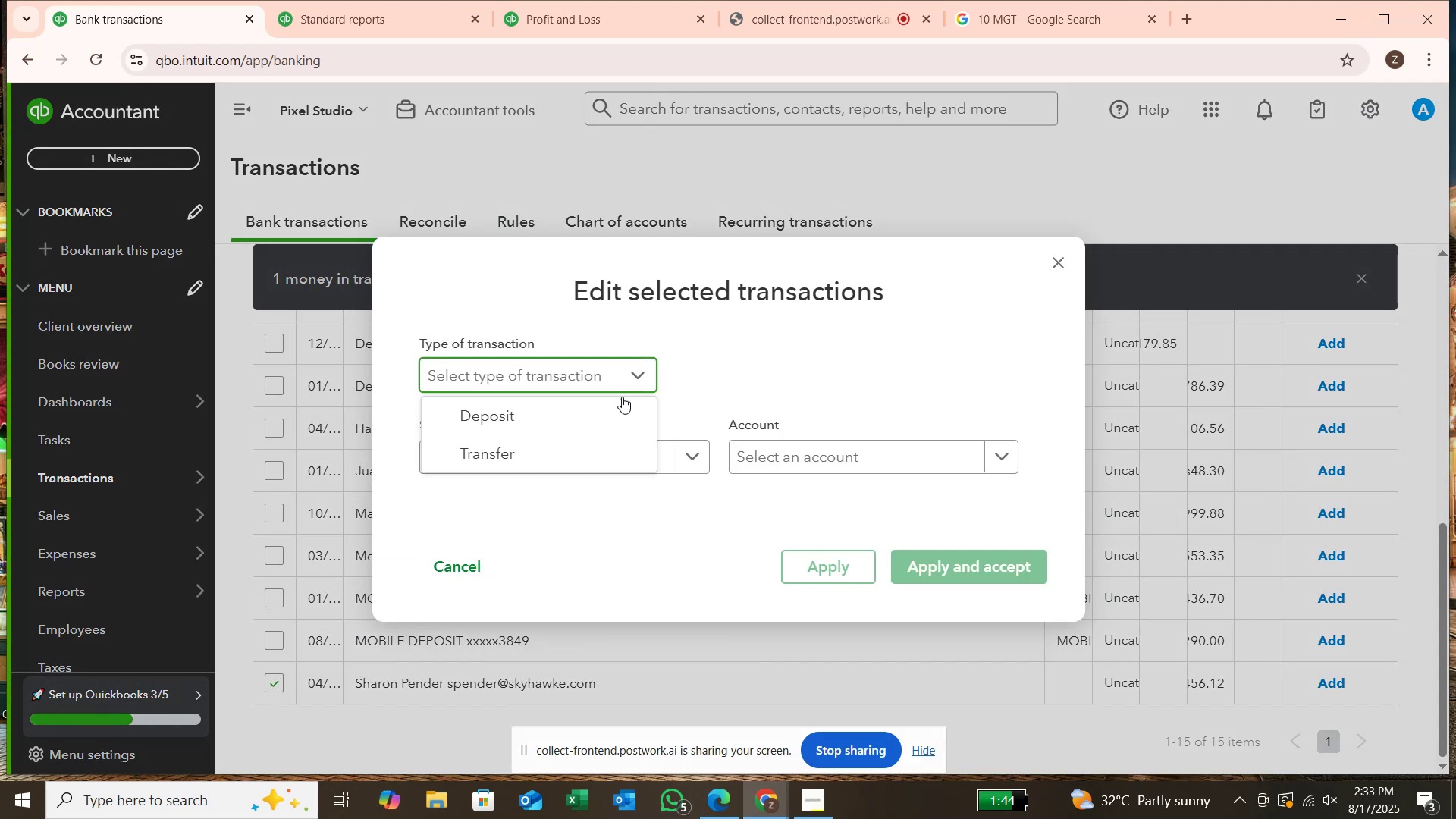 
left_click([616, 416])
 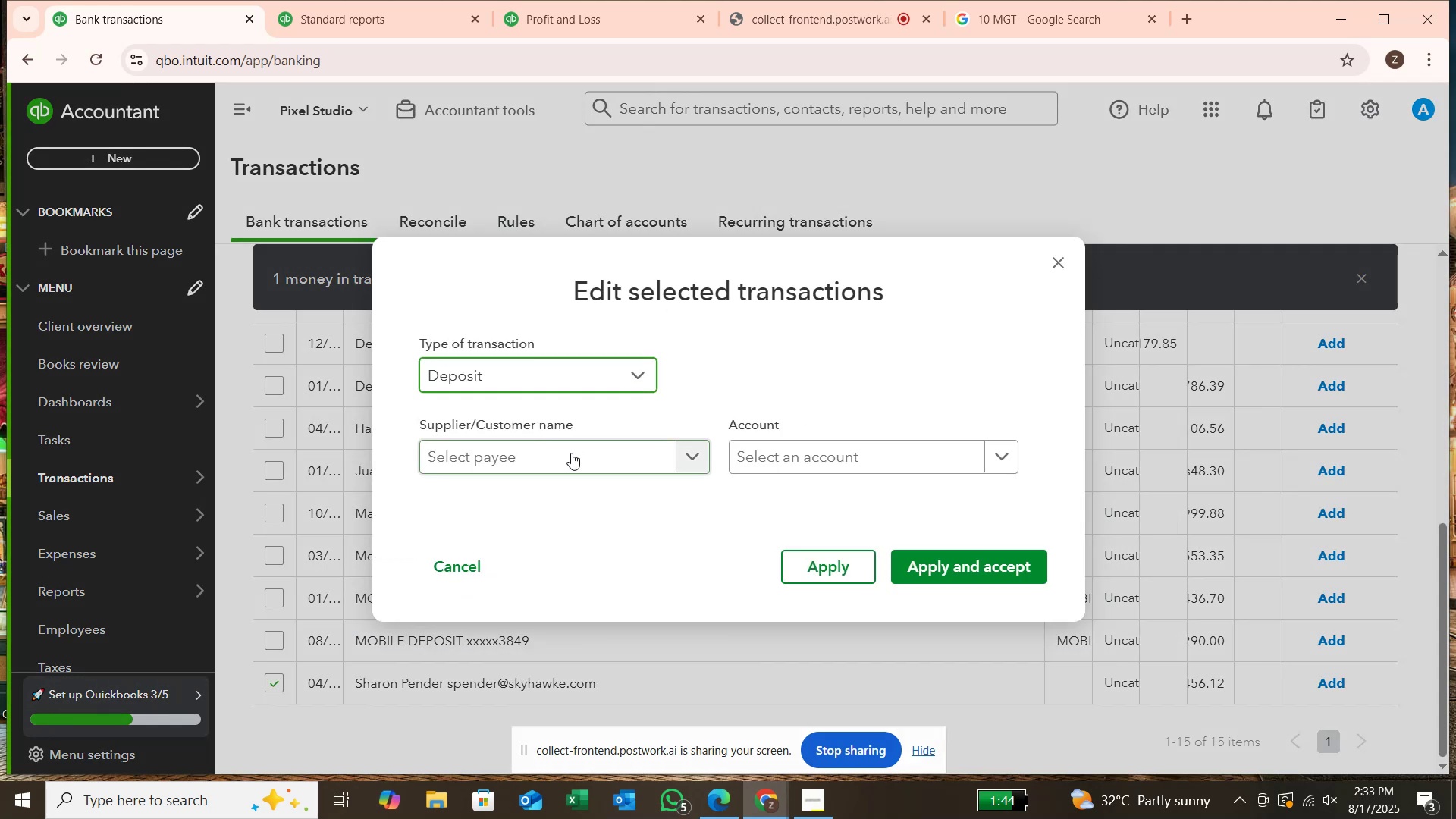 
left_click([571, 453])
 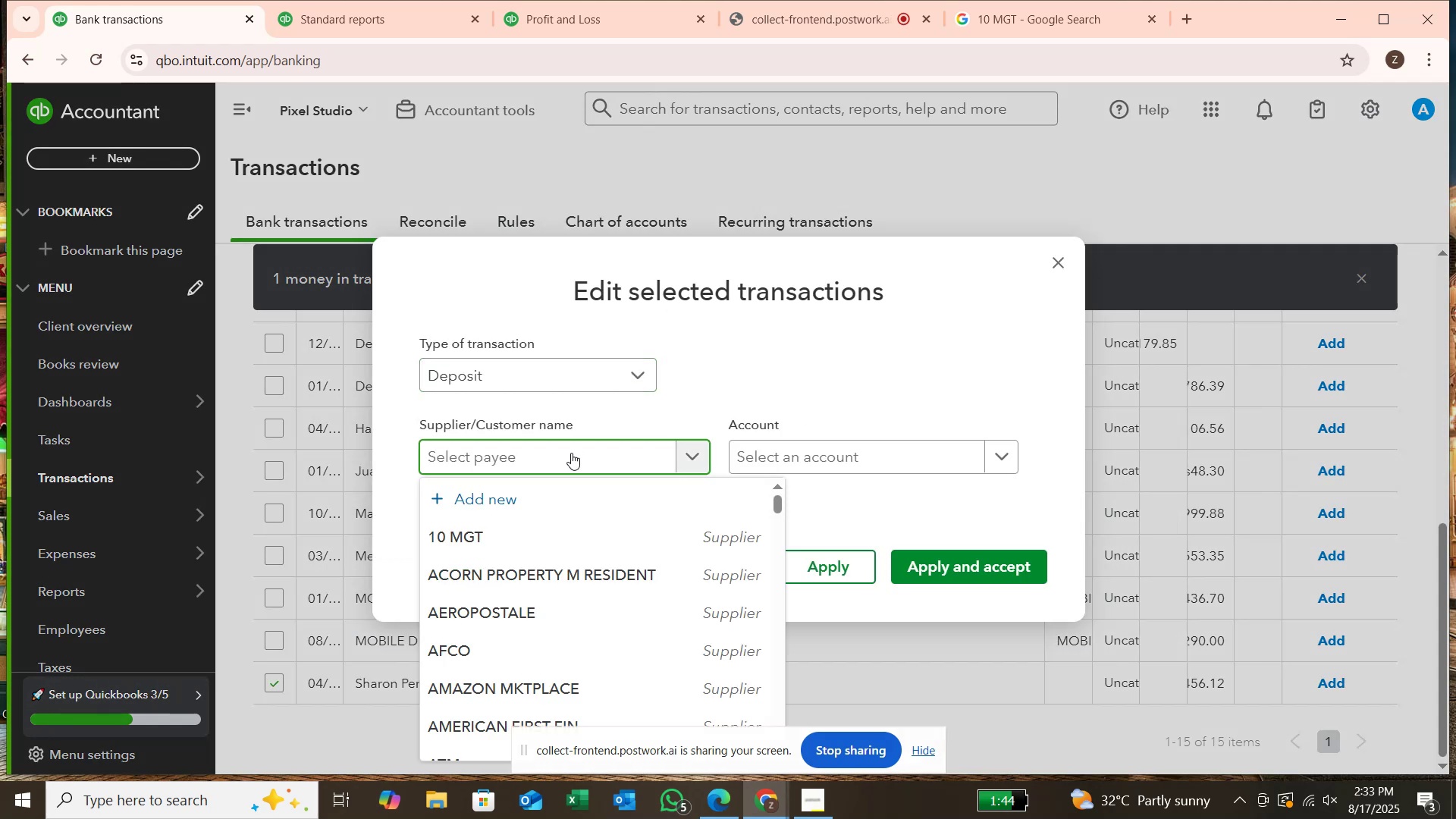 
type(SHARON)
 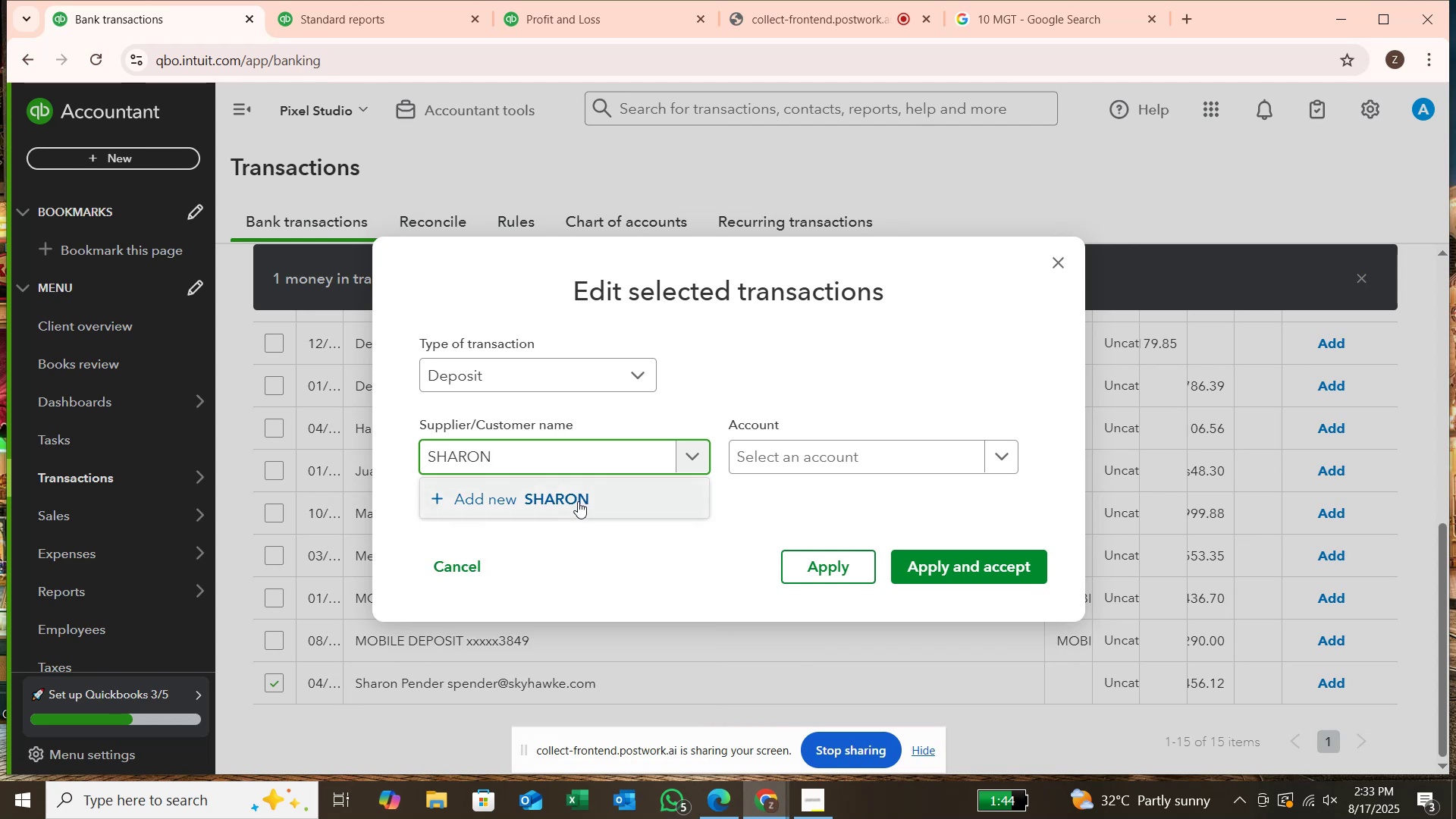 
left_click([580, 499])
 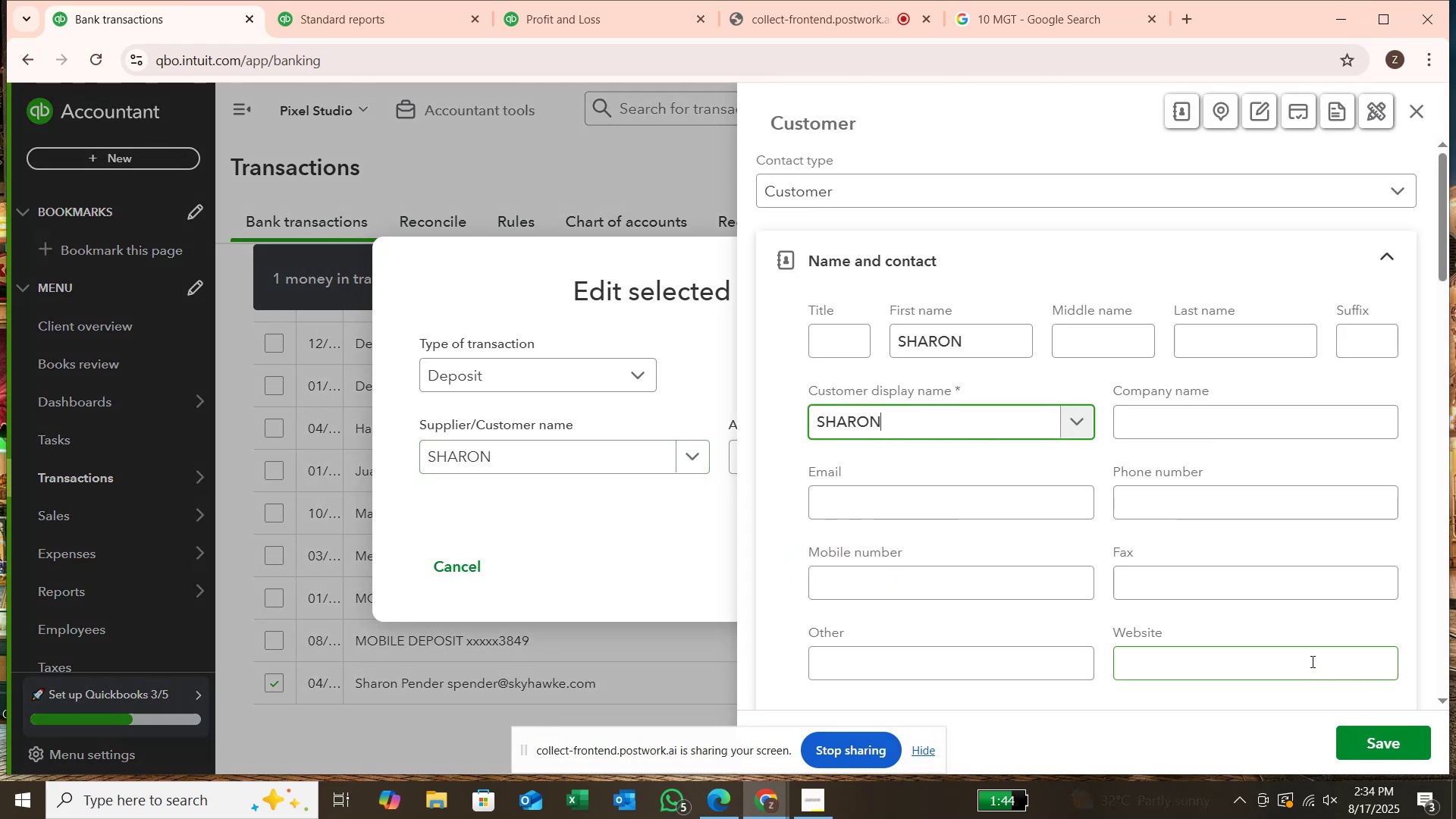 
key(Enter)
 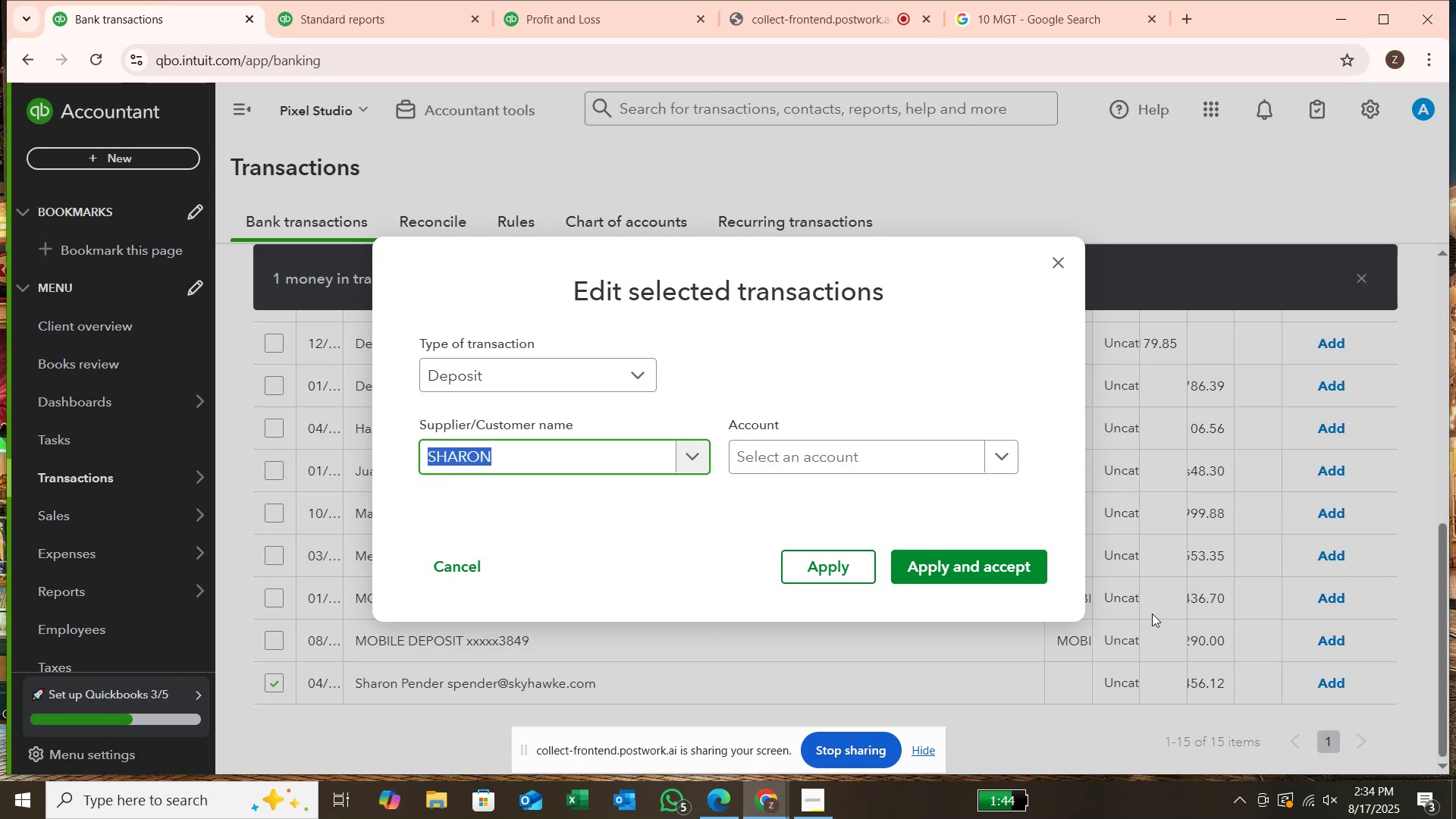 
left_click([911, 455])
 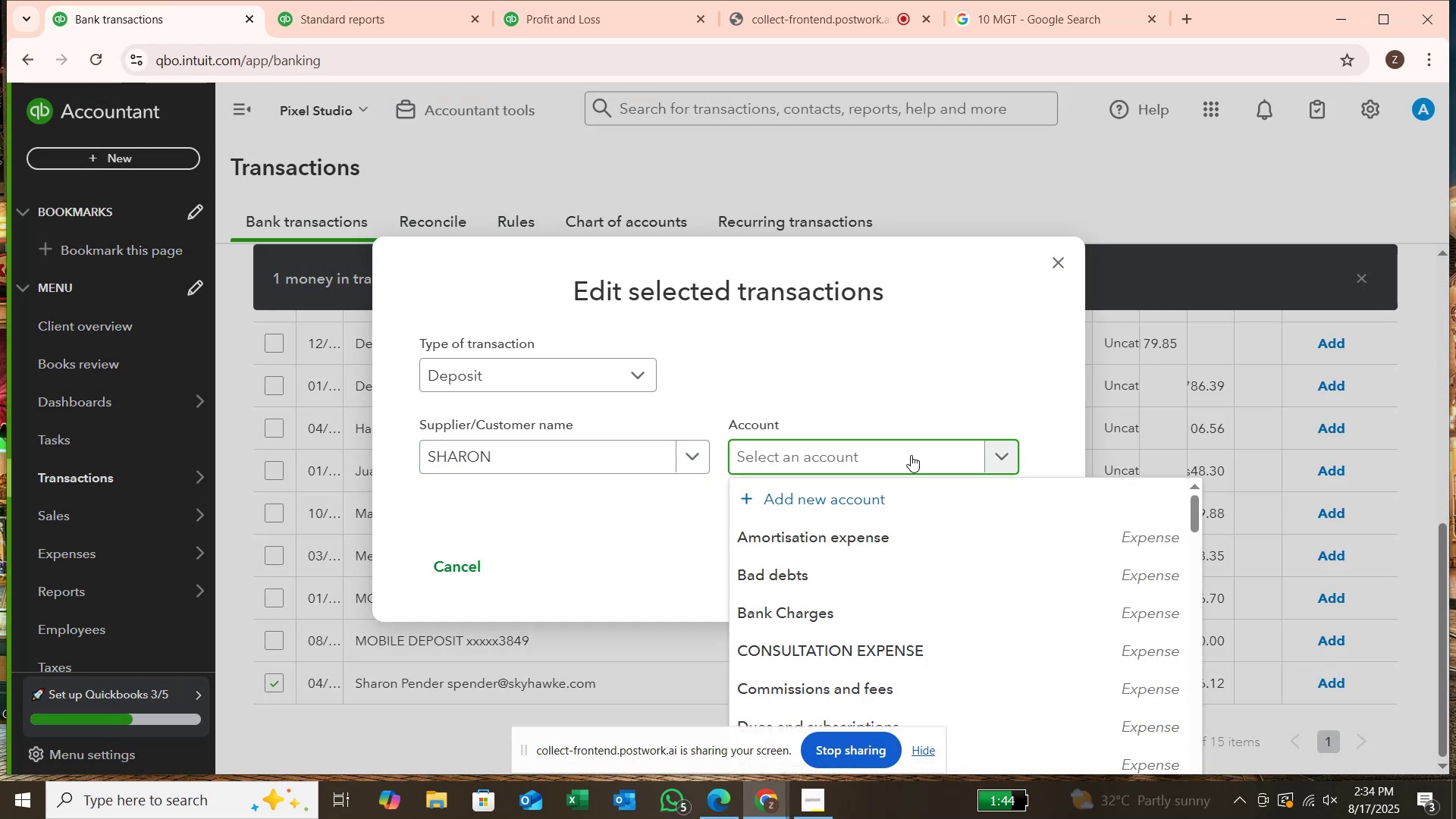 
type(SER)
 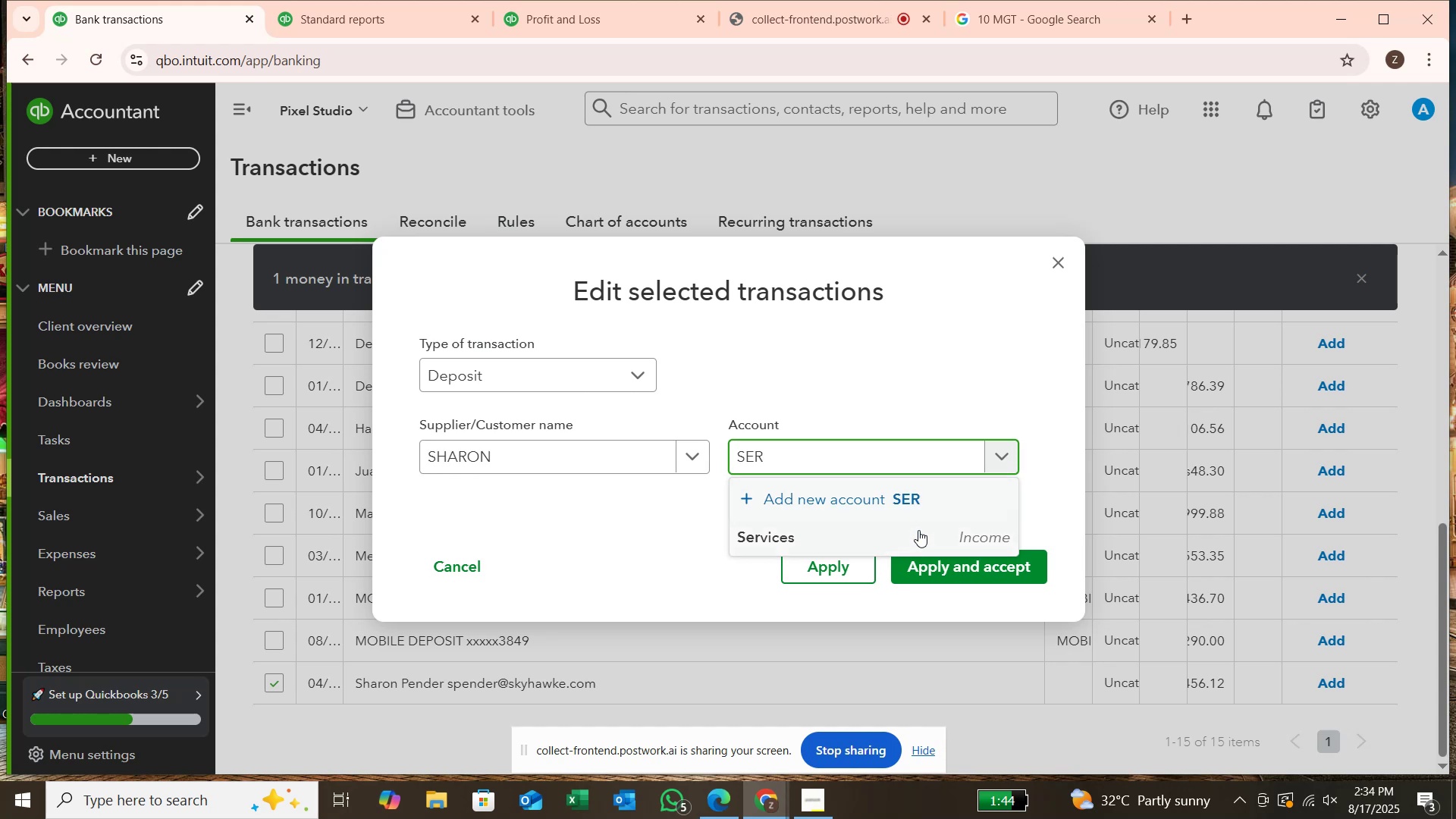 
left_click([919, 531])
 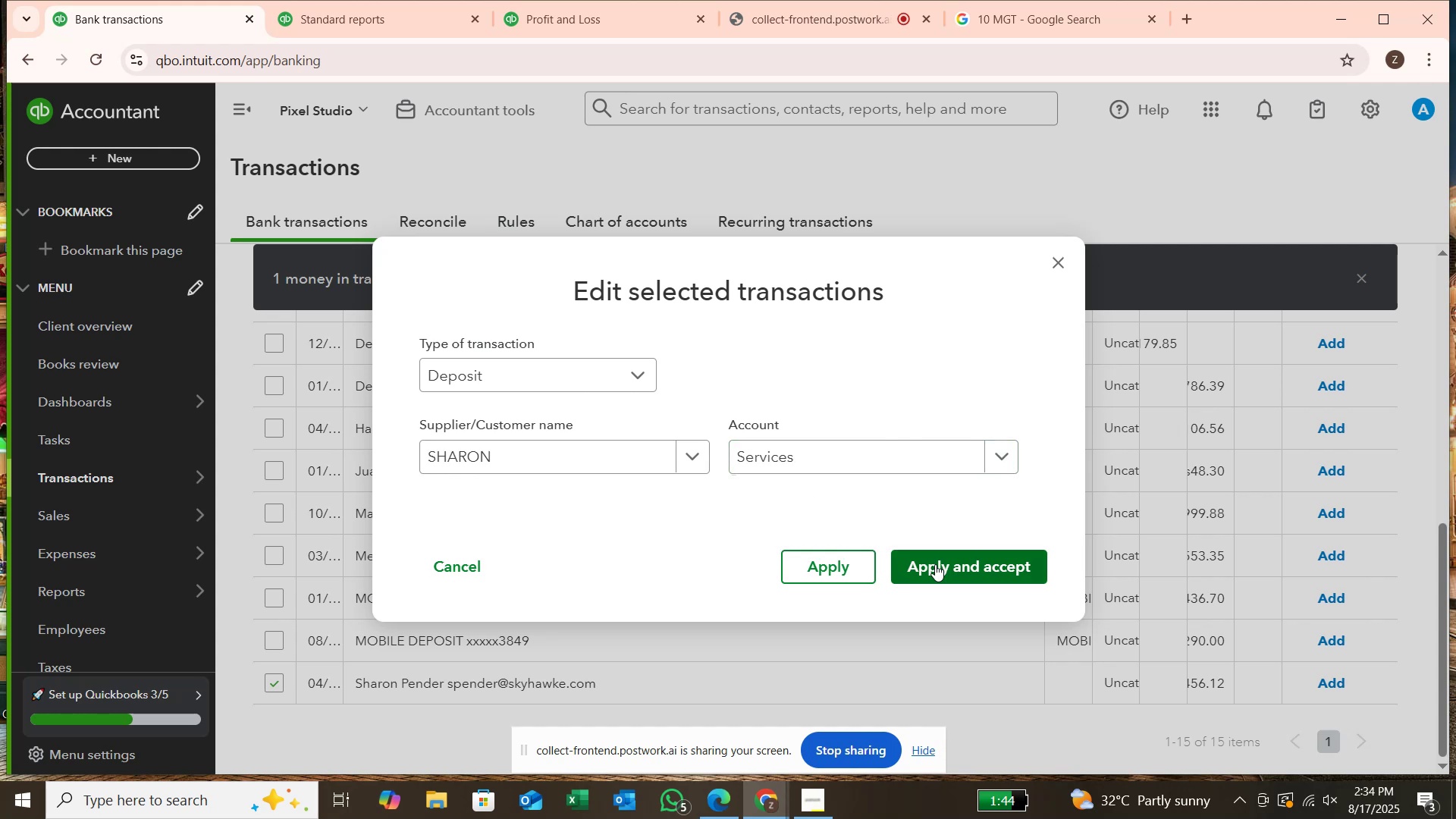 
left_click([935, 564])
 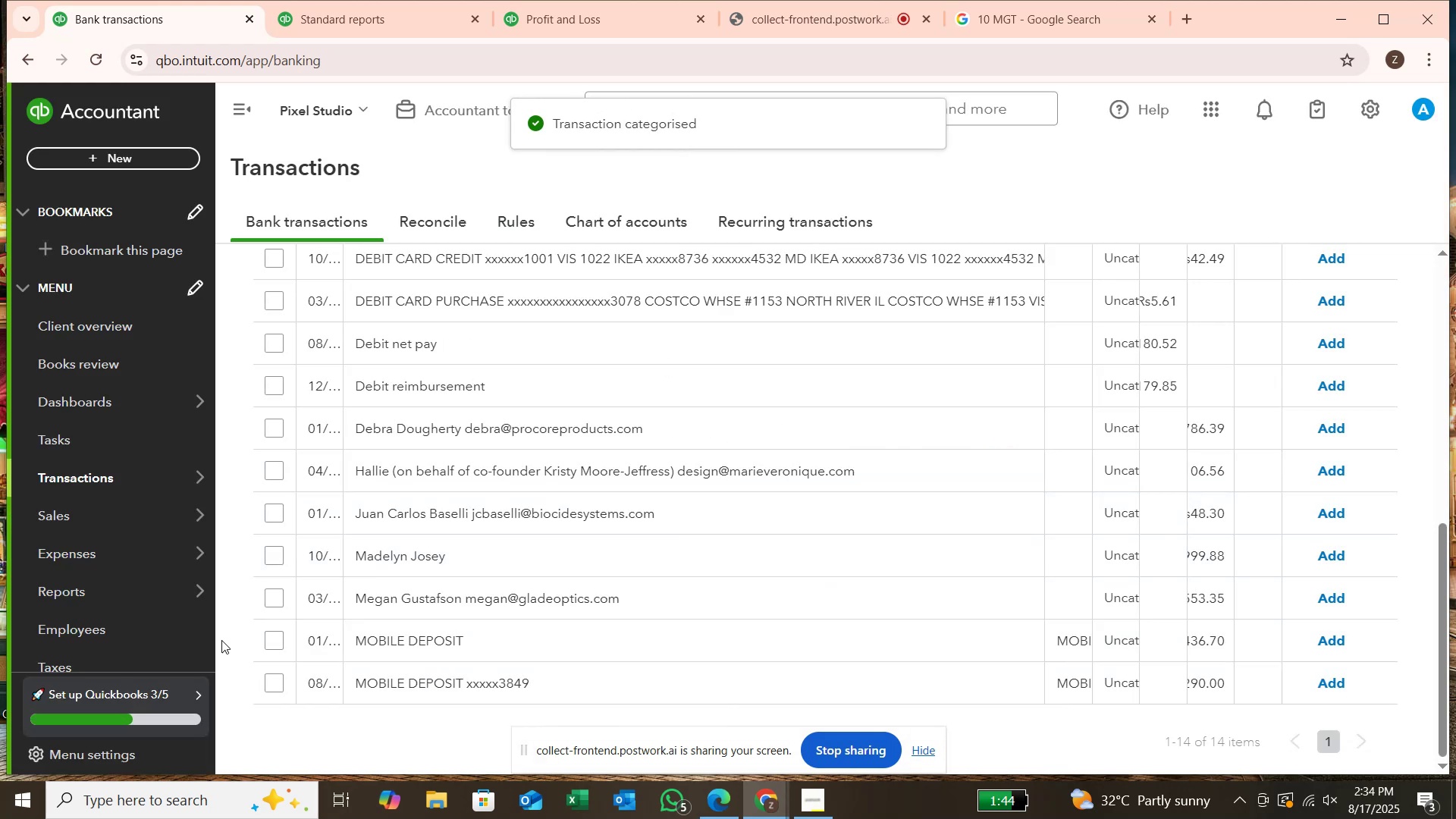 
wait(6.07)
 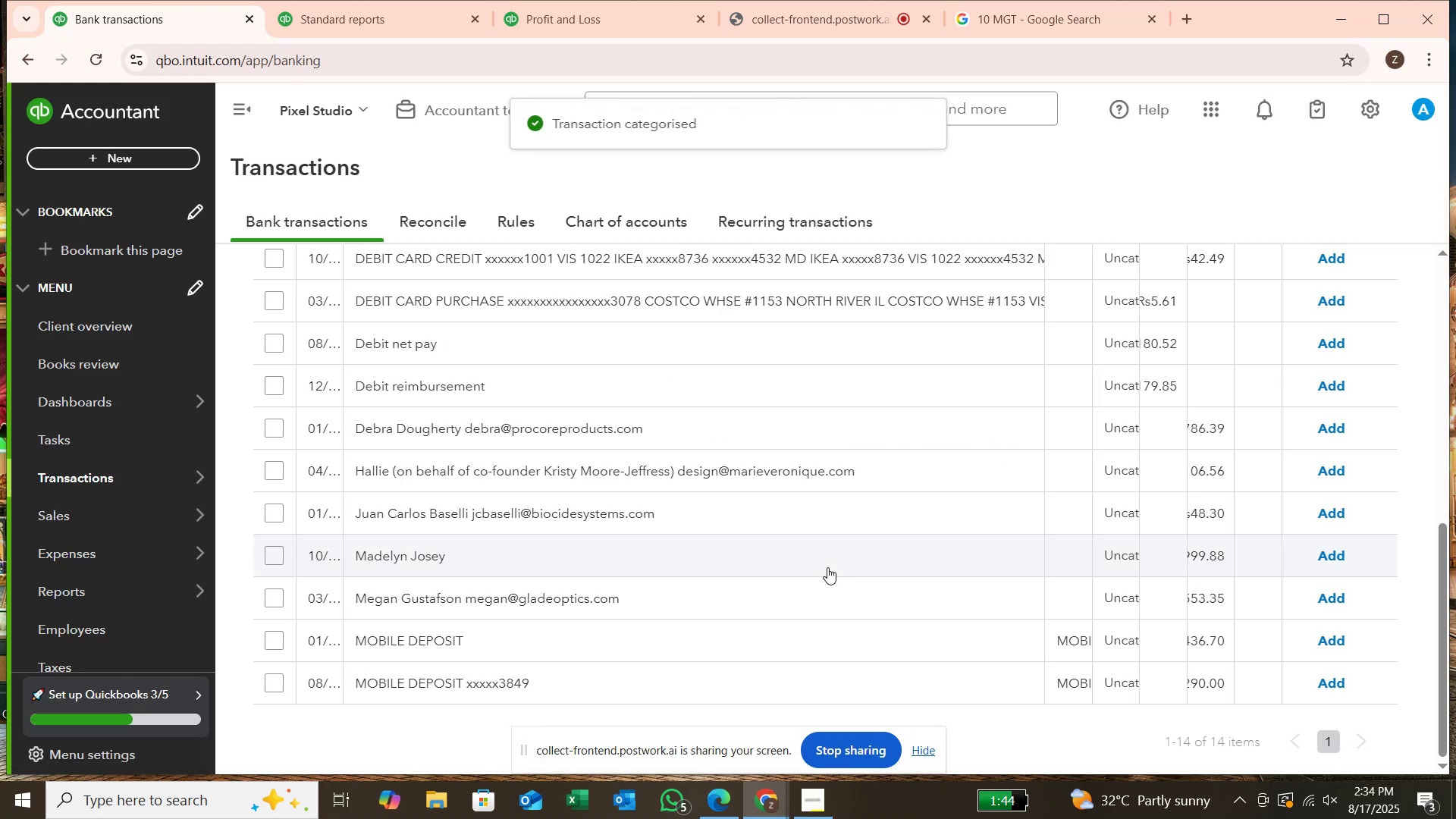 
left_click([275, 642])
 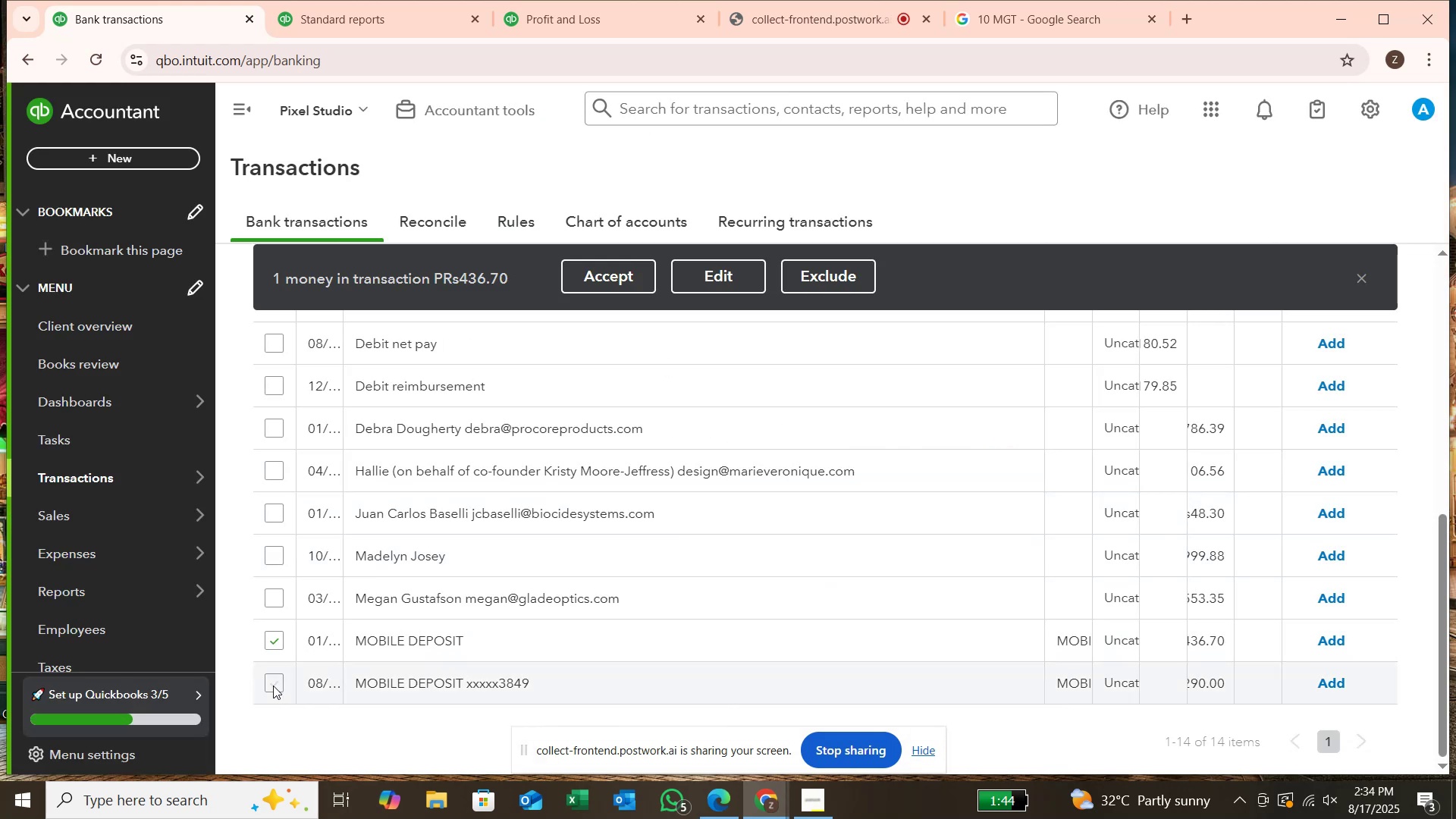 
left_click([273, 686])
 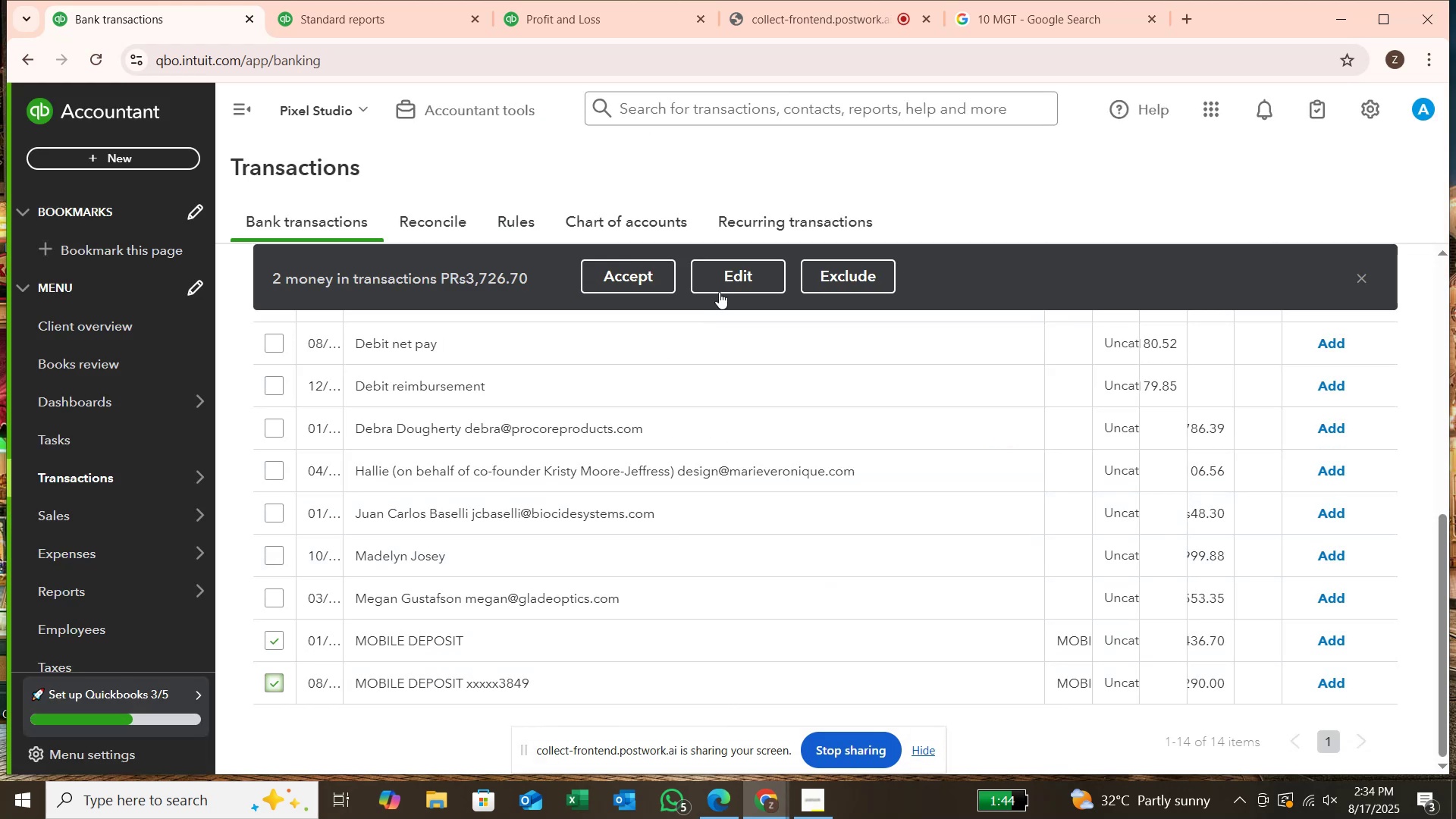 
left_click([723, 287])
 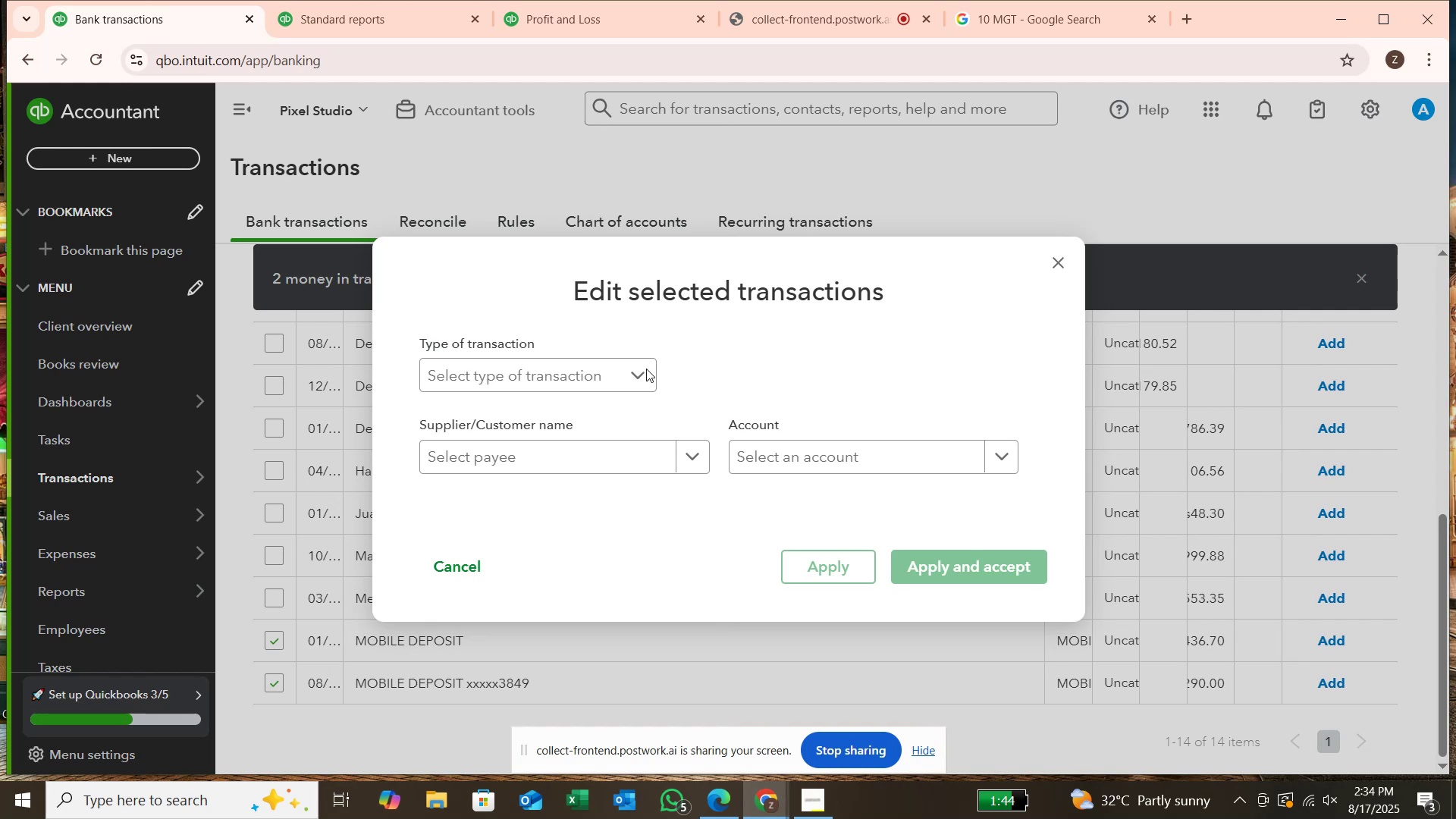 
left_click([645, 369])
 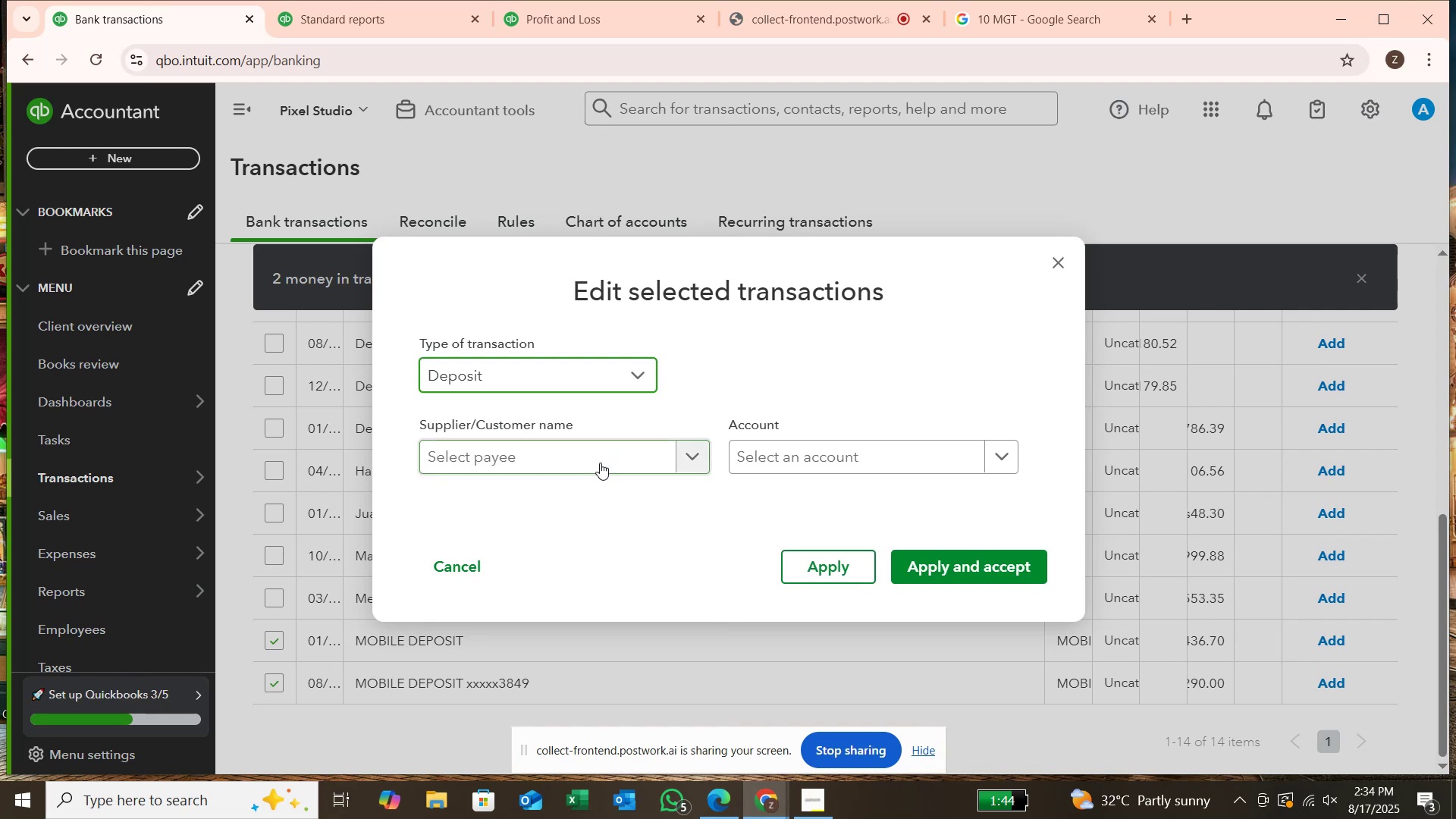 
double_click([600, 463])
 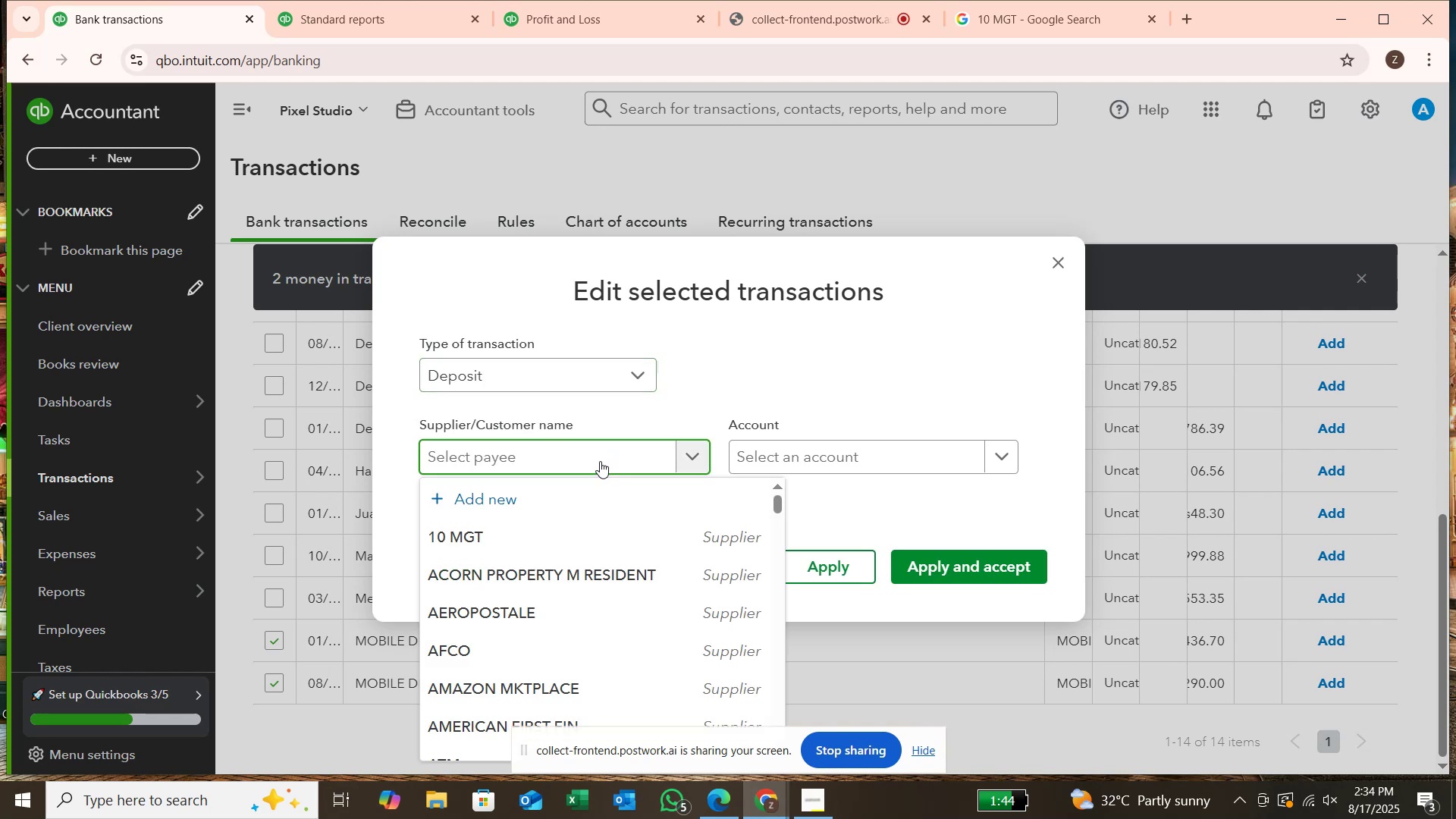 
type(MOBIL)
 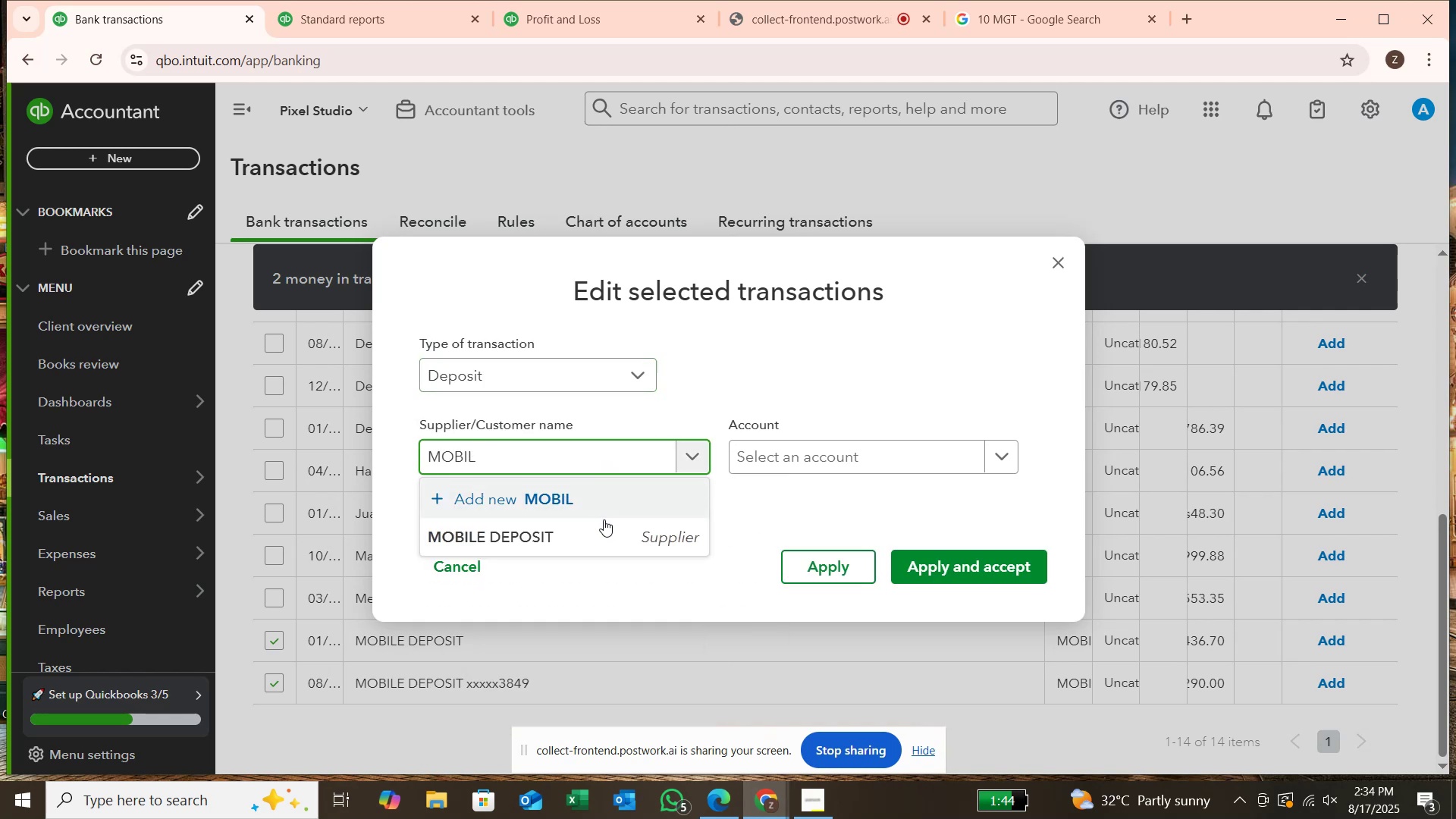 
left_click([609, 535])
 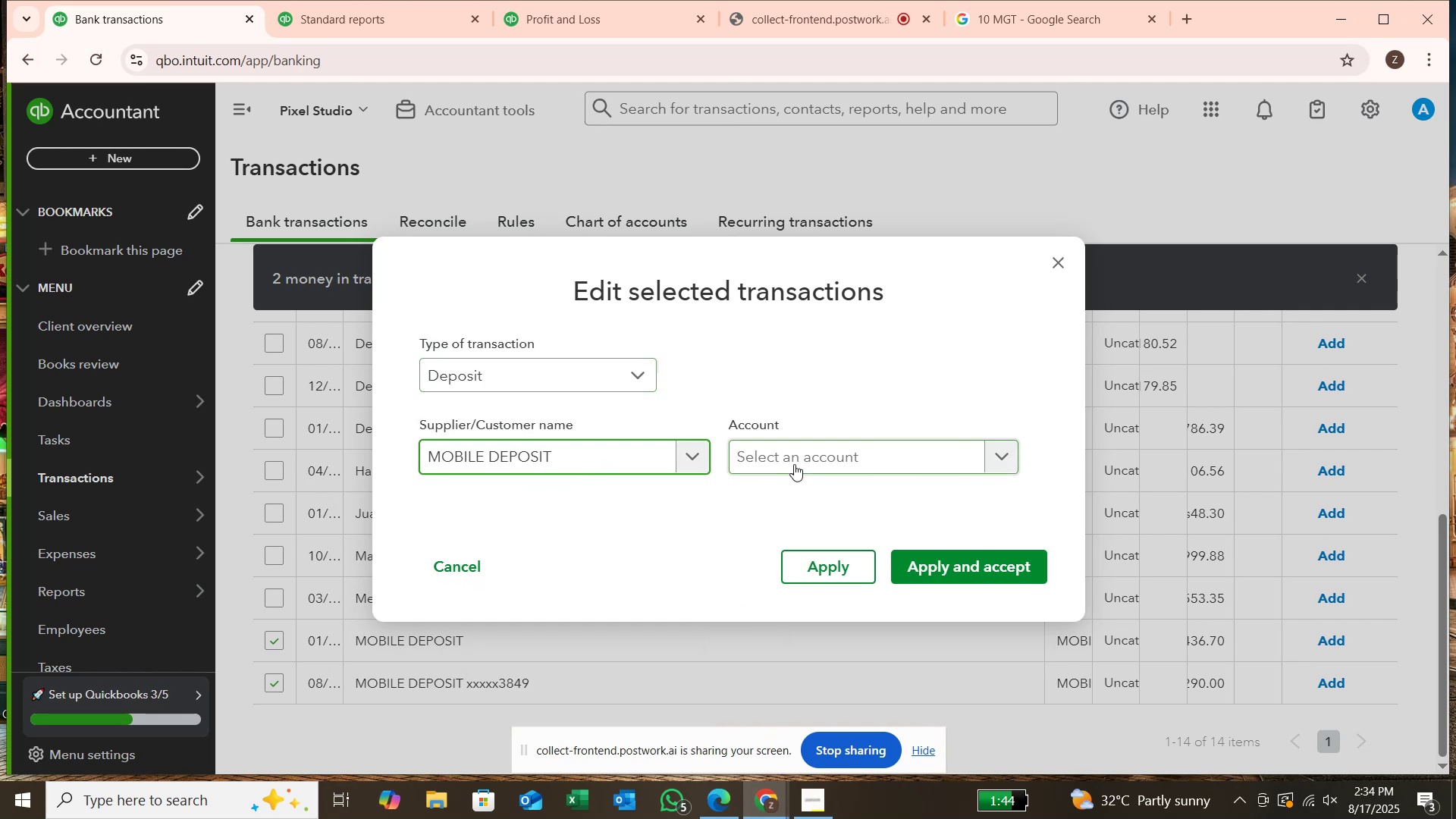 
left_click([795, 464])
 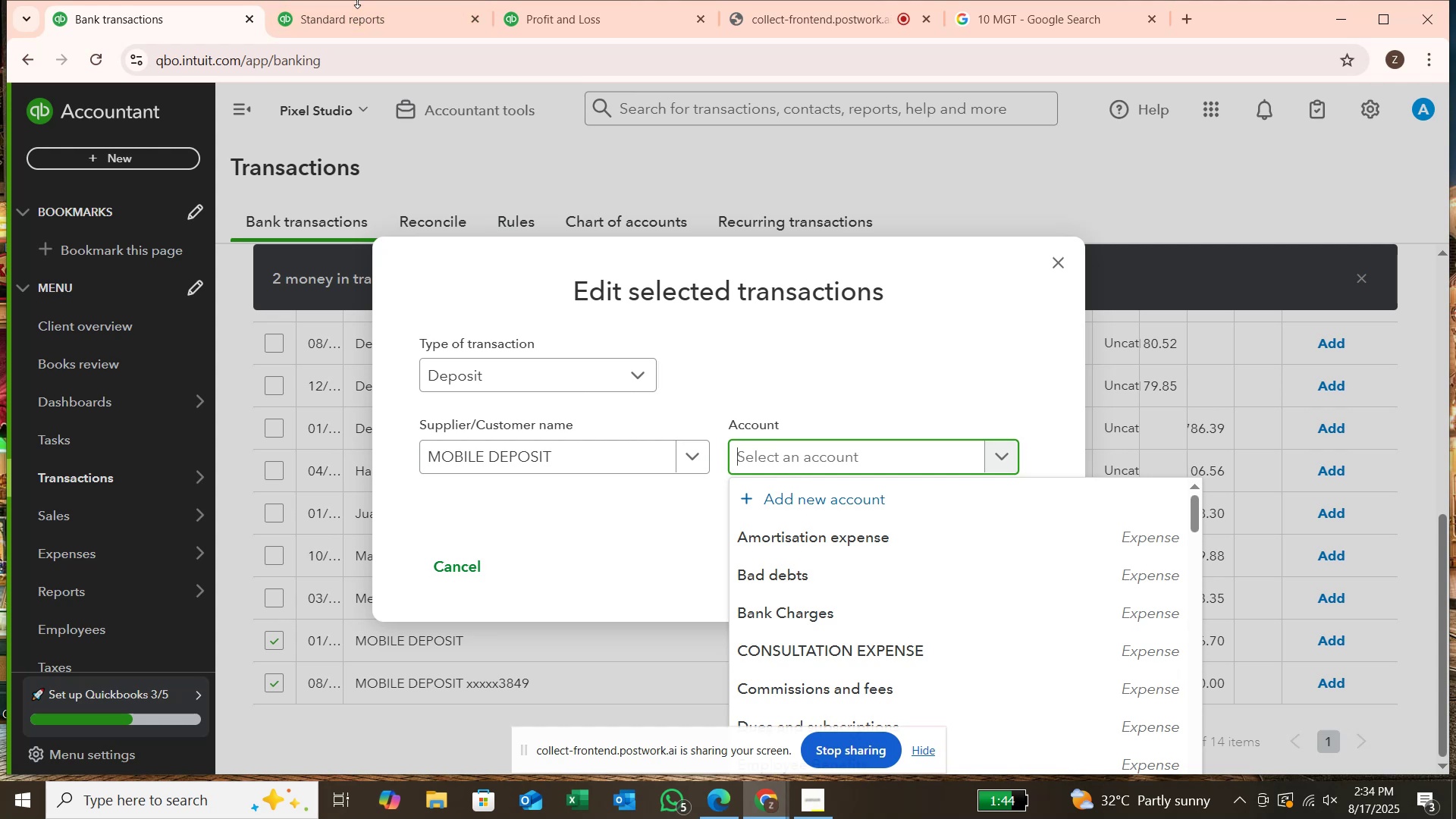 
left_click([546, 5])
 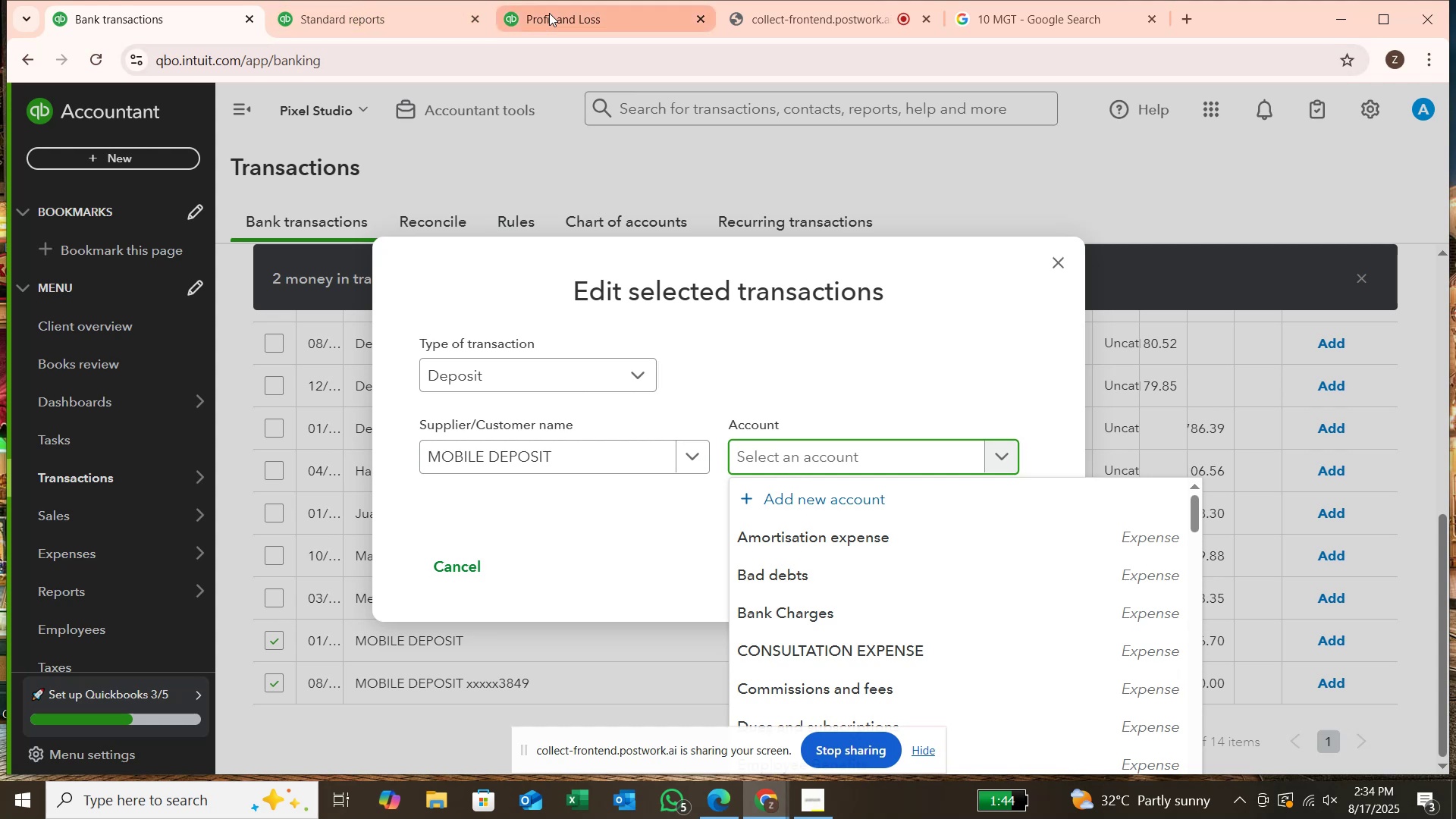 
left_click([549, 13])
 